 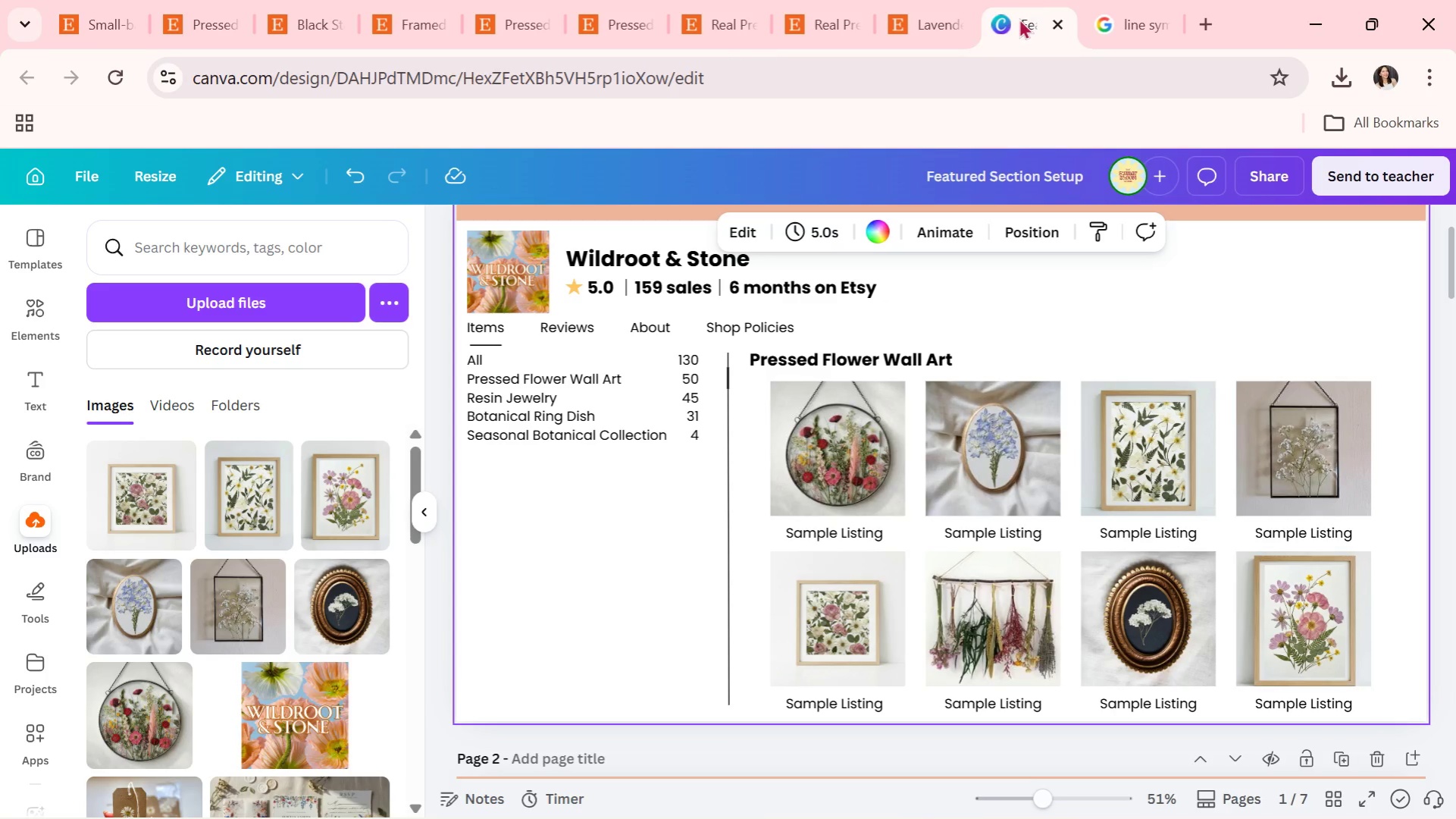 
left_click([826, 20])
 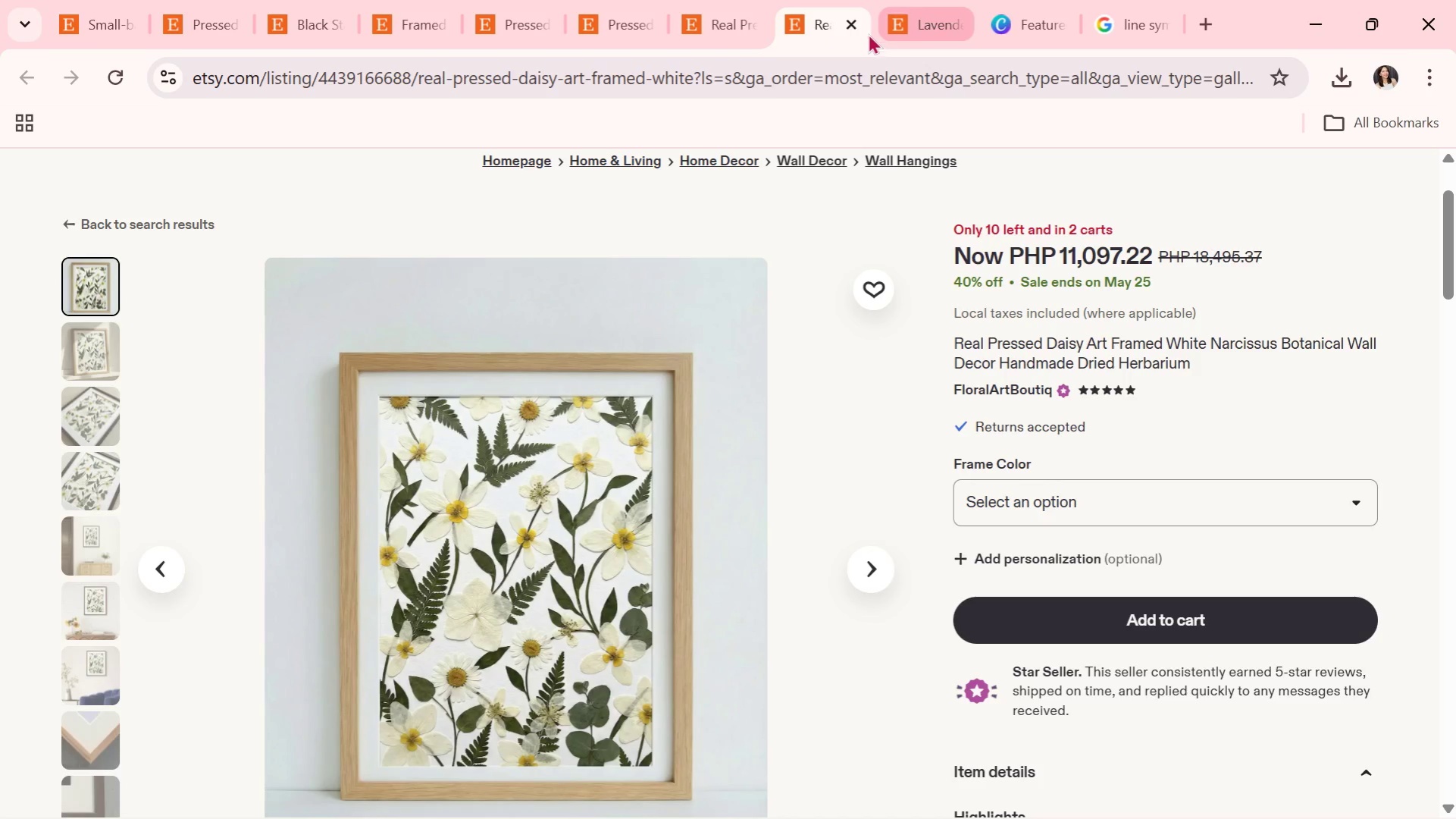 
left_click([844, 20])
 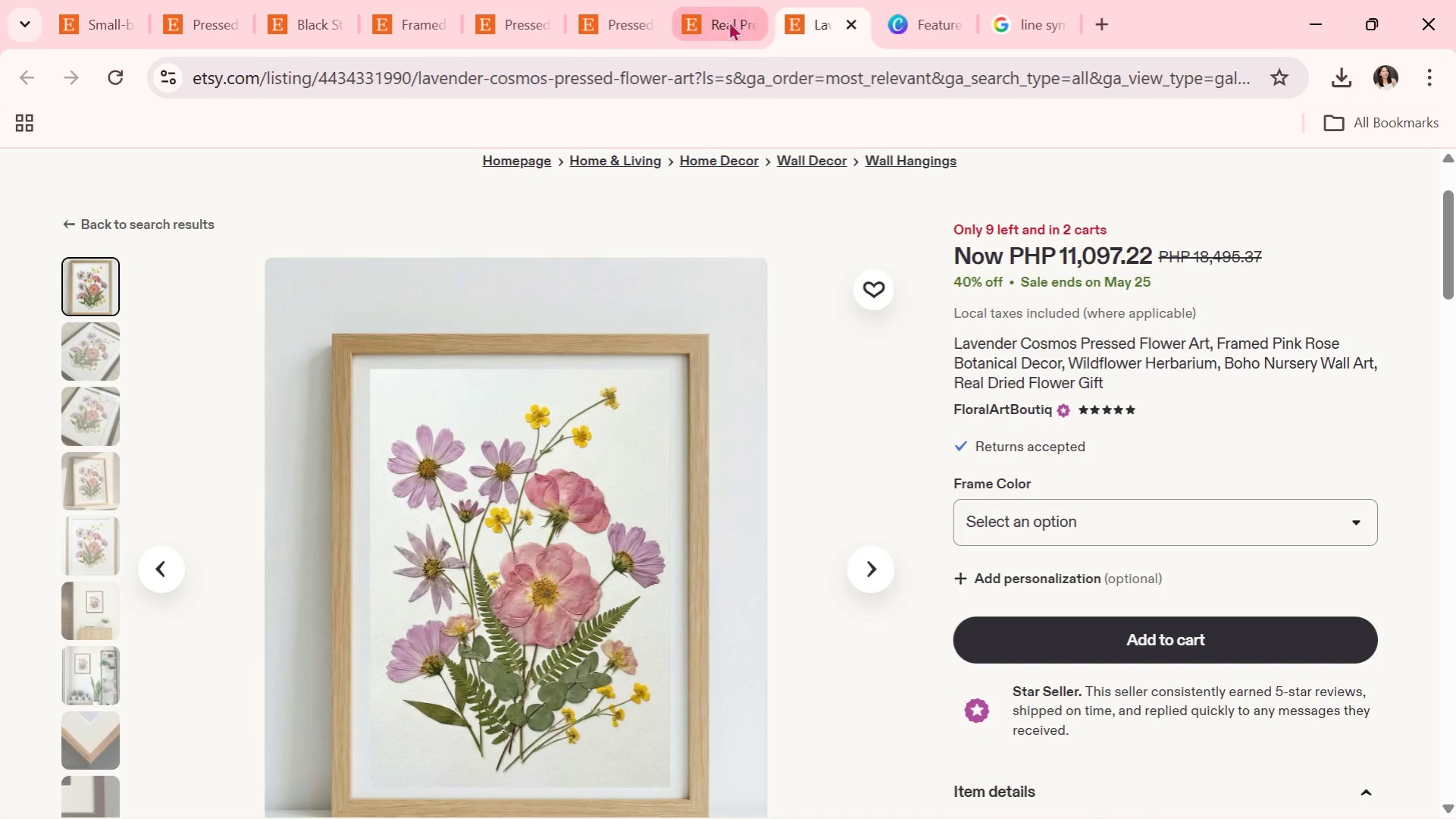 
left_click([723, 20])
 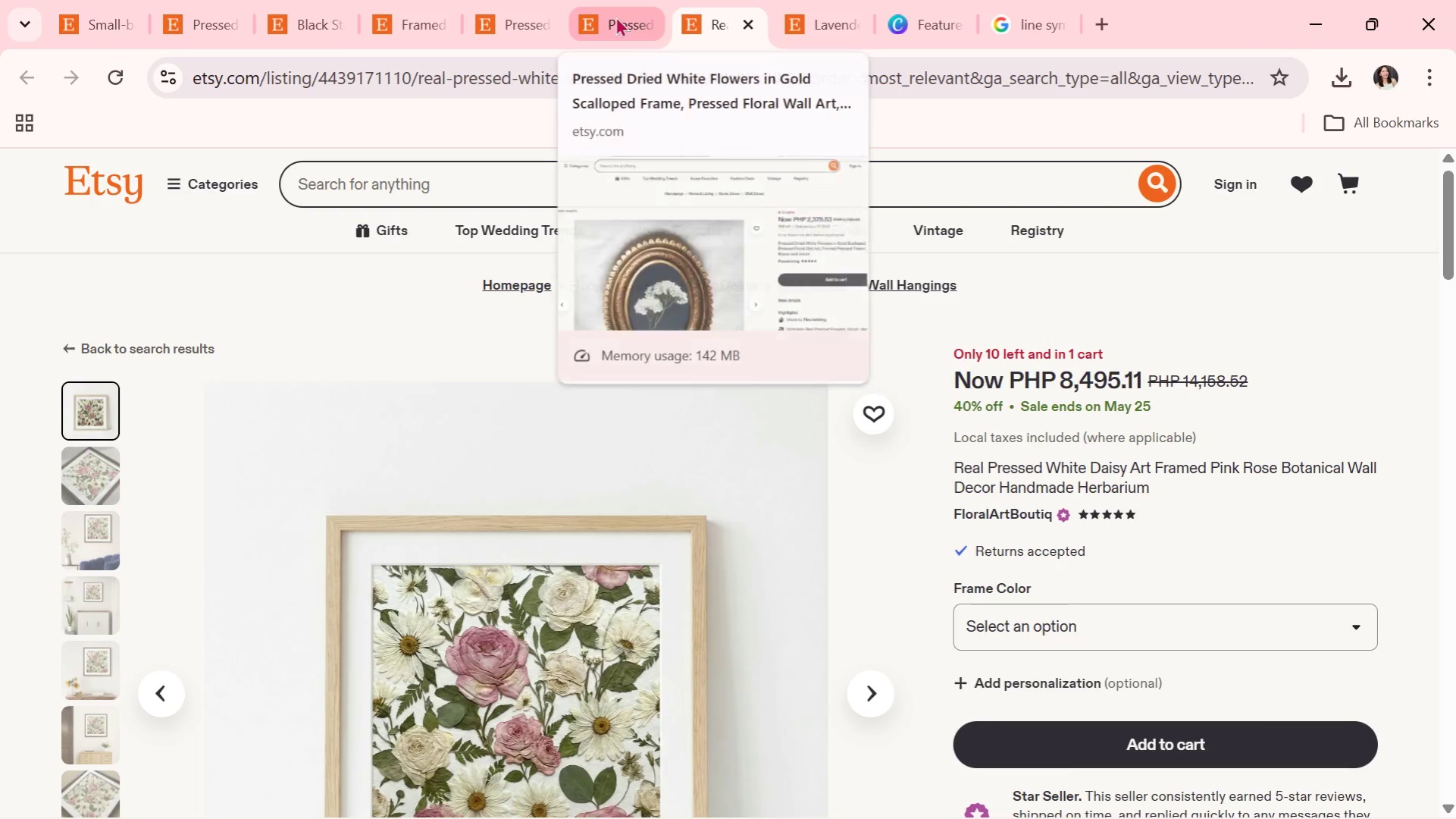 
scroll: coordinate [615, 130], scroll_direction: none, amount: 0.0
 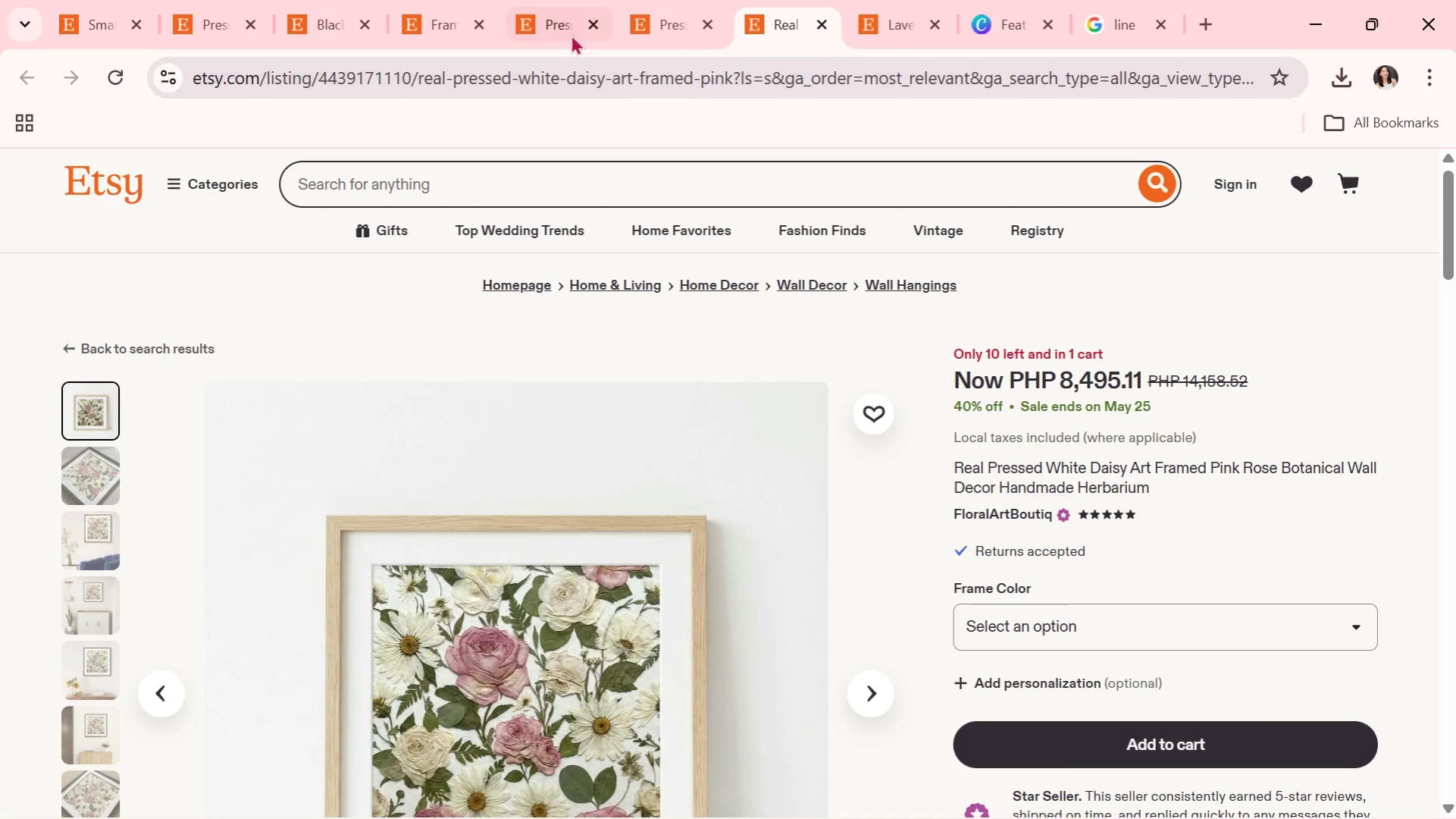 
left_click([573, 30])
 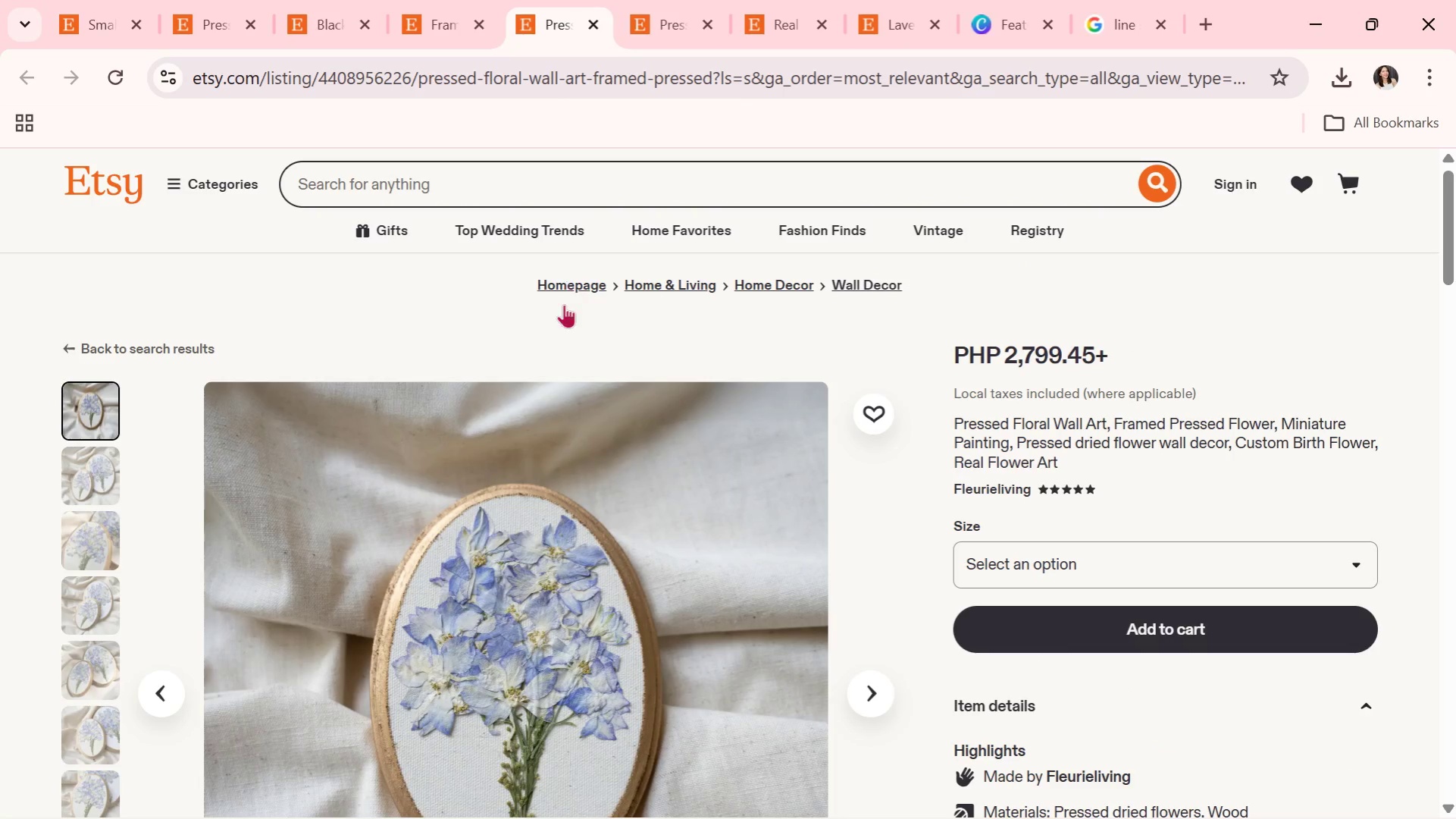 
scroll: coordinate [665, 450], scroll_direction: down, amount: 11.0
 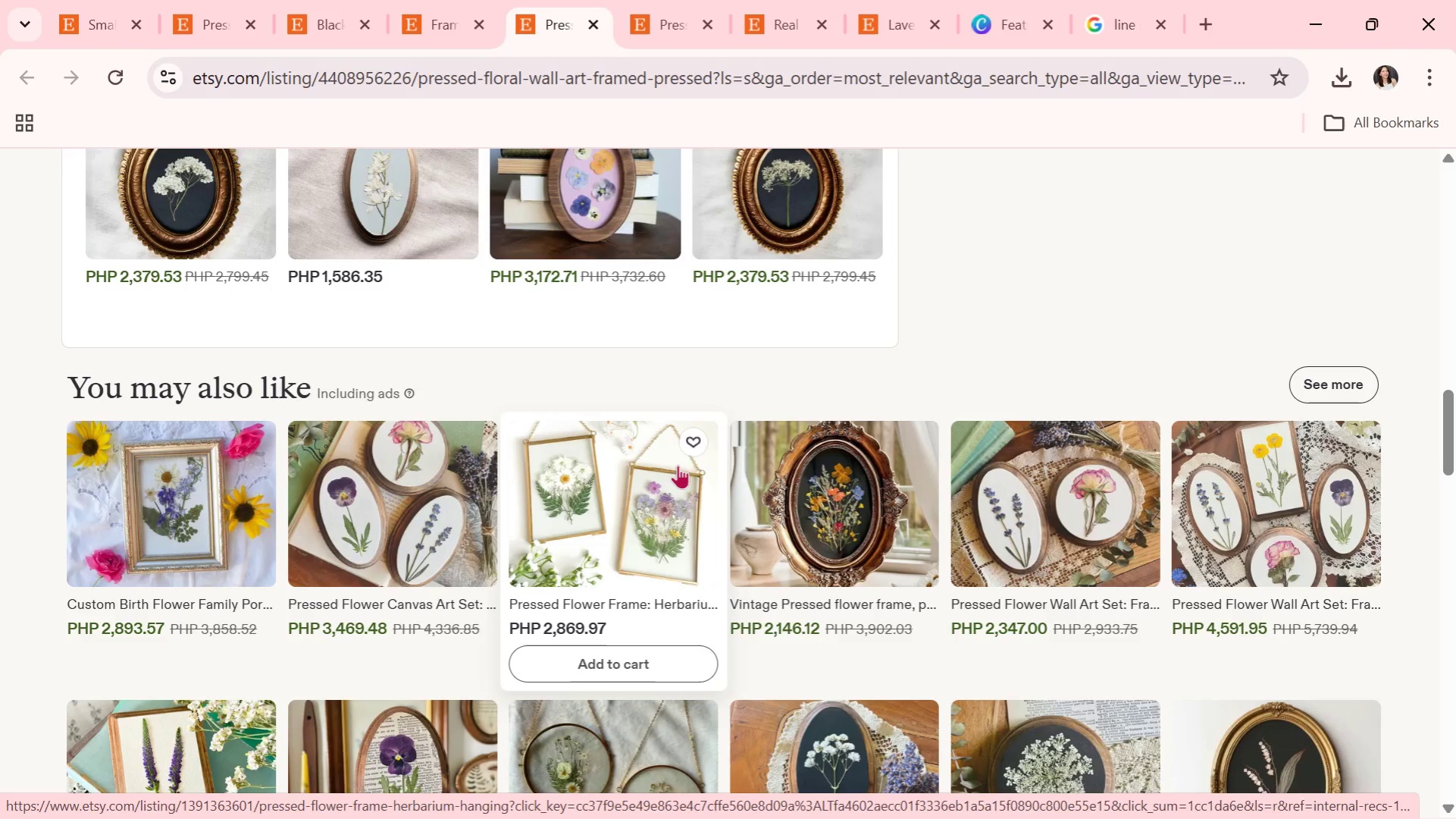 
mouse_move([700, 475])
 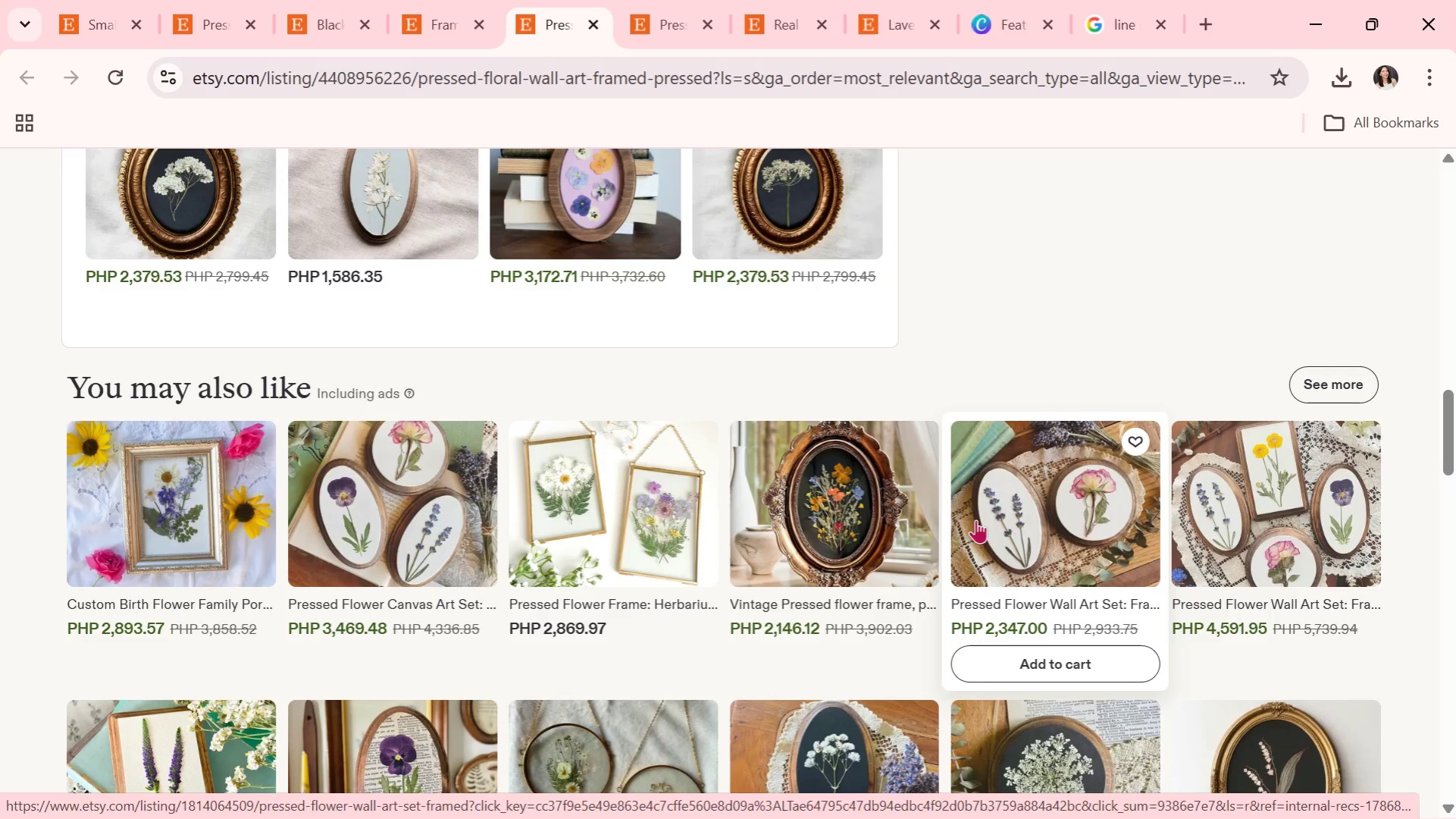 
scroll: coordinate [370, 533], scroll_direction: down, amount: 5.0
 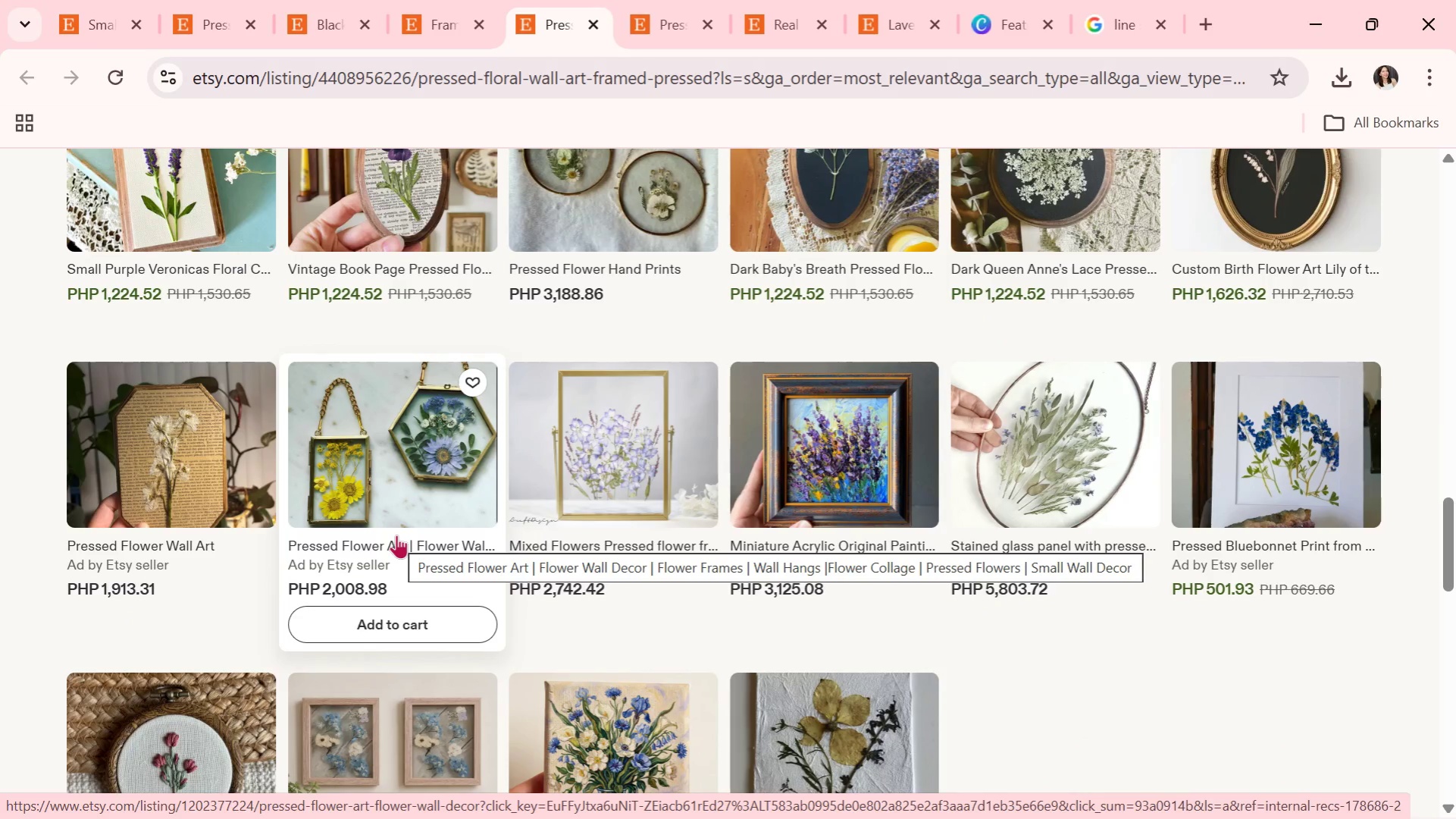 
scroll: coordinate [396, 535], scroll_direction: up, amount: 4.0
 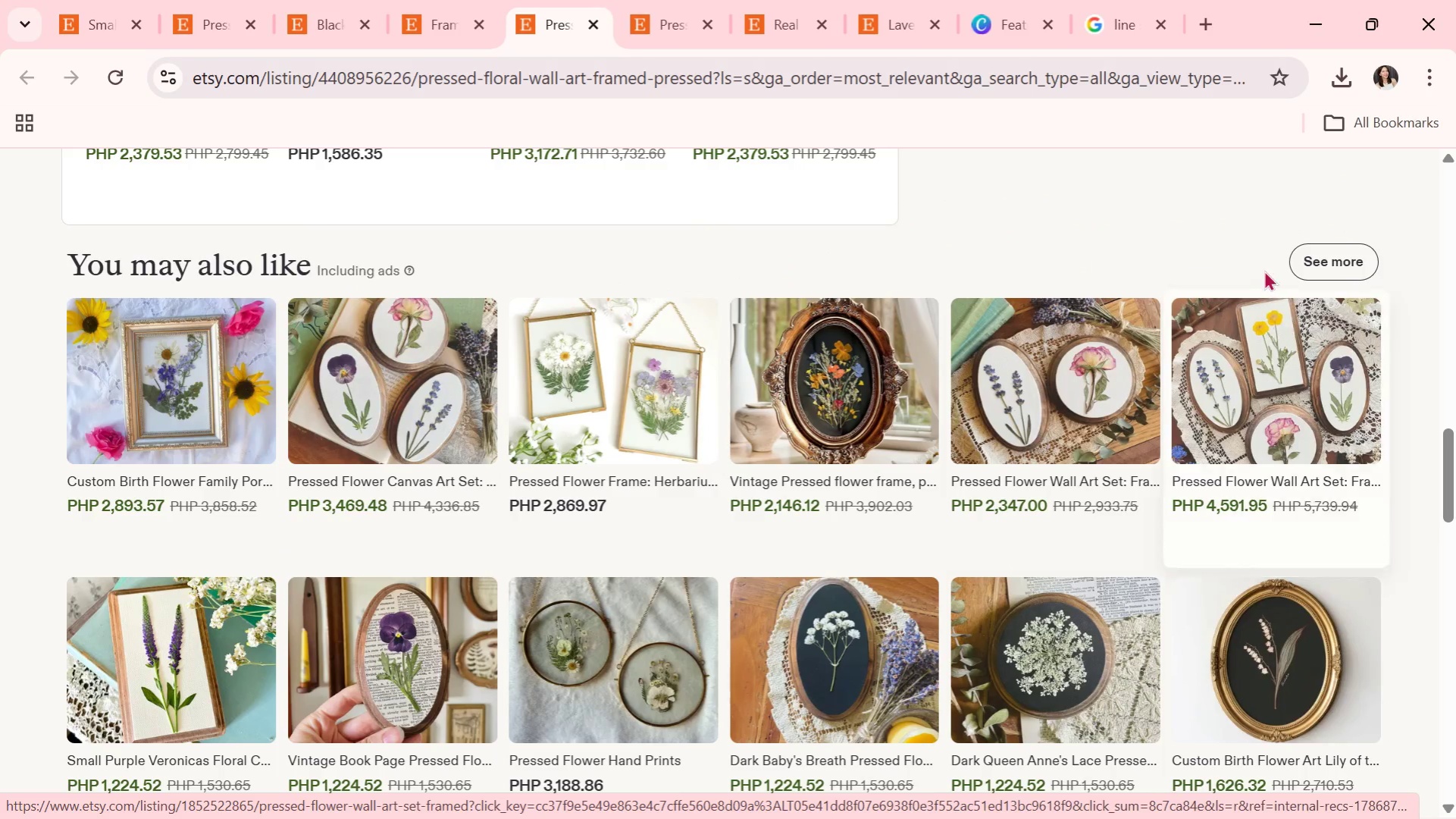 
left_click([1335, 256])
 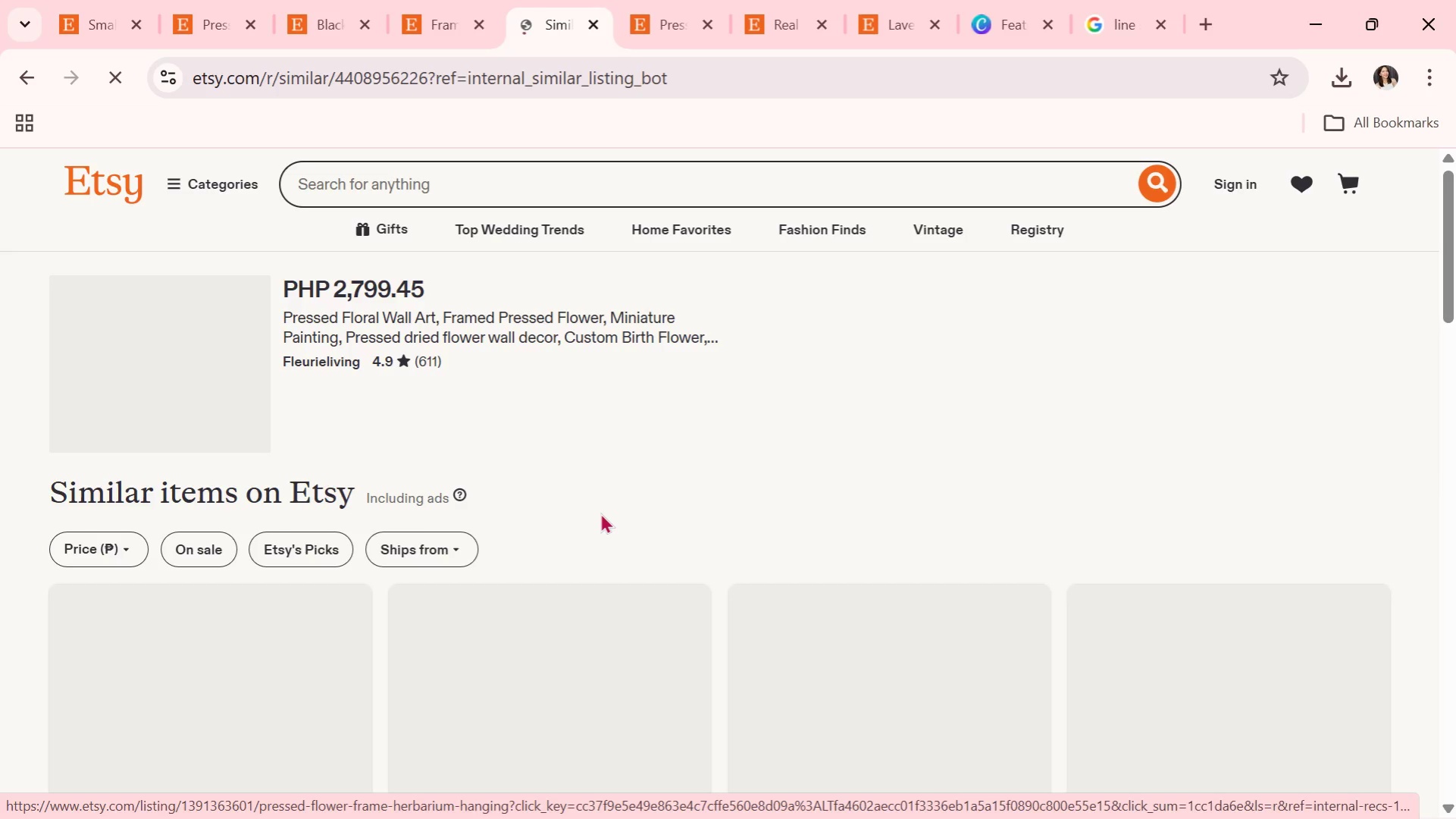 
scroll: coordinate [600, 513], scroll_direction: down, amount: 4.0
 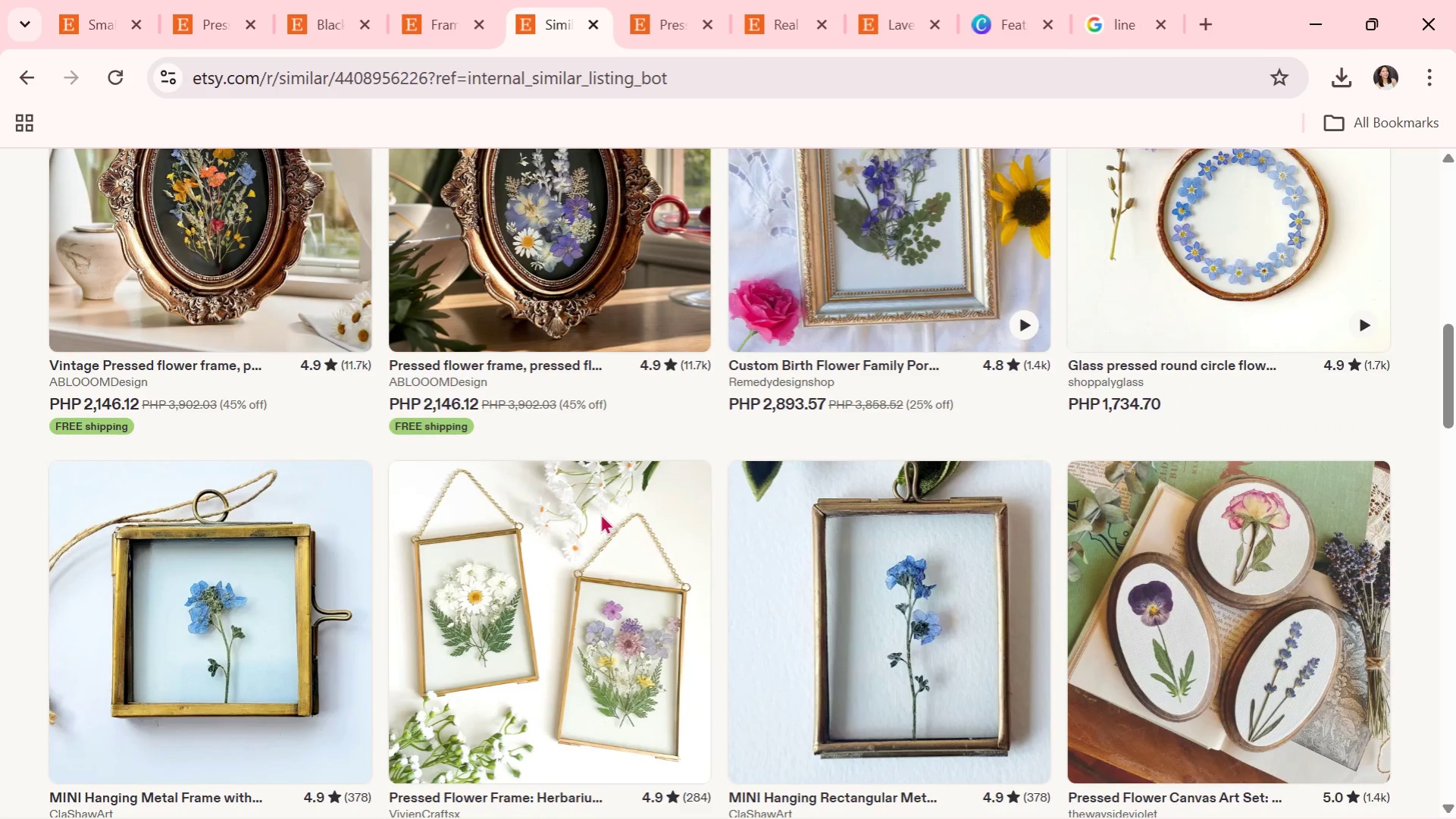 
scroll: coordinate [600, 513], scroll_direction: up, amount: 1.0
 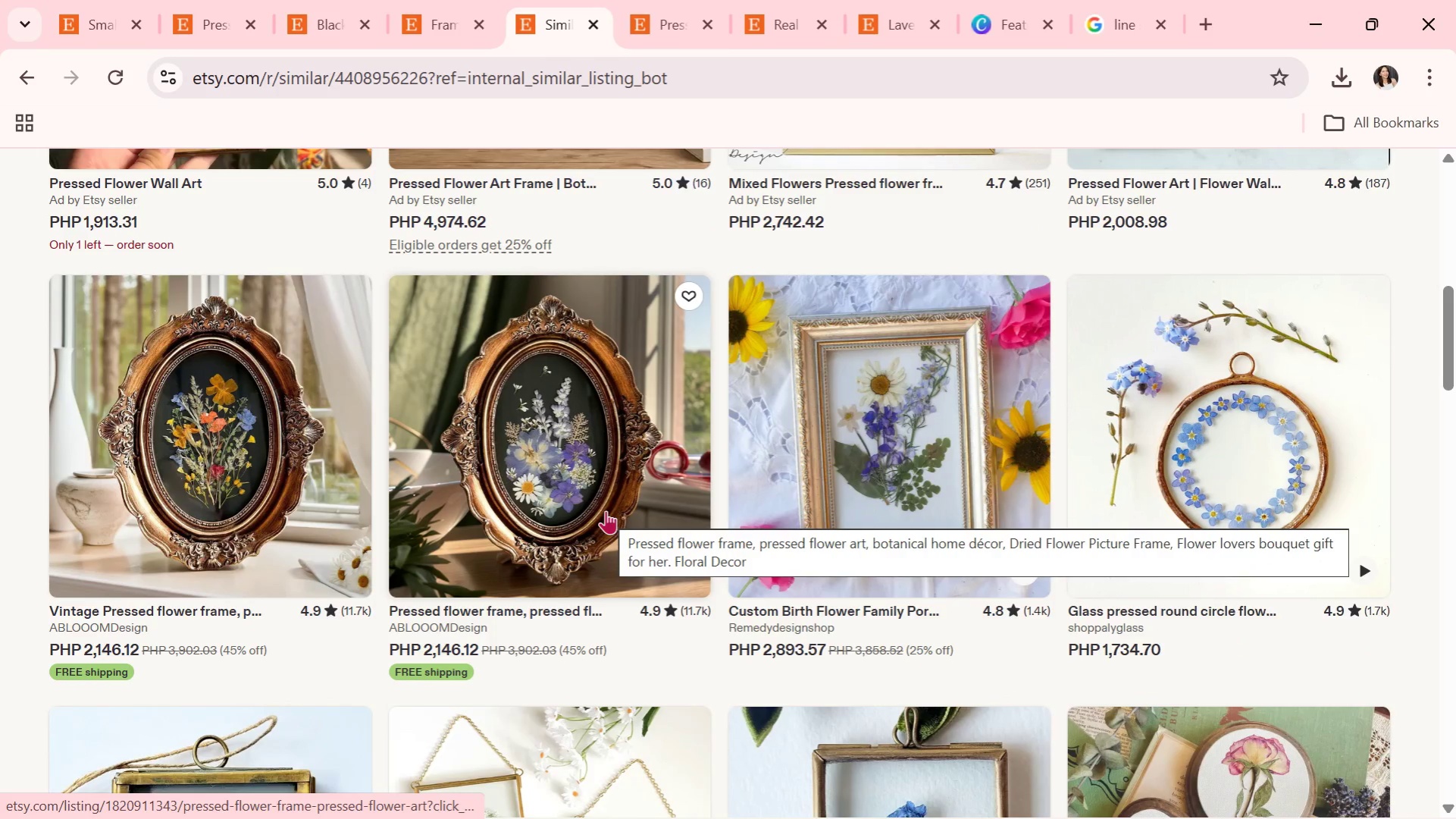 
scroll: coordinate [486, 538], scroll_direction: down, amount: 14.0
 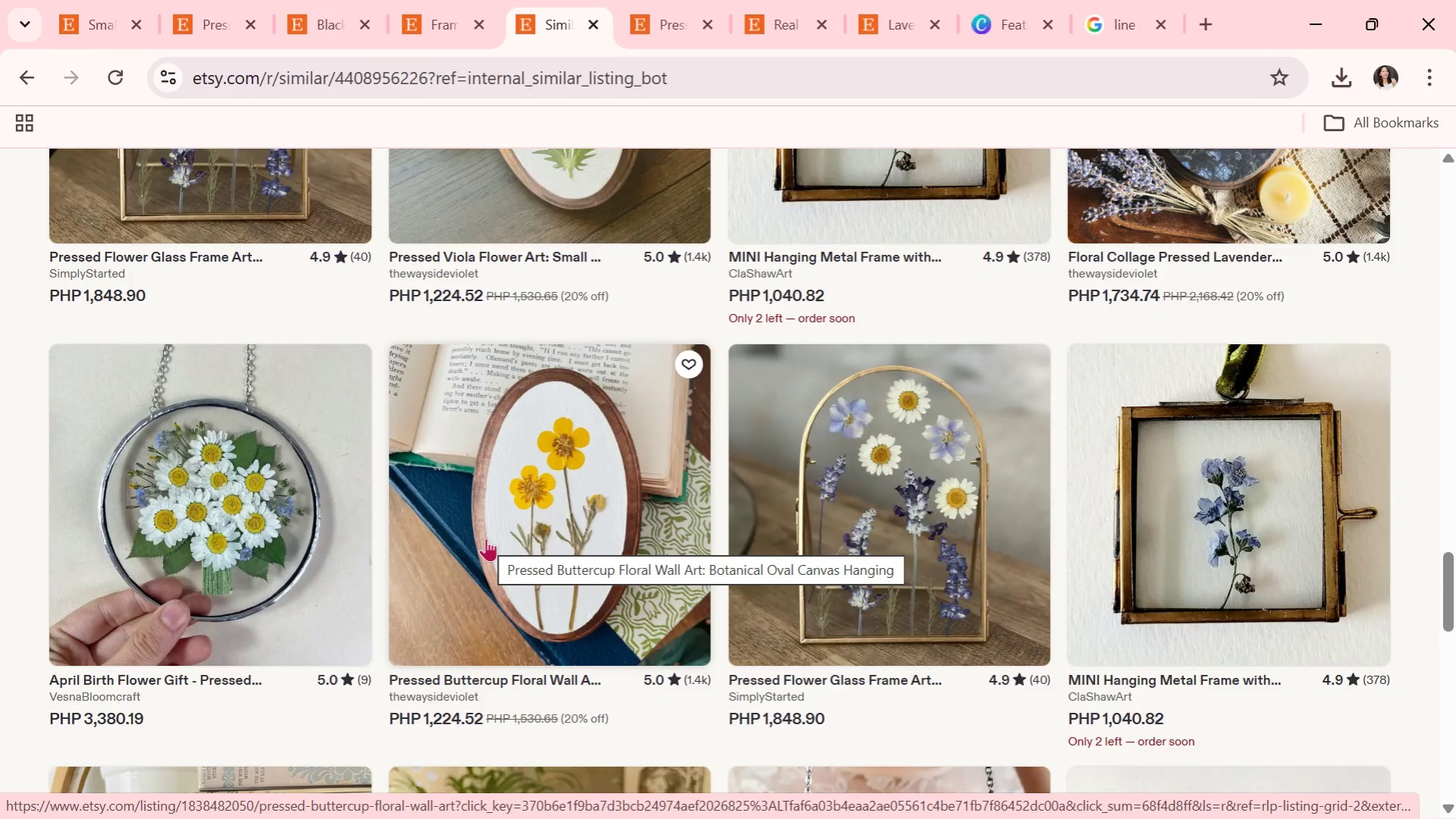 
scroll: coordinate [1198, 488], scroll_direction: down, amount: 14.0
 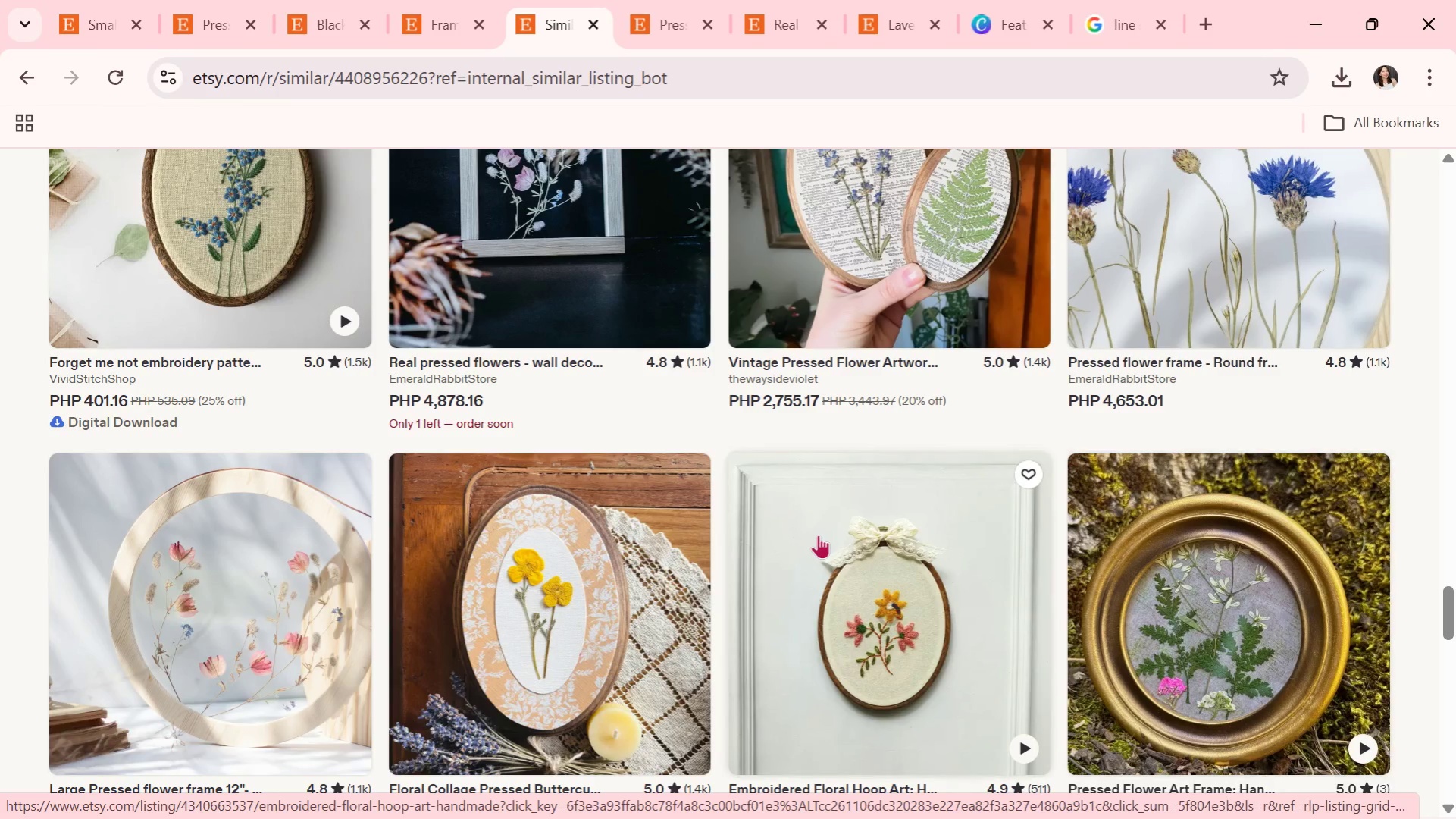 
scroll: coordinate [1215, 538], scroll_direction: up, amount: 6.0
 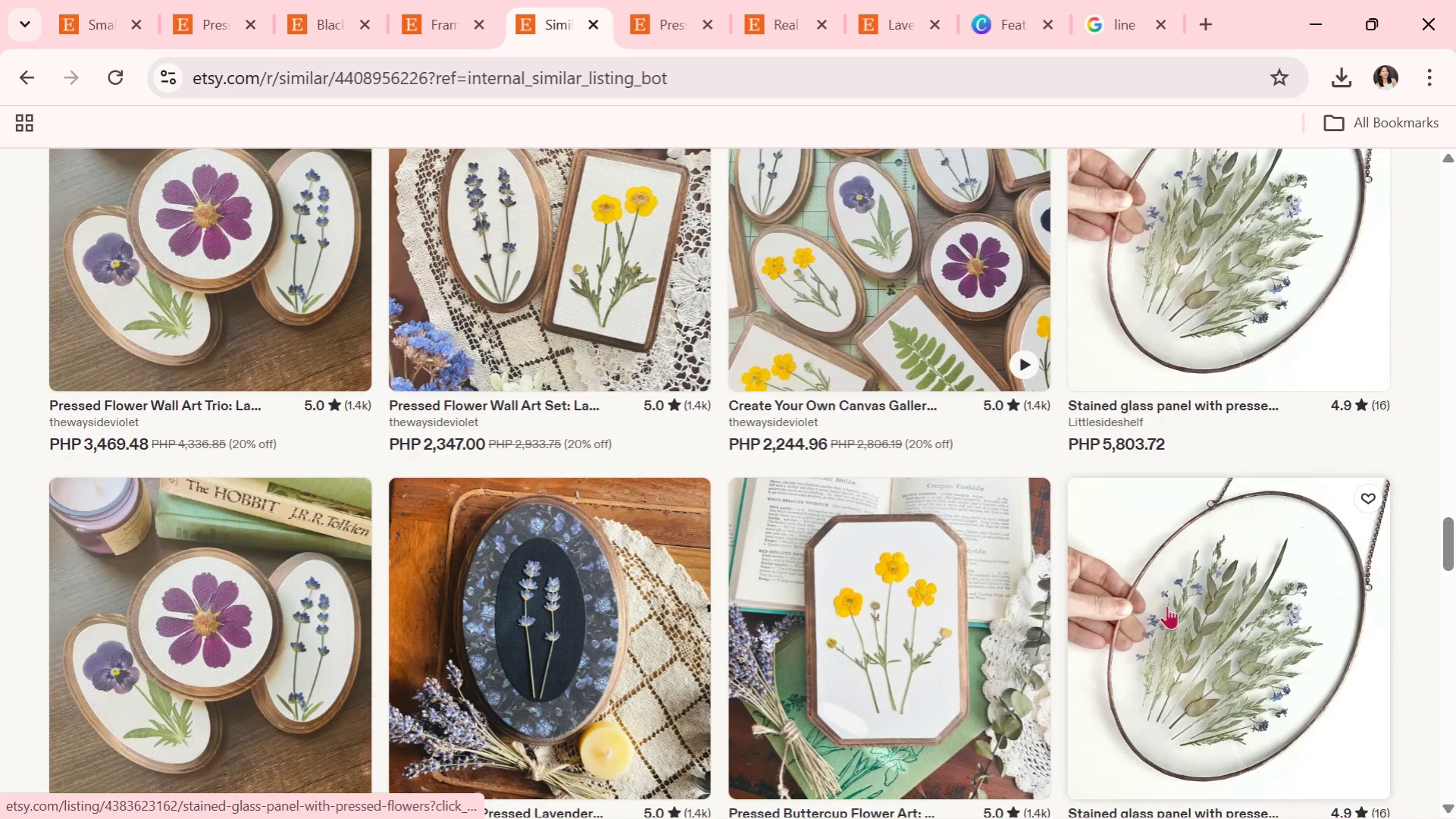 
left_click([1166, 606])
 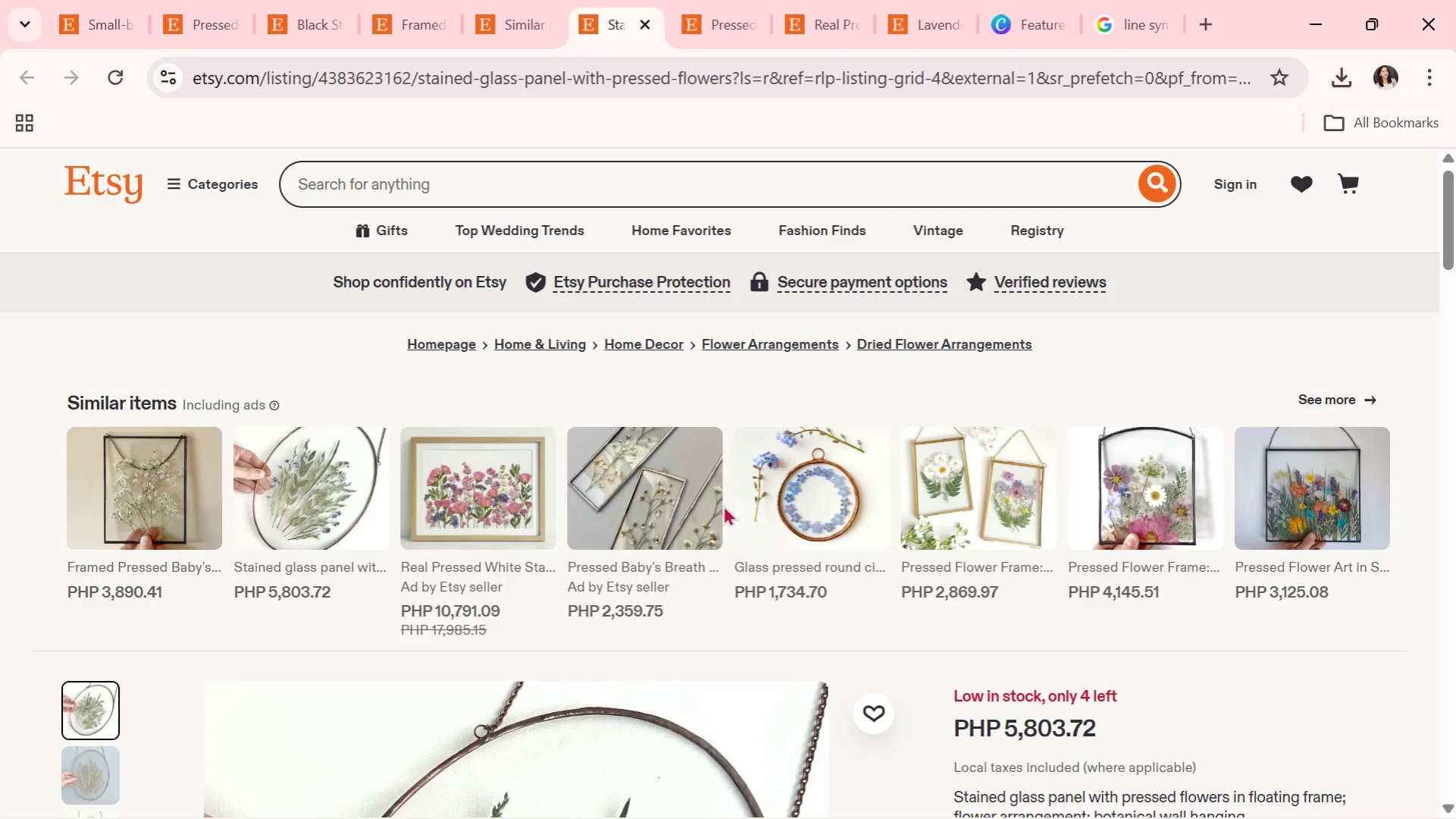 
wait(20.58)
 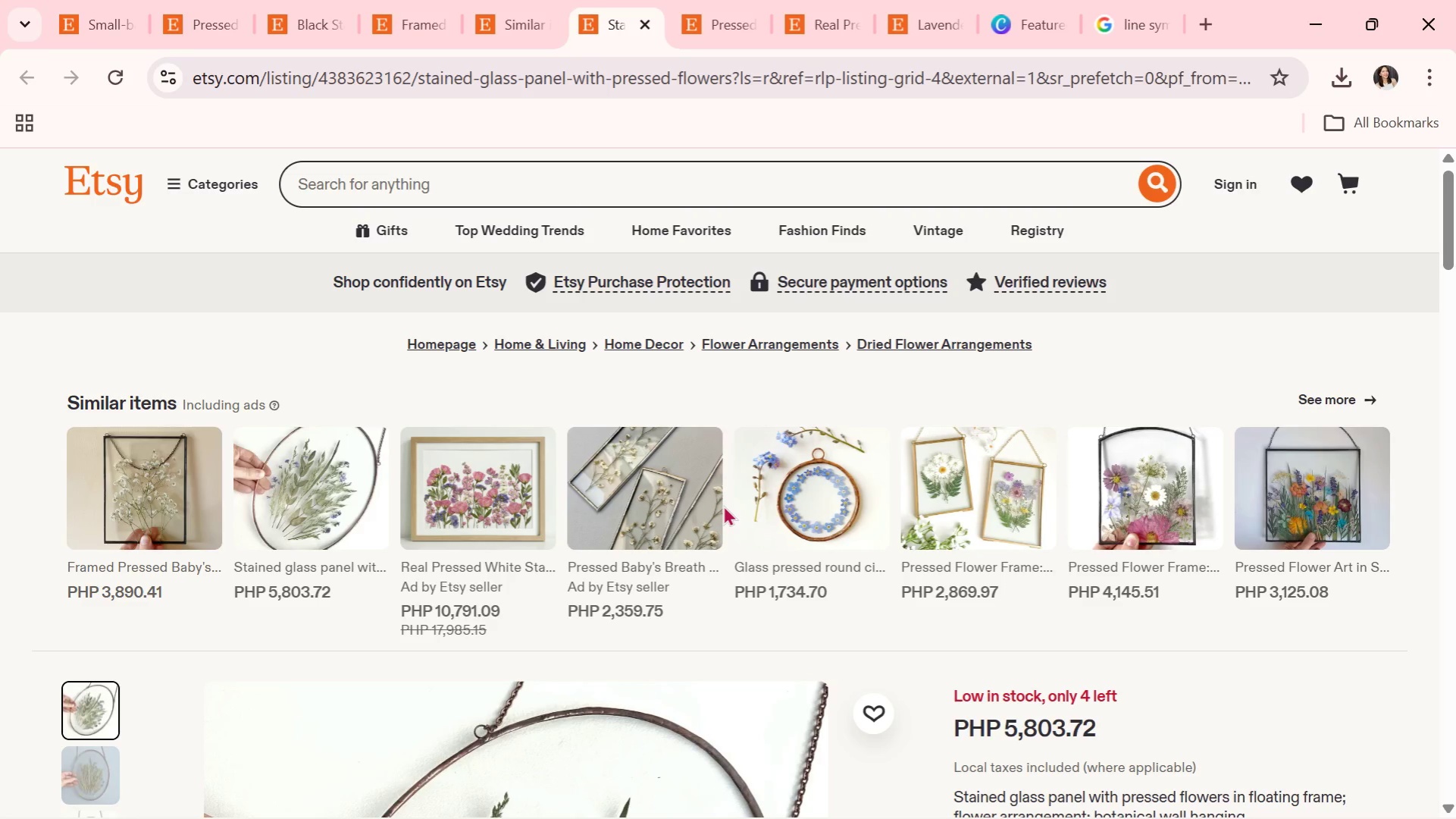 
scroll: coordinate [871, 239], scroll_direction: down, amount: 3.0
 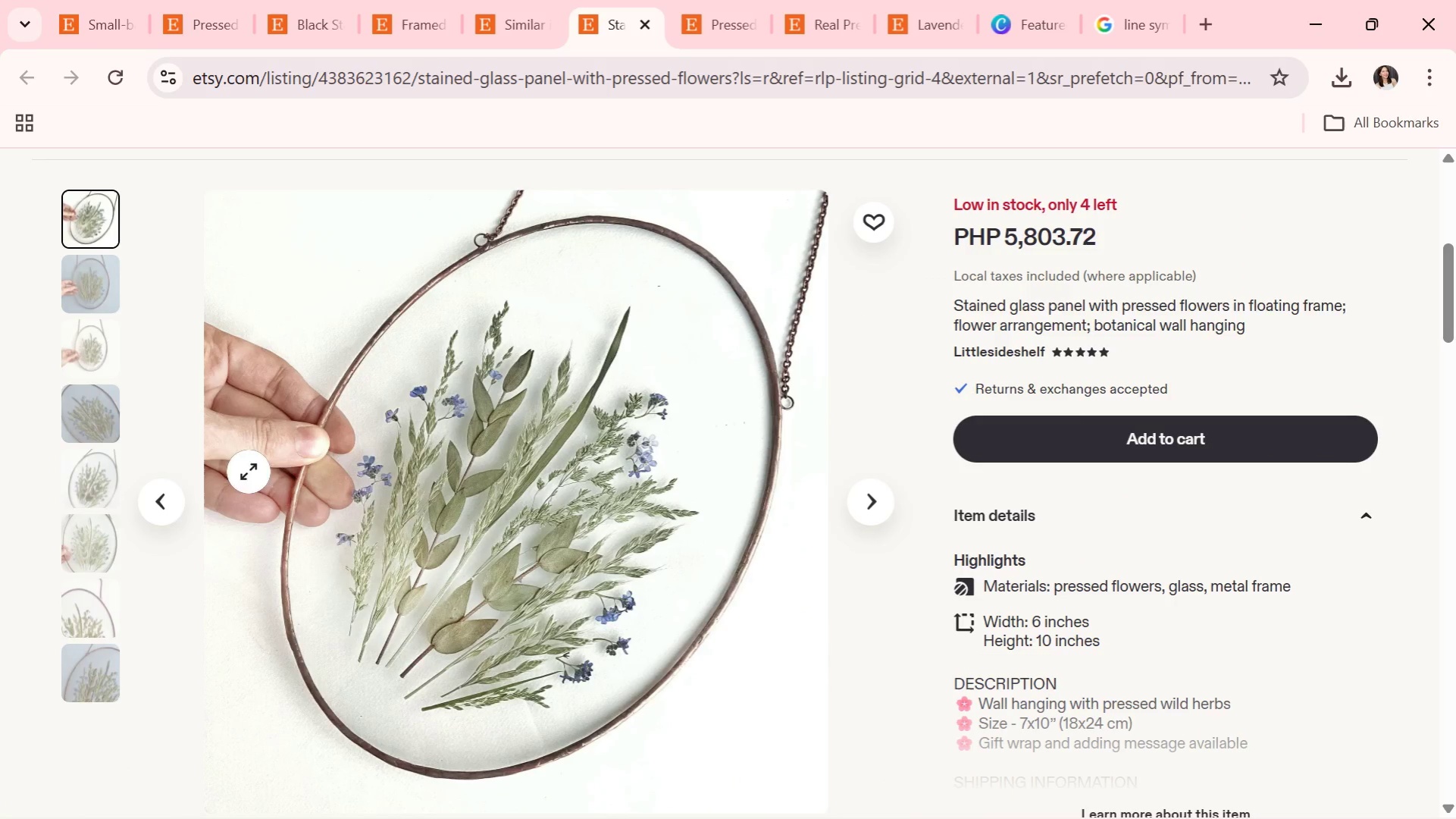 
right_click([378, 452])
 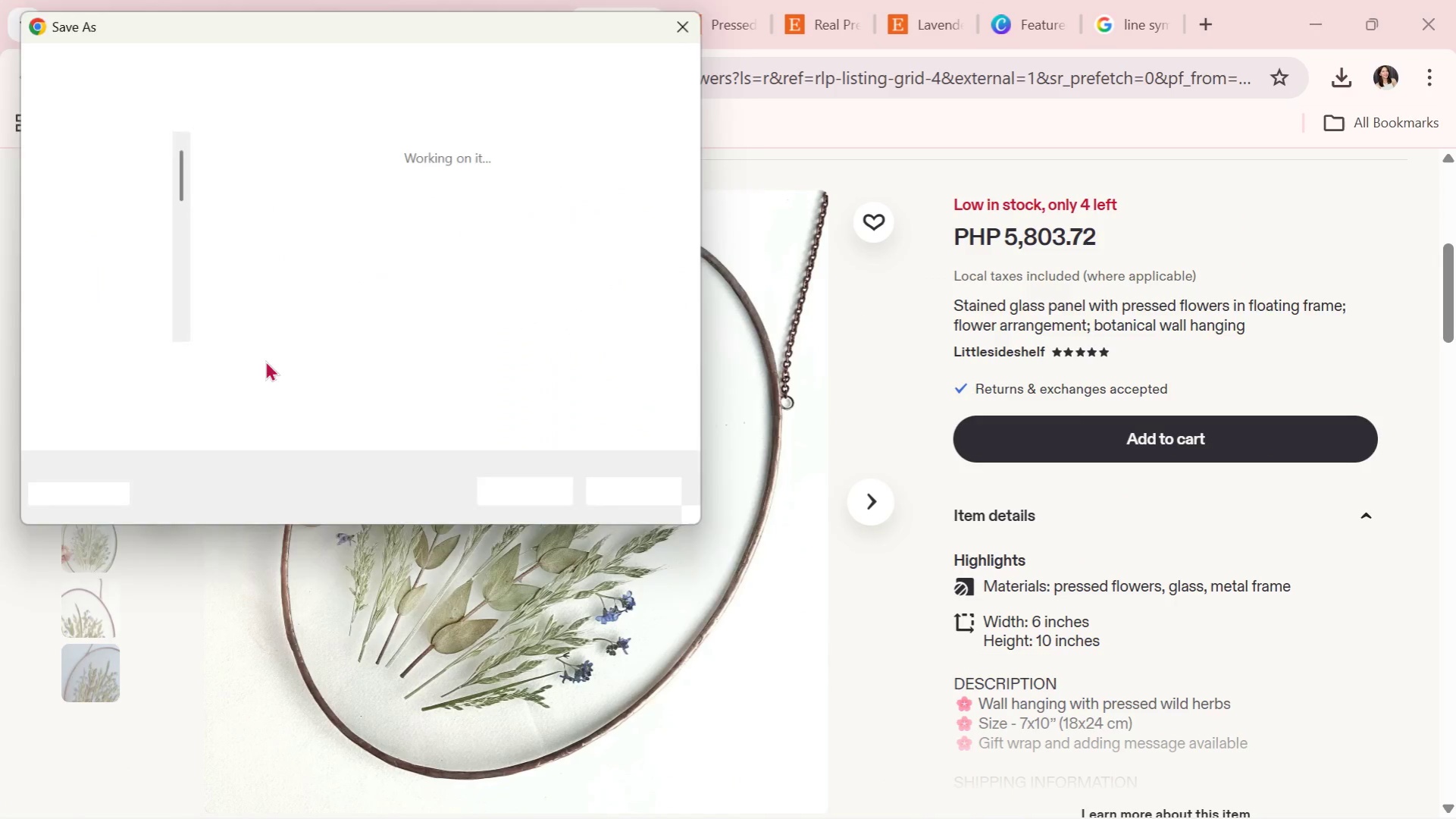 
left_click([111, 248])
 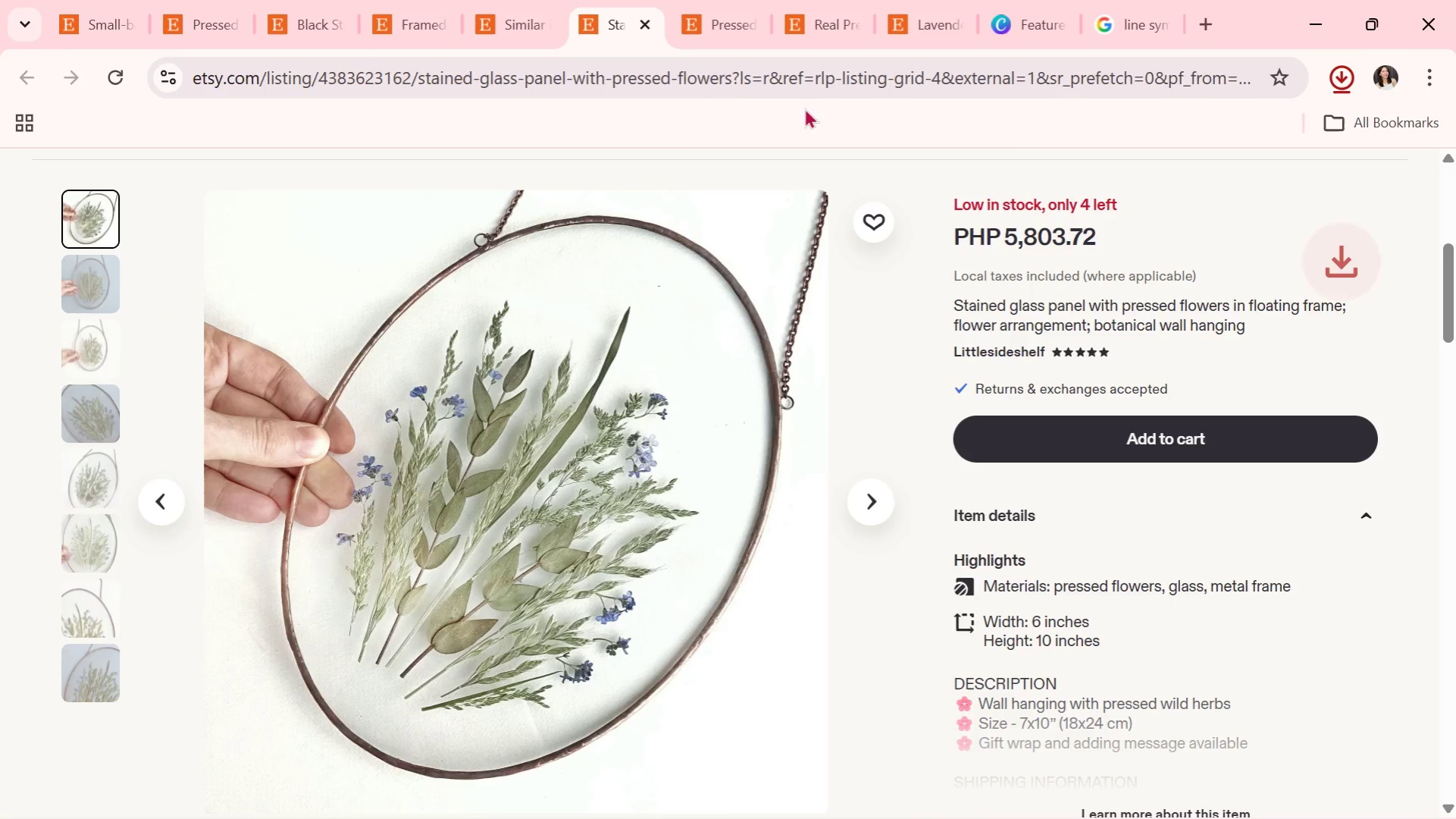 
left_click([1025, 11])
 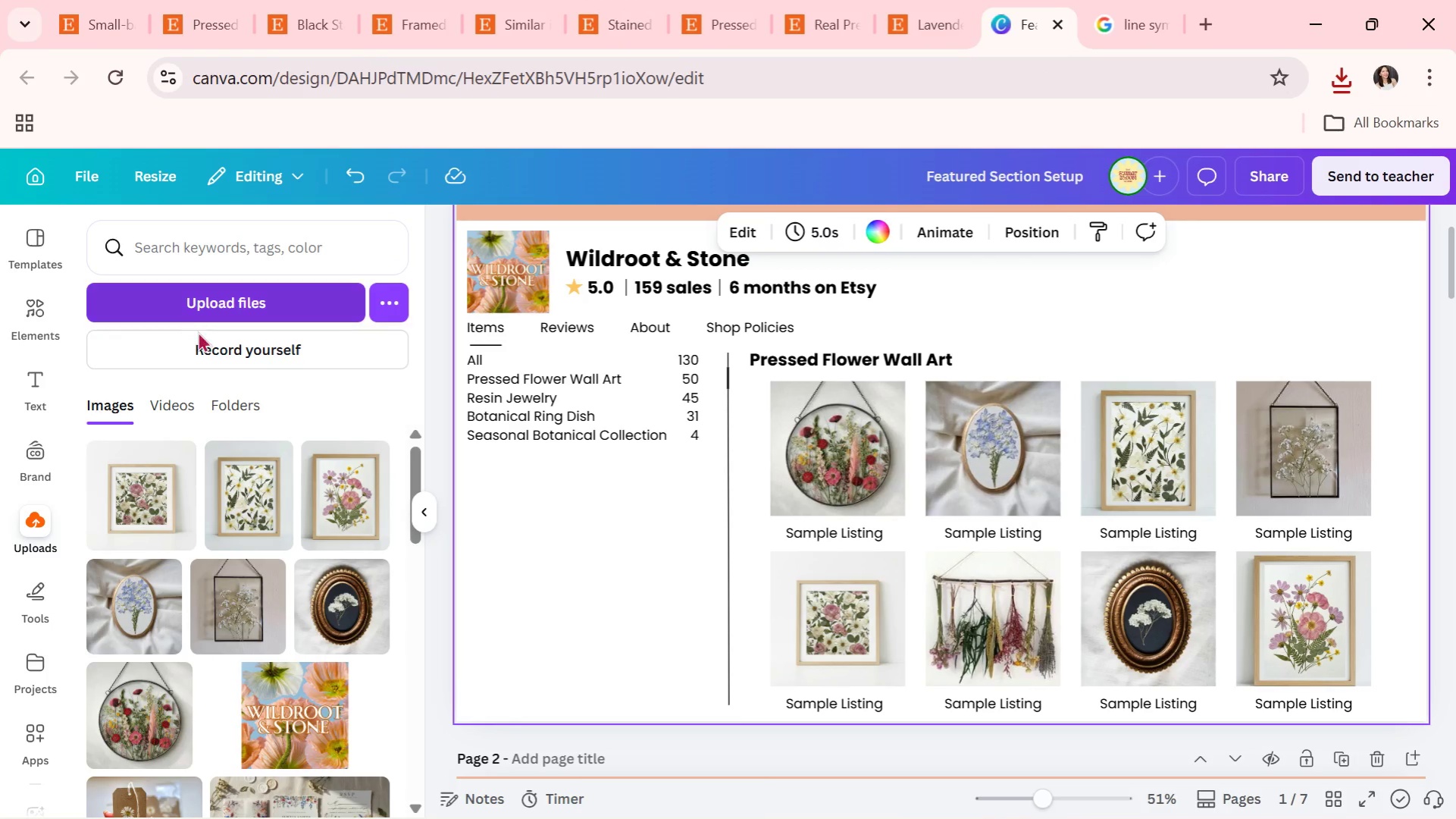 
left_click([225, 305])
 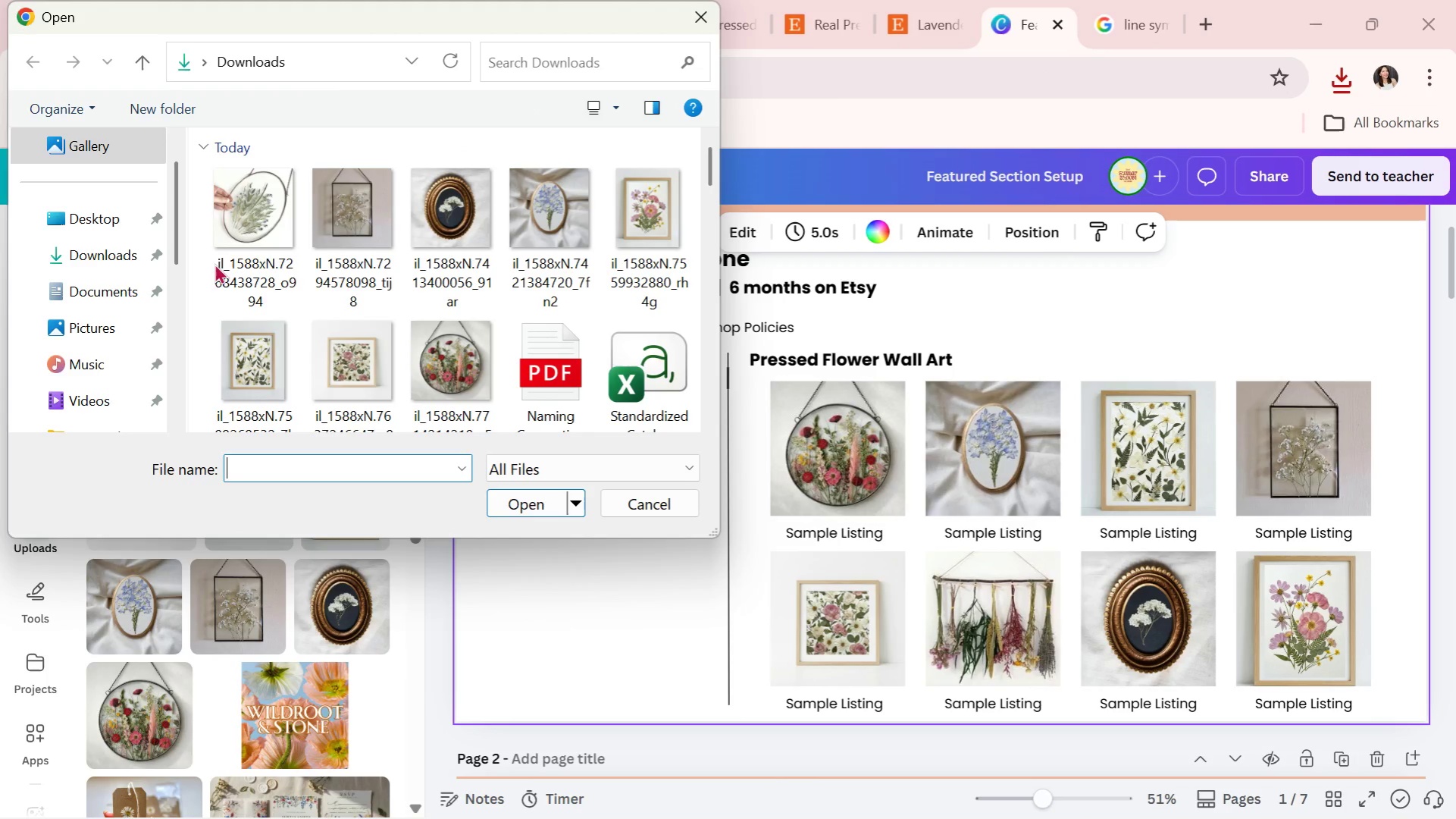 
left_click([254, 239])
 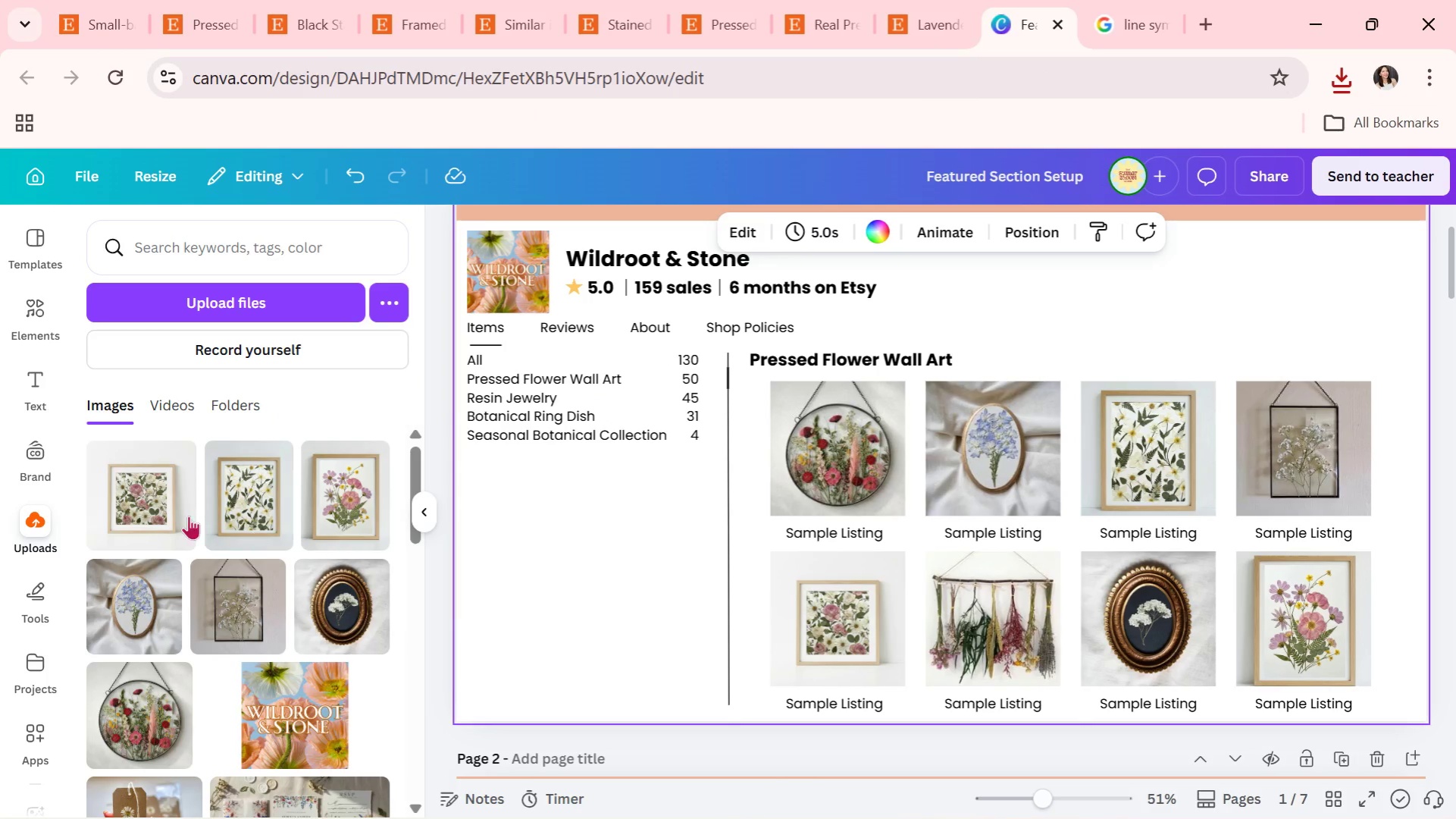 
left_click_drag(start_coordinate=[146, 490], to_coordinate=[948, 605])
 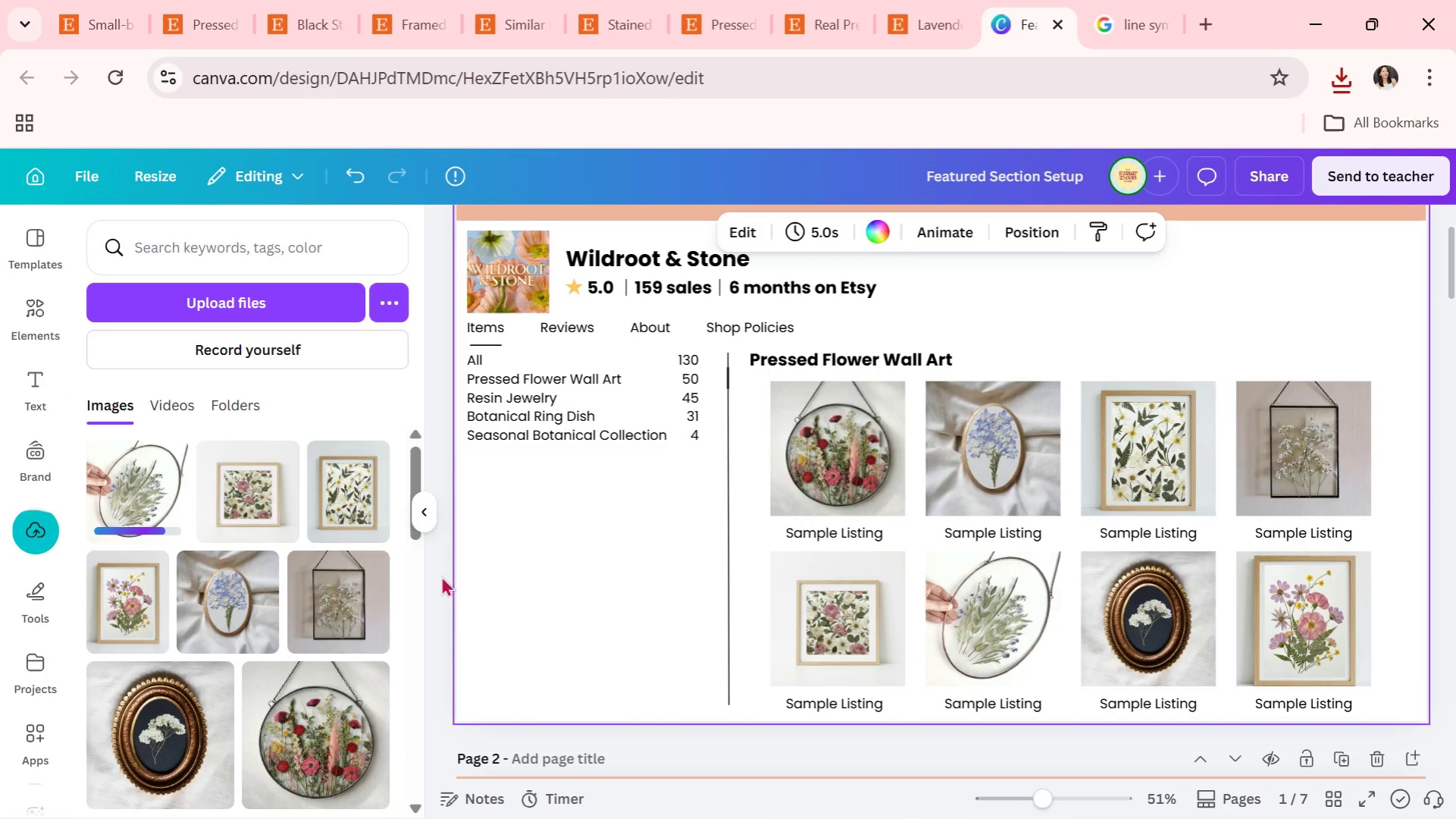 
left_click([415, 508])
 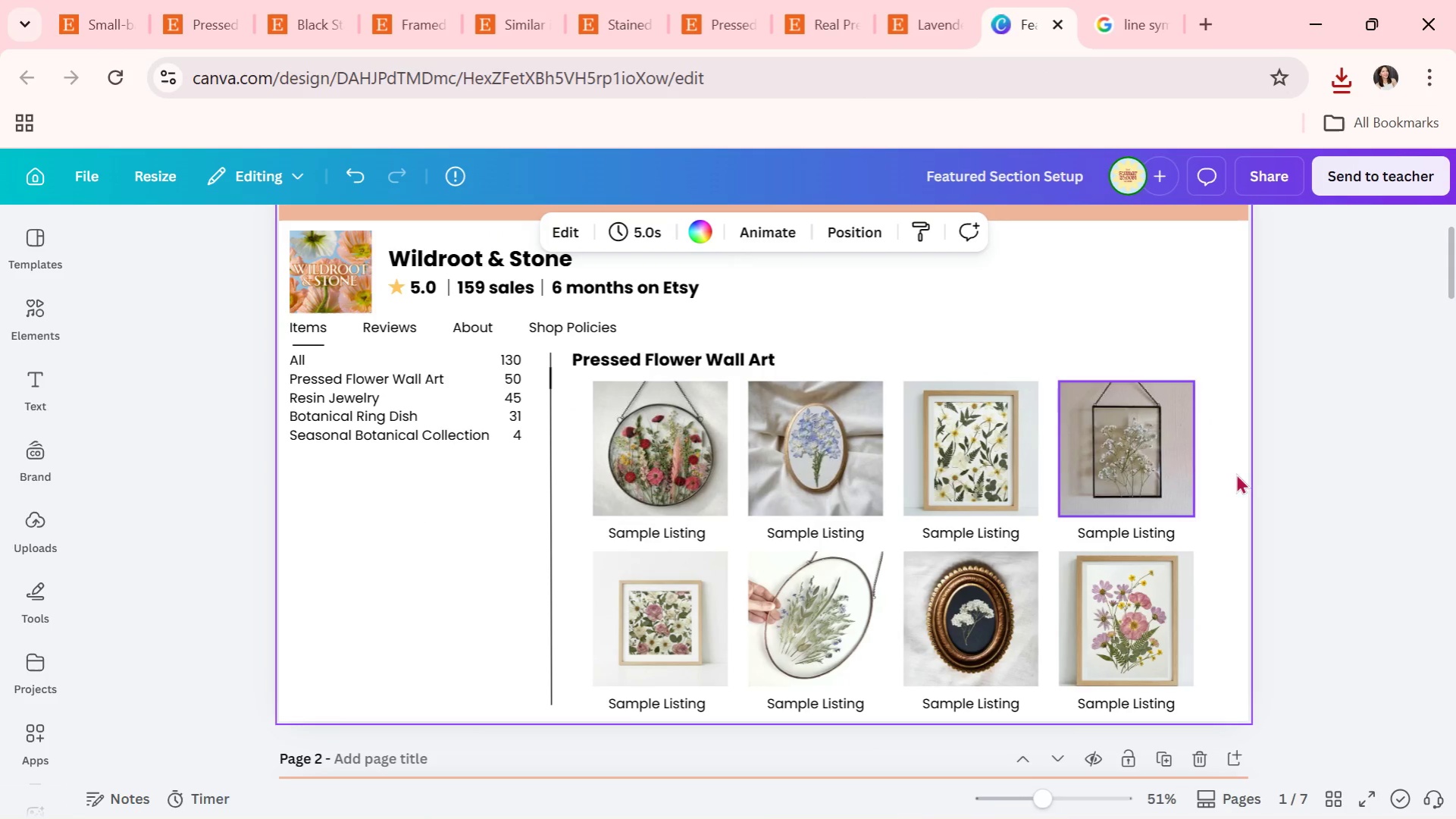 
left_click([1335, 469])
 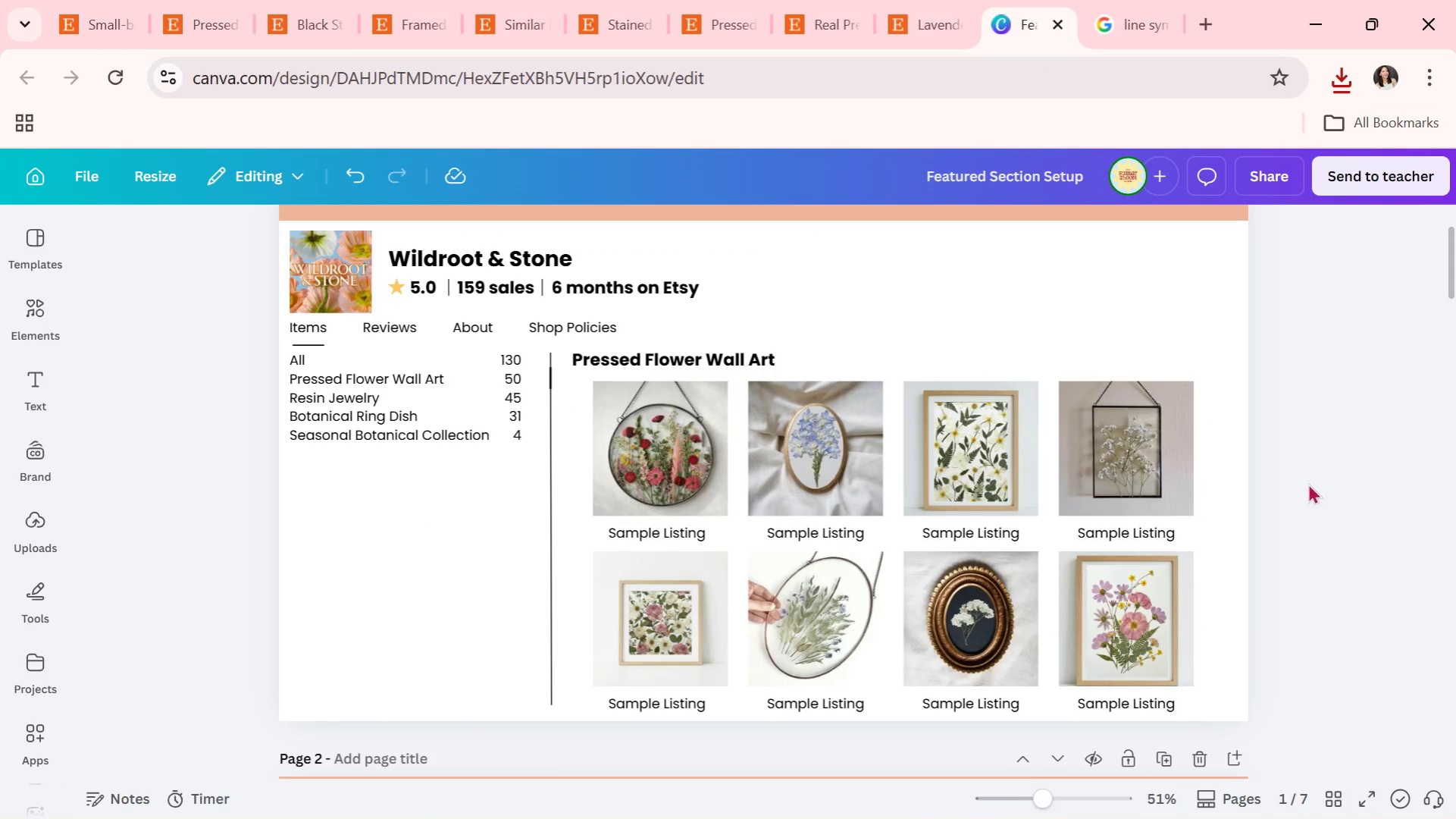 
scroll: coordinate [1304, 484], scroll_direction: none, amount: 0.0
 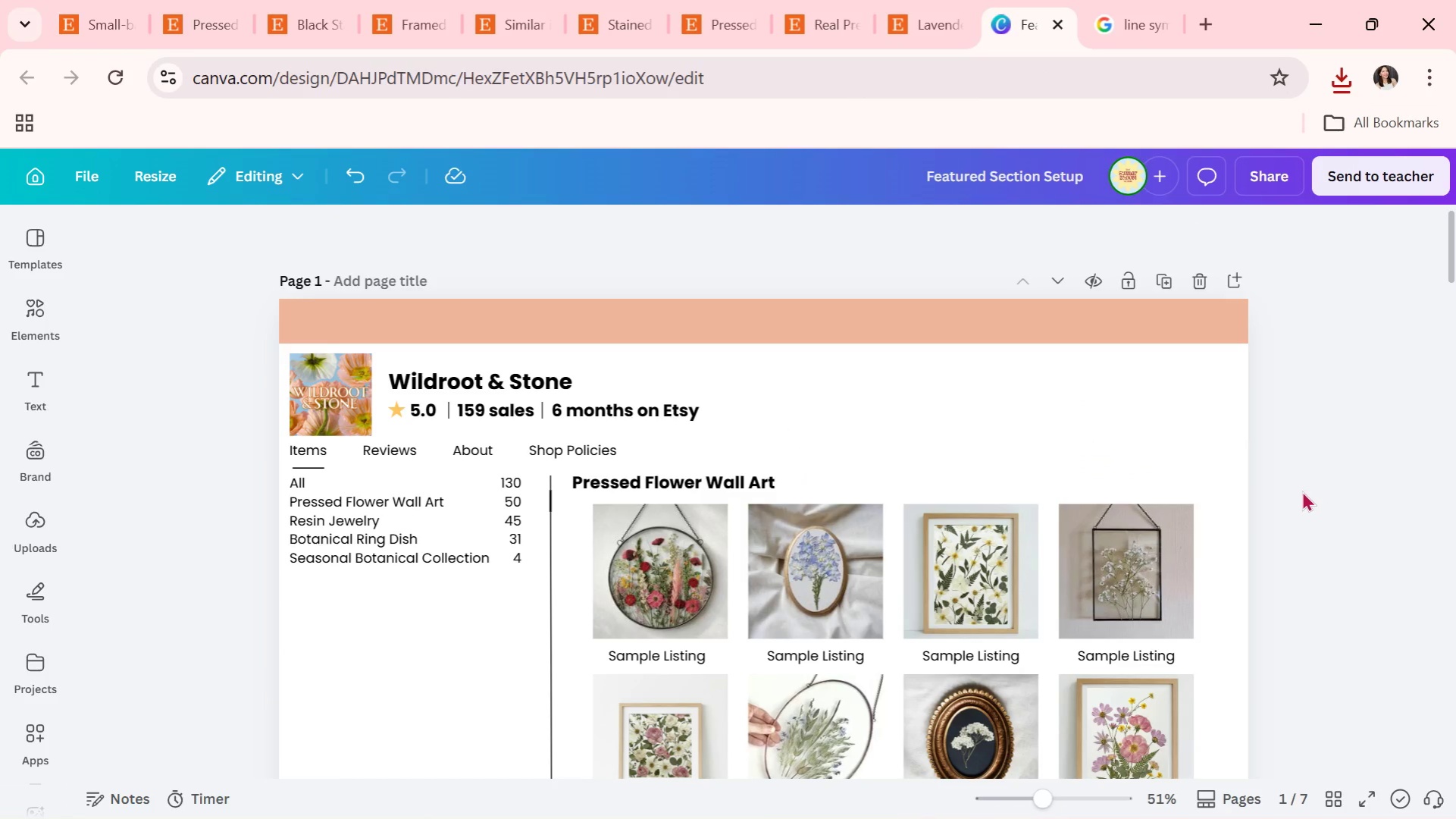 
key(Alt+Tab)
 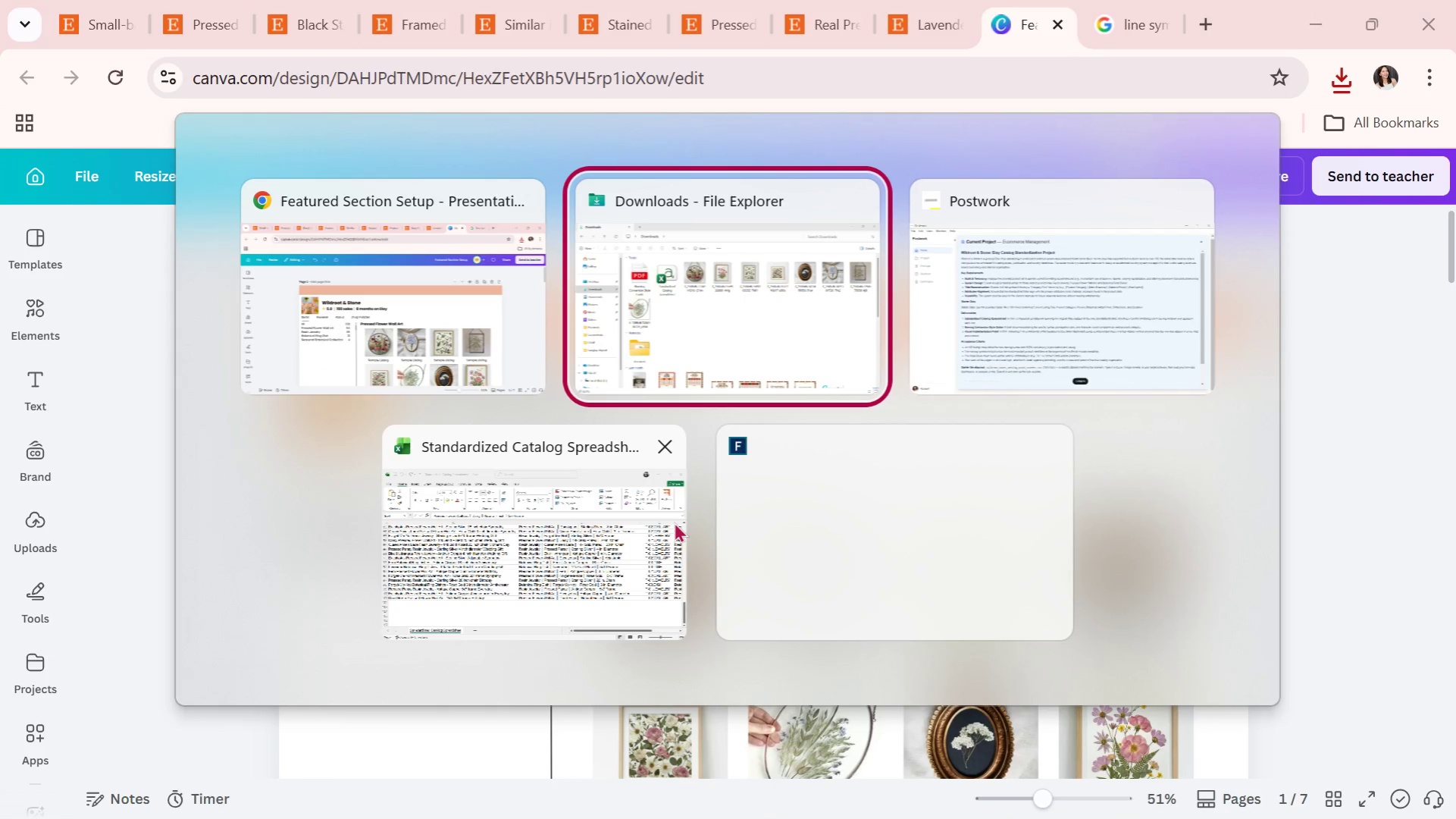 
key(Alt+Tab)
 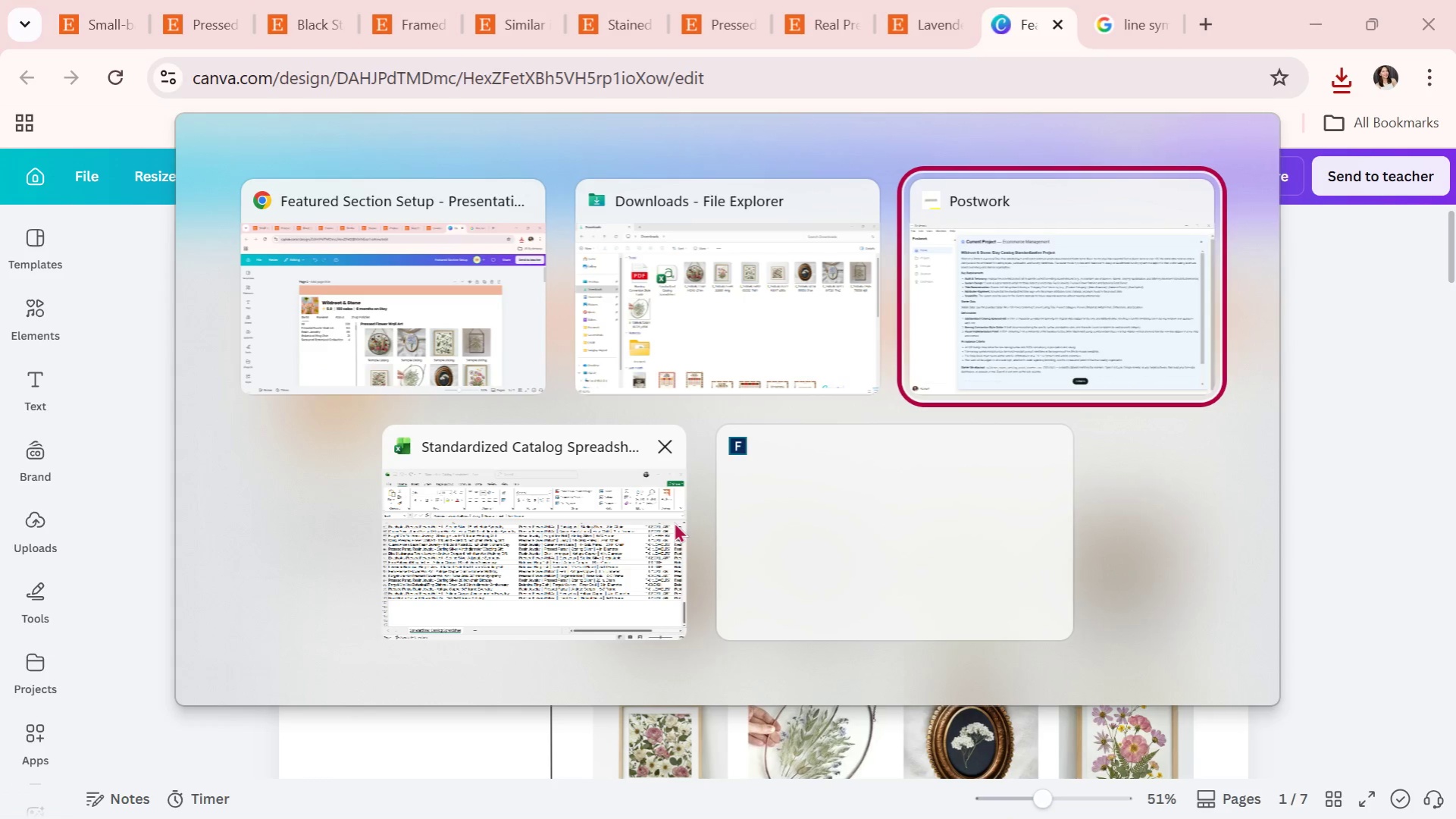 
key(Alt+Tab)
 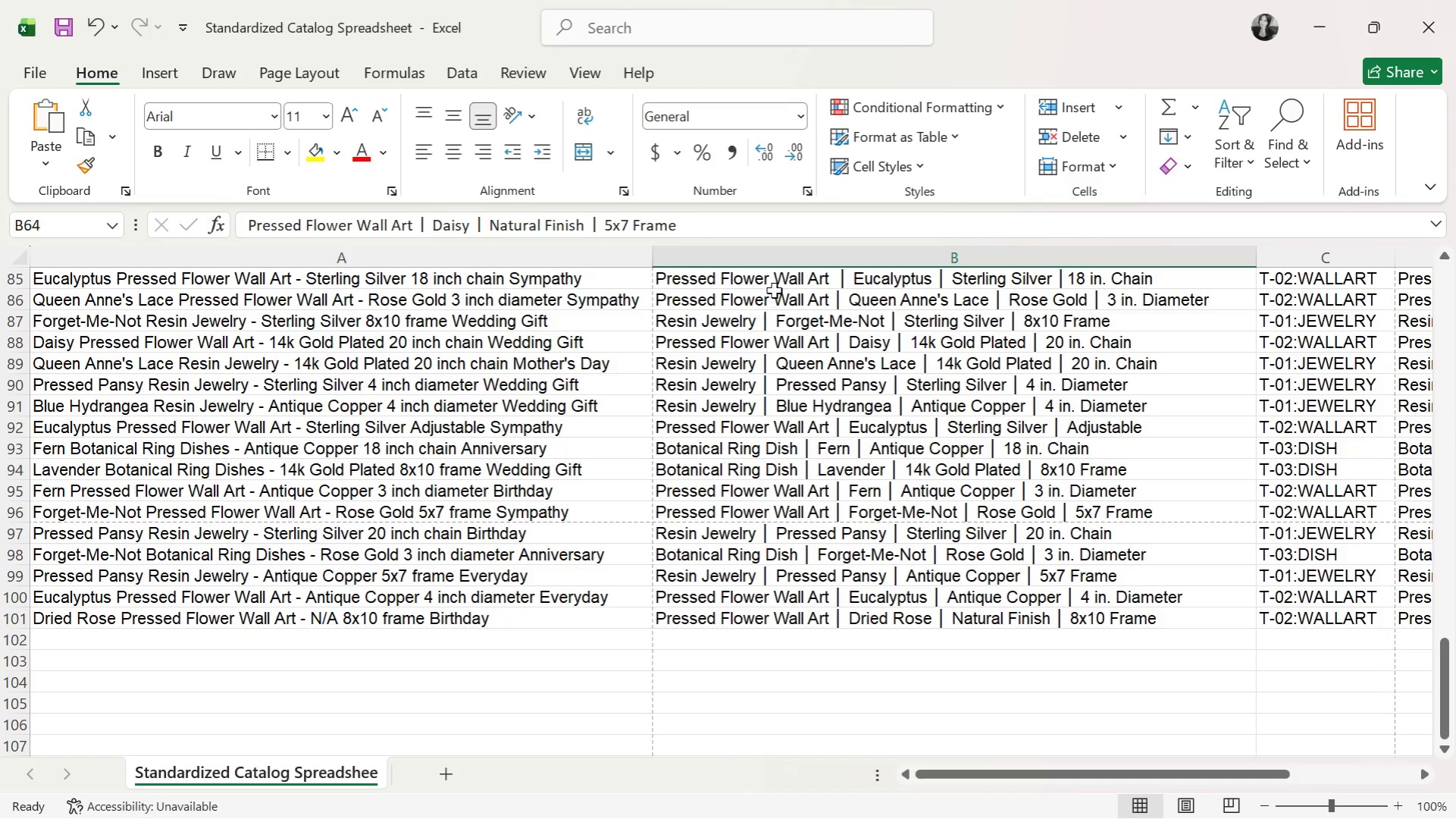 
left_click([775, 288])
 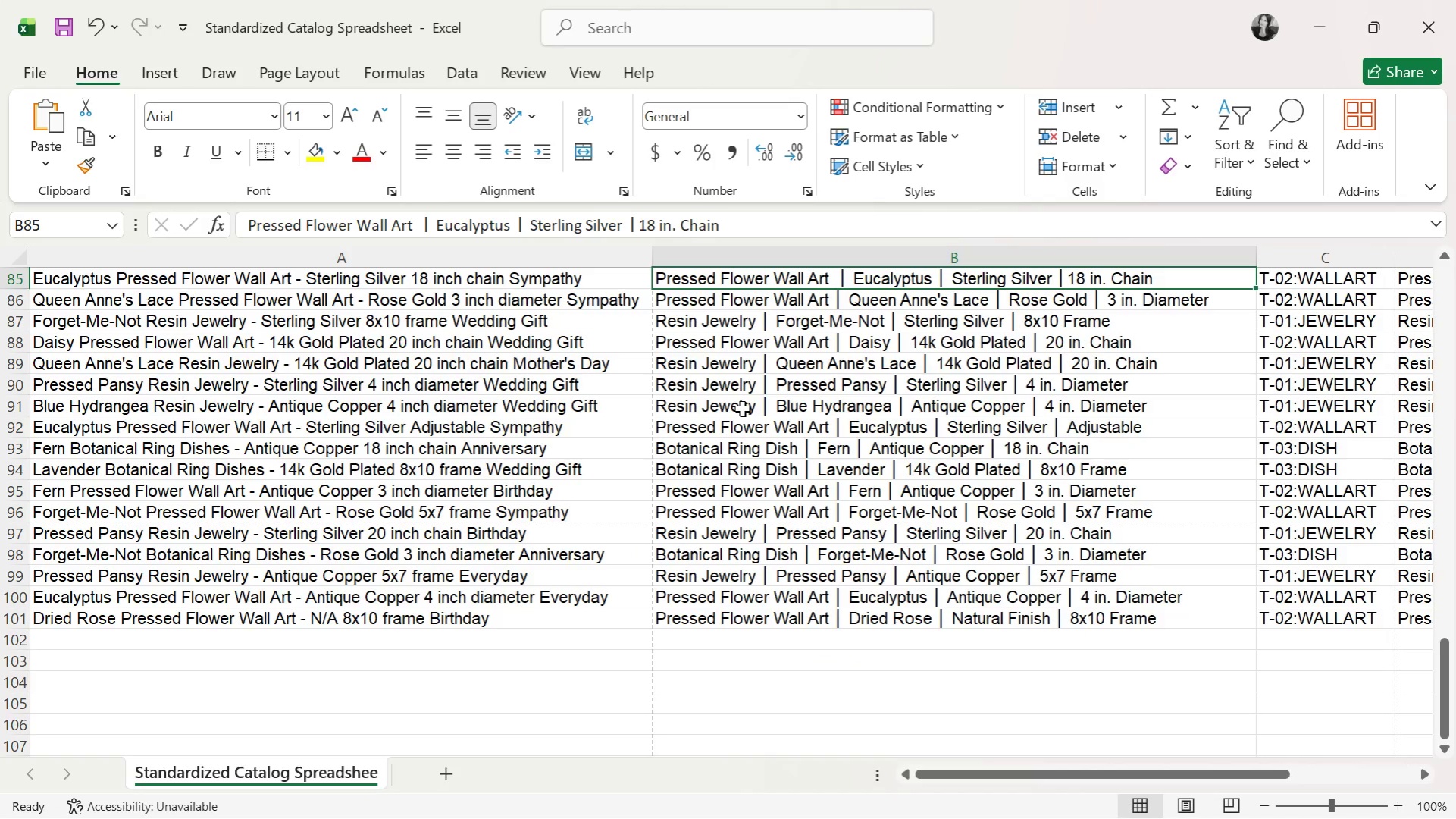 
left_click([772, 428])
 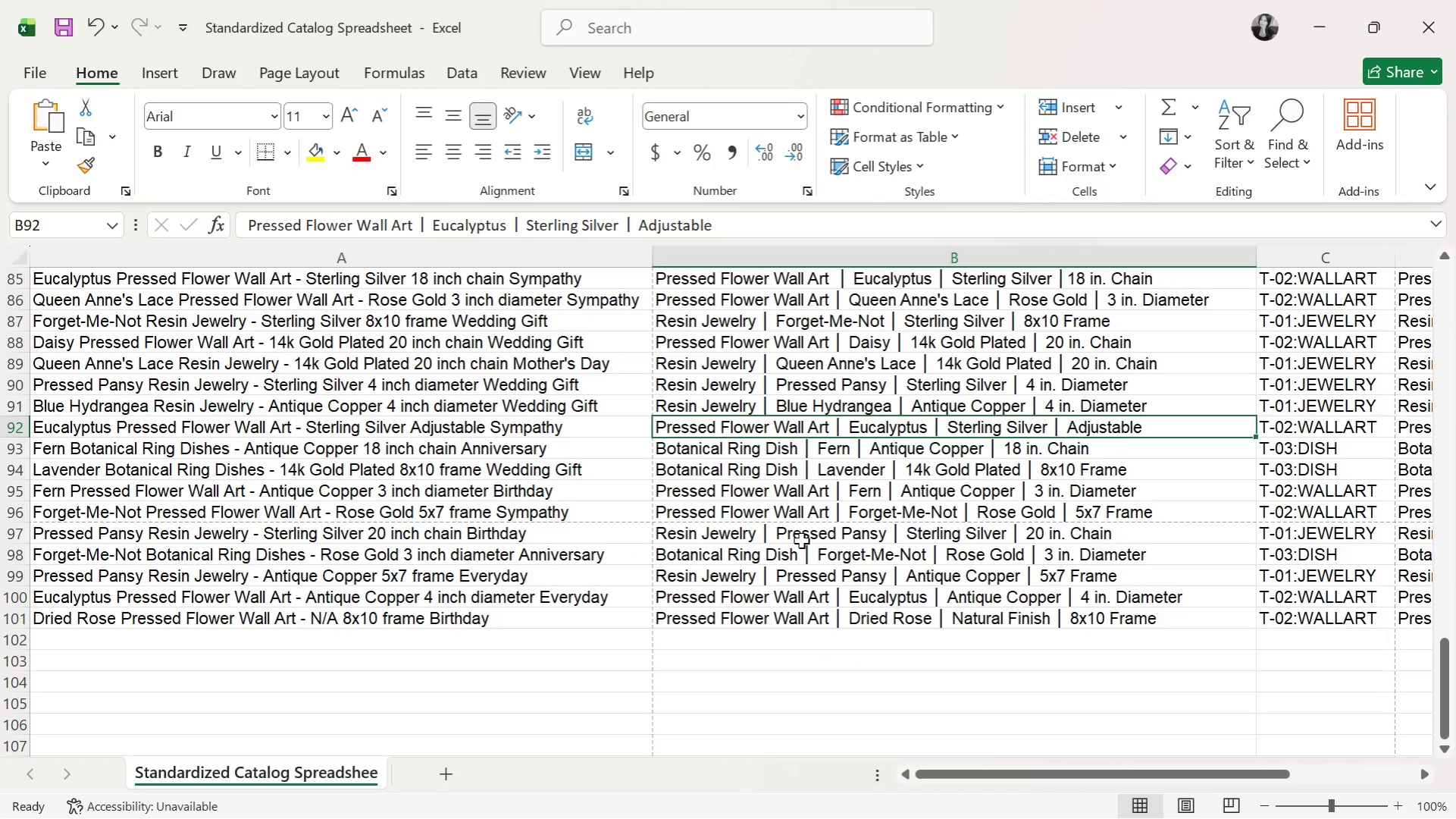 
scroll: coordinate [797, 535], scroll_direction: up, amount: 23.0
 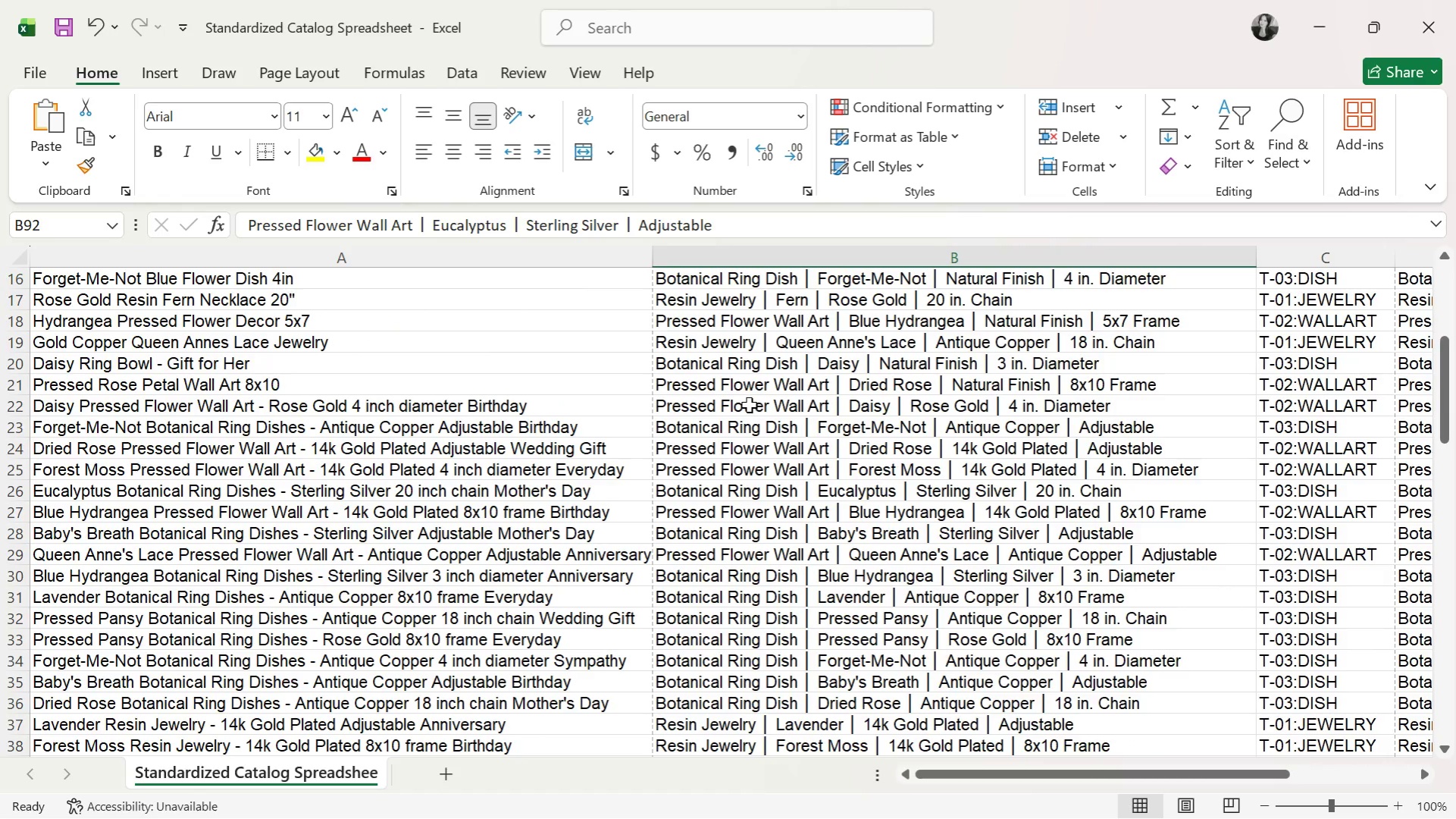 
left_click([752, 388])
 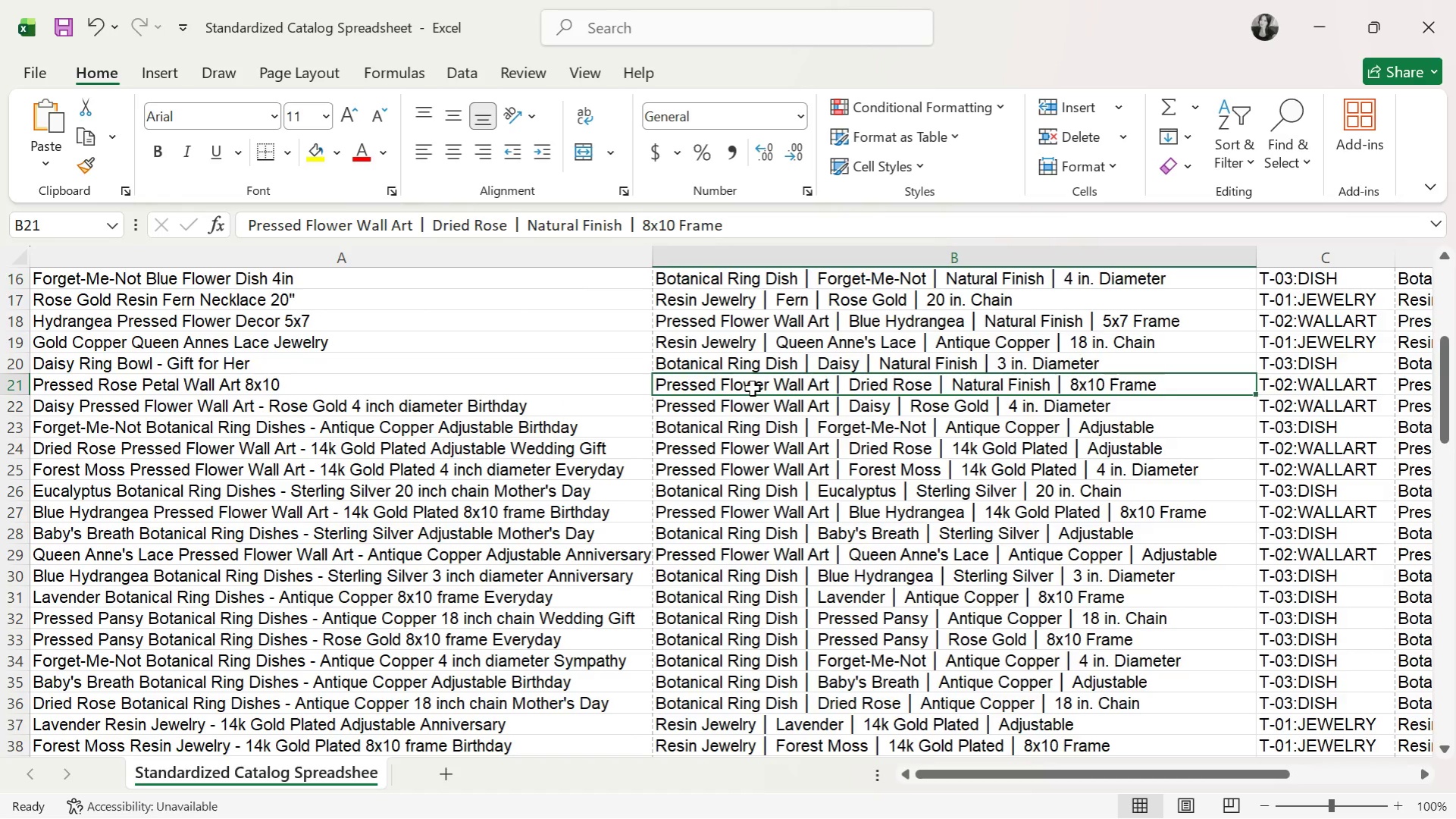 
double_click([752, 388])
 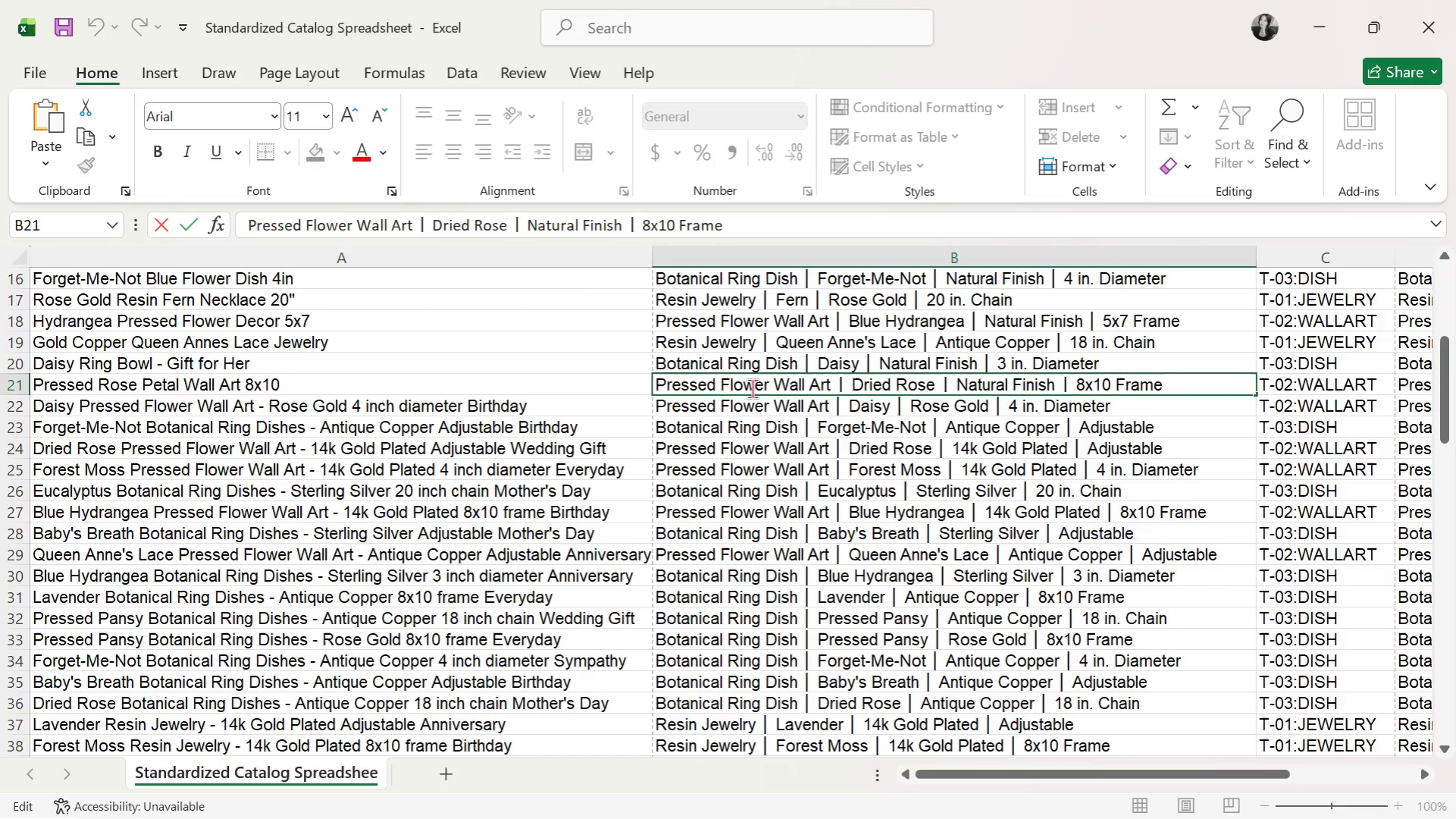 
triple_click([752, 388])
 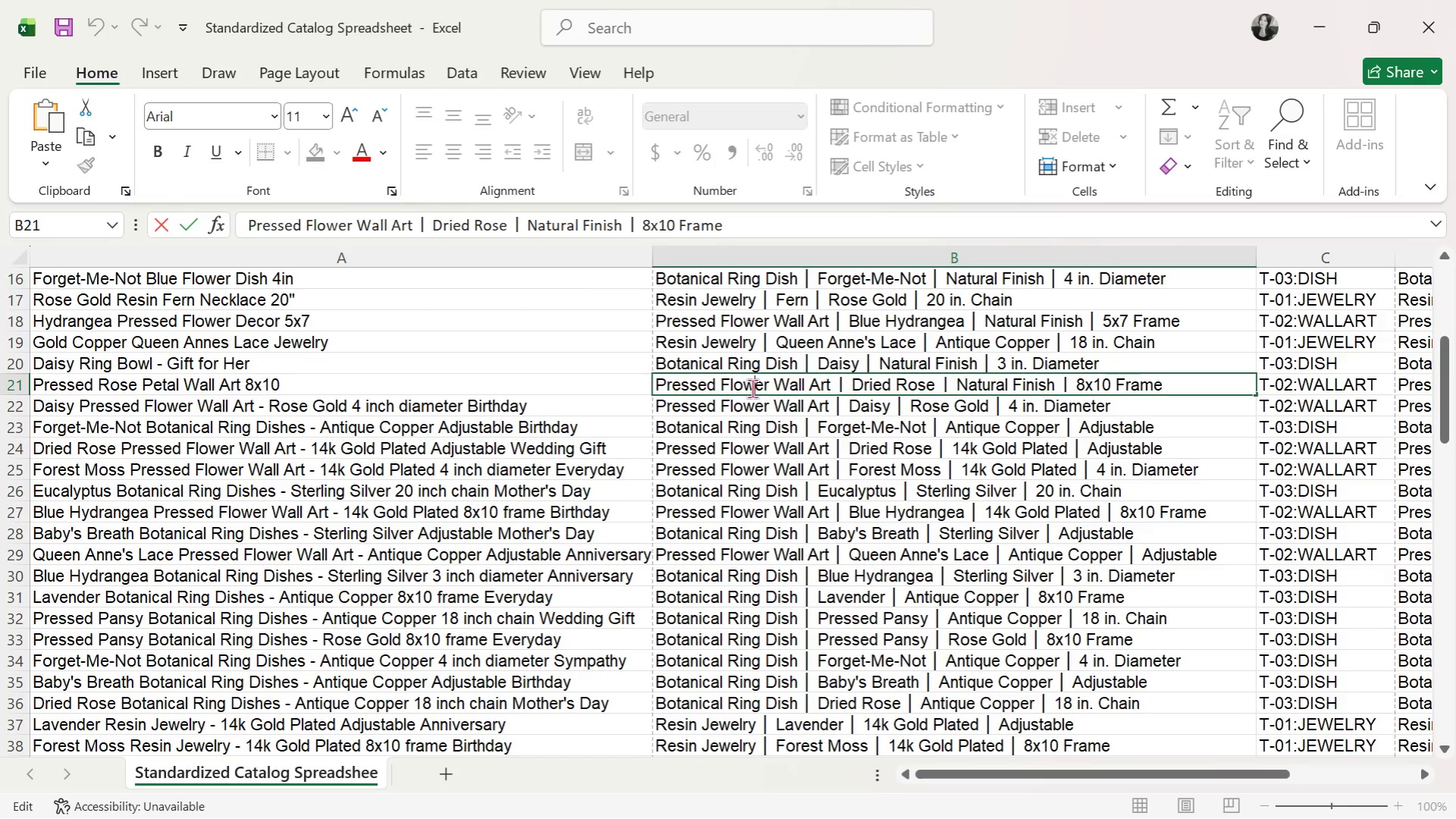 
triple_click([752, 388])
 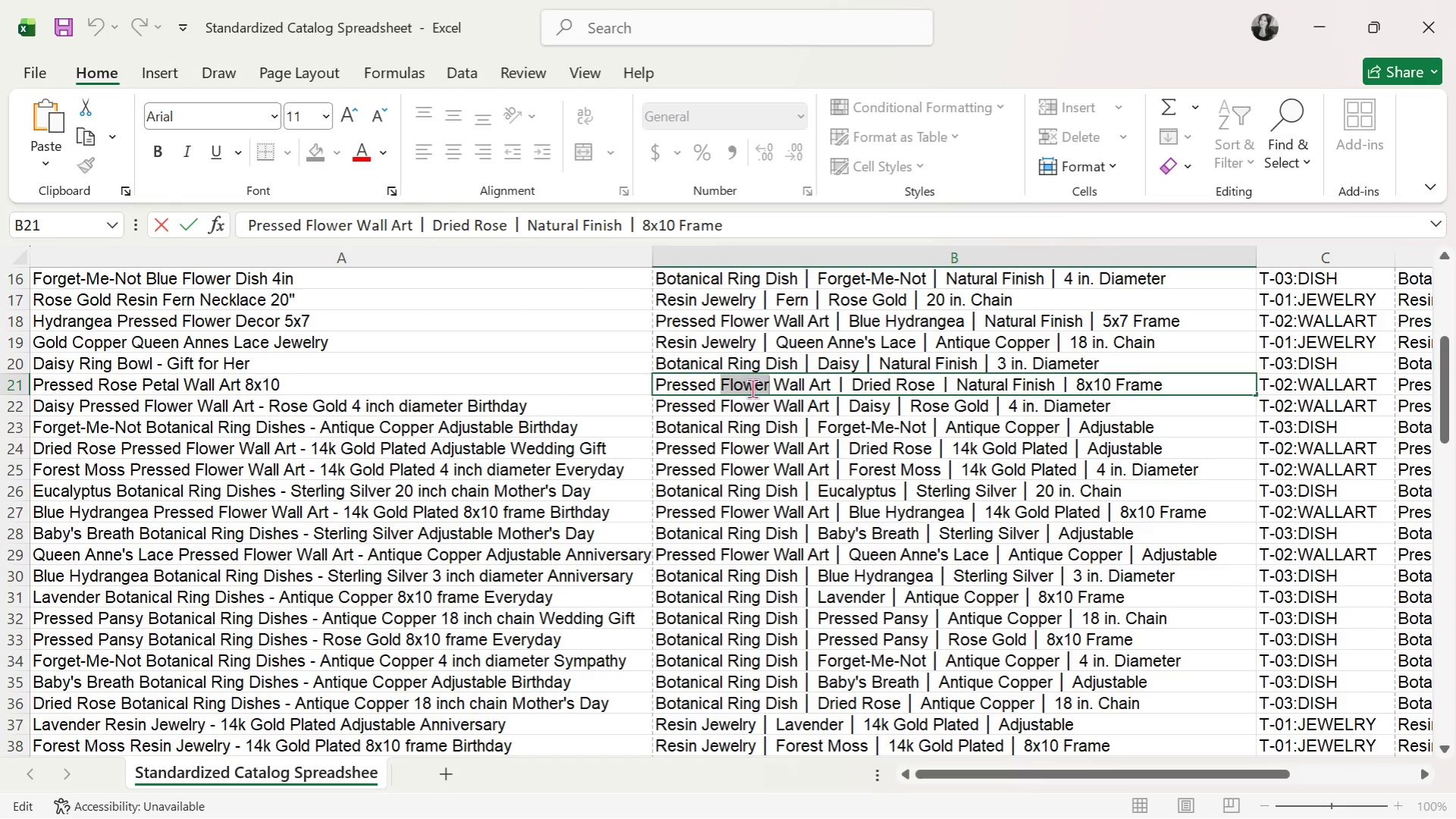 
triple_click([752, 388])
 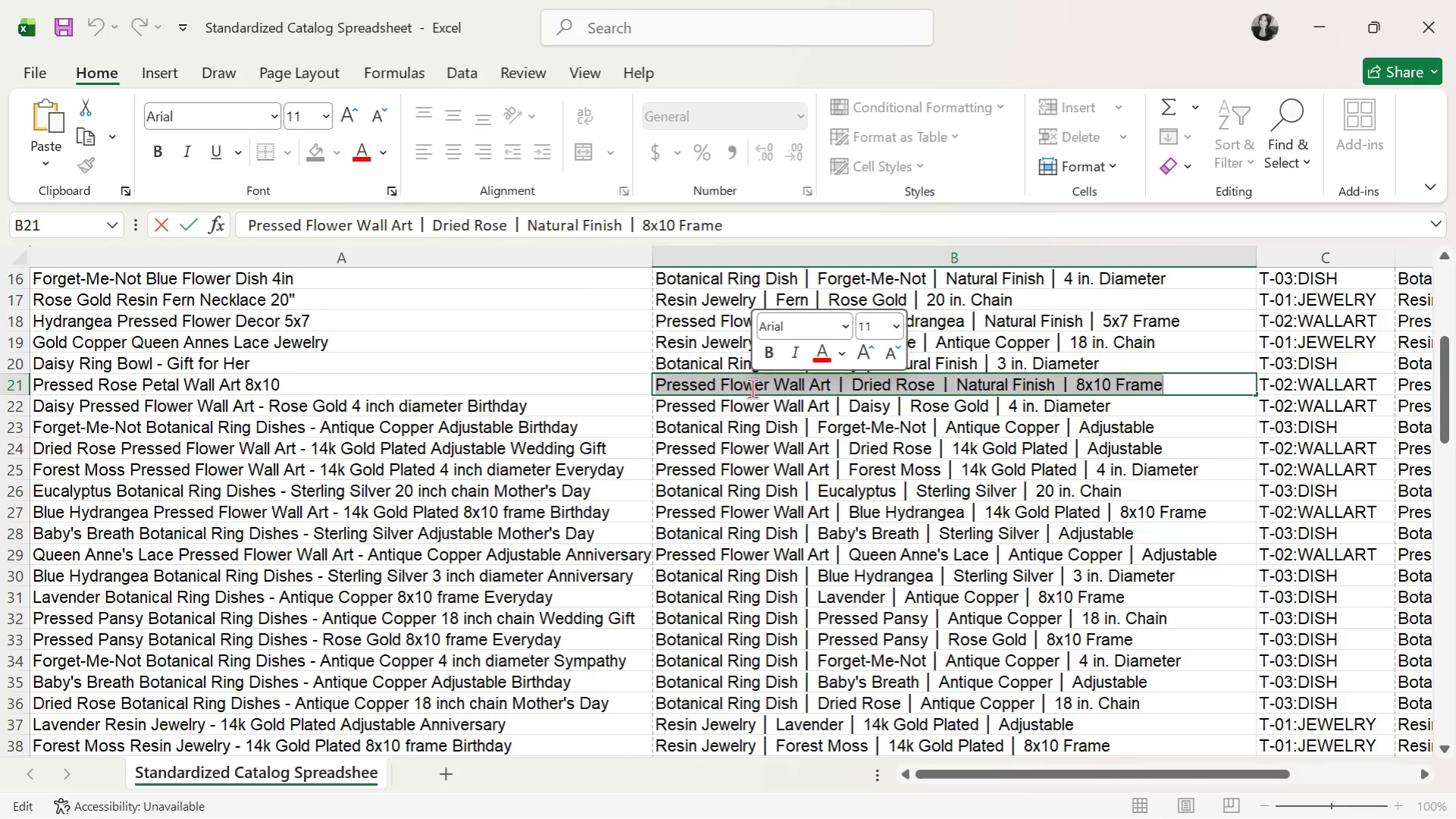 
key(Control+C)
 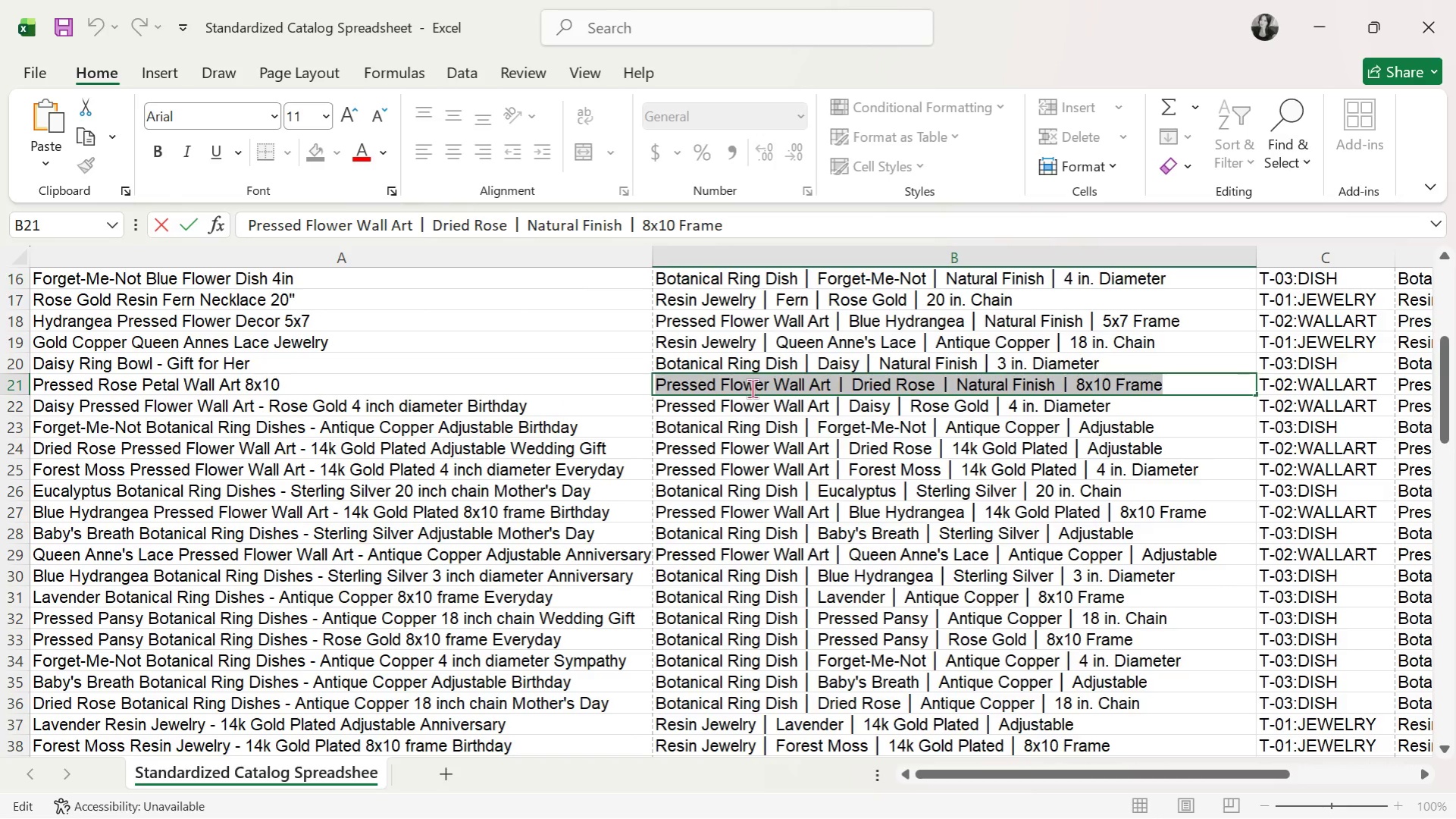 
key(Alt+AltLeft)
 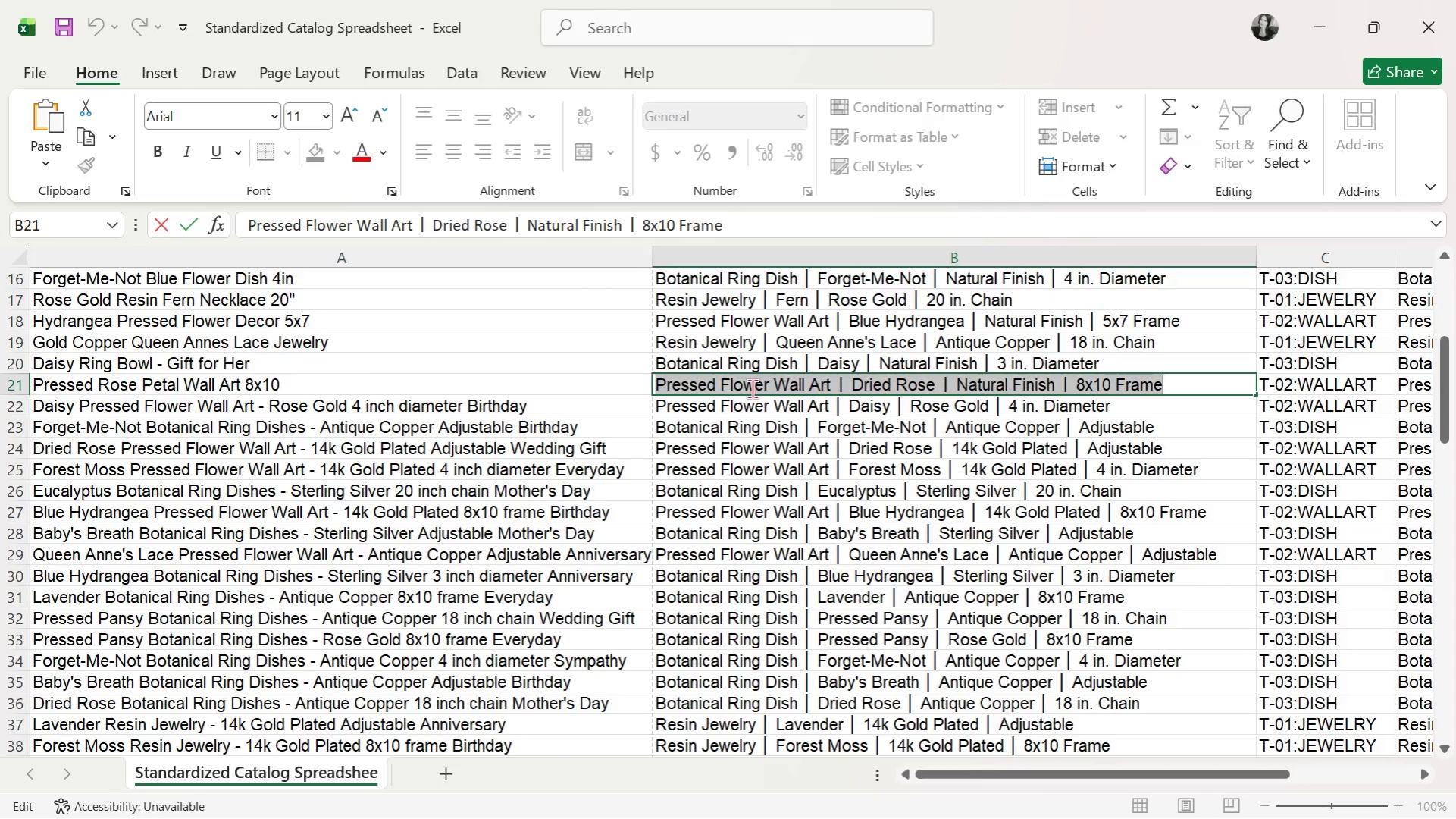 
key(Alt+Tab)
 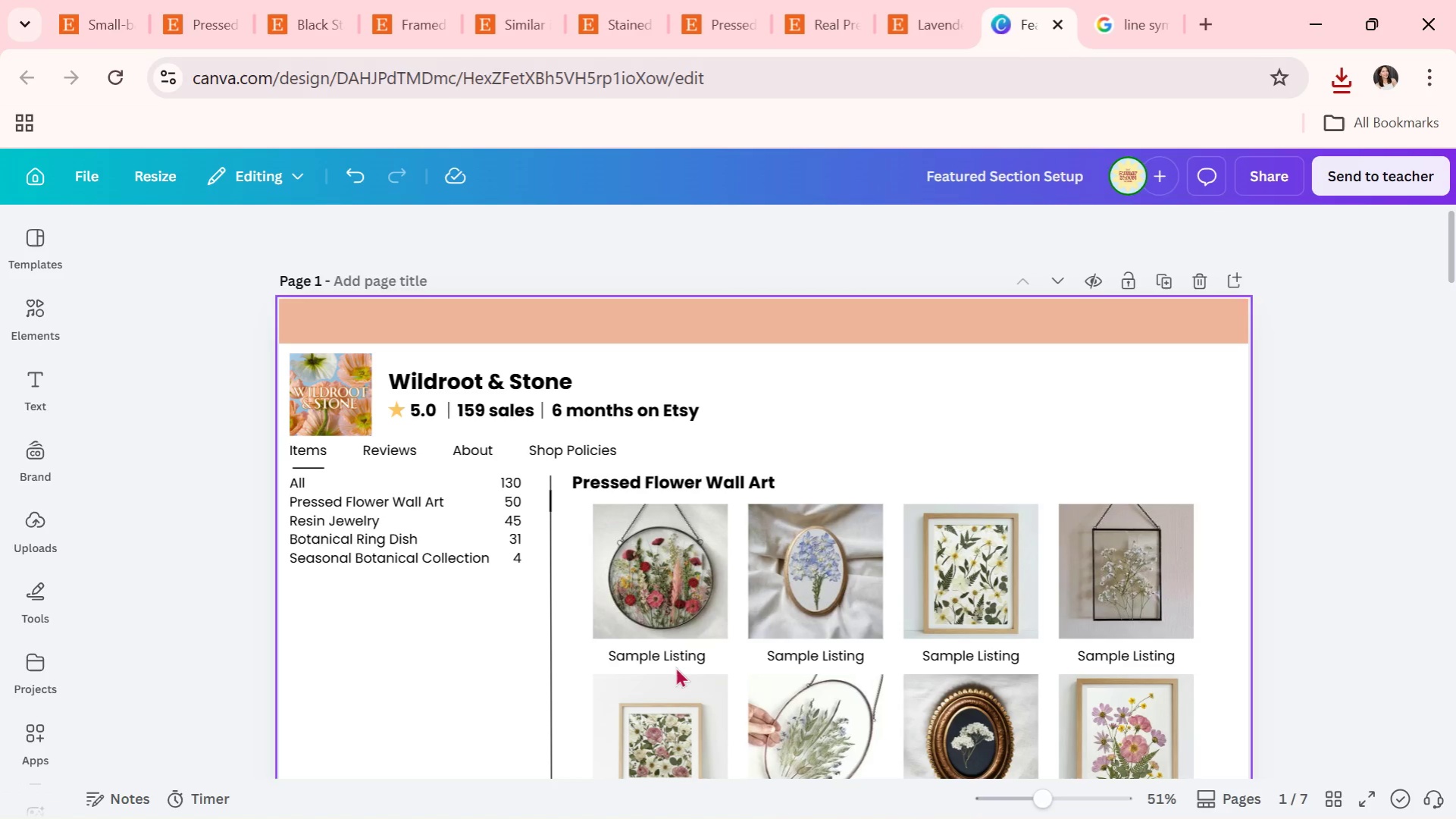 
double_click([672, 661])
 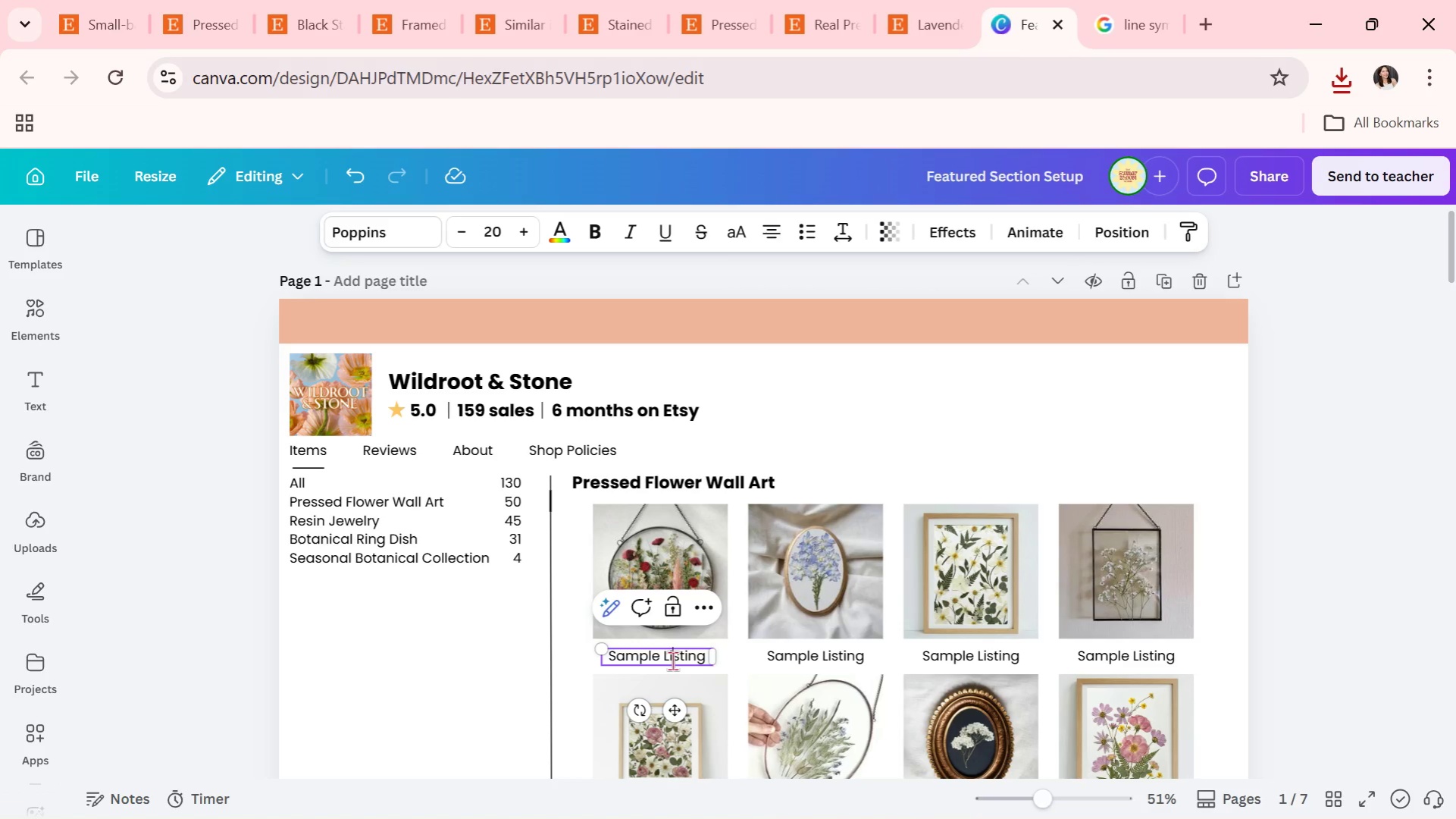 
triple_click([672, 661])
 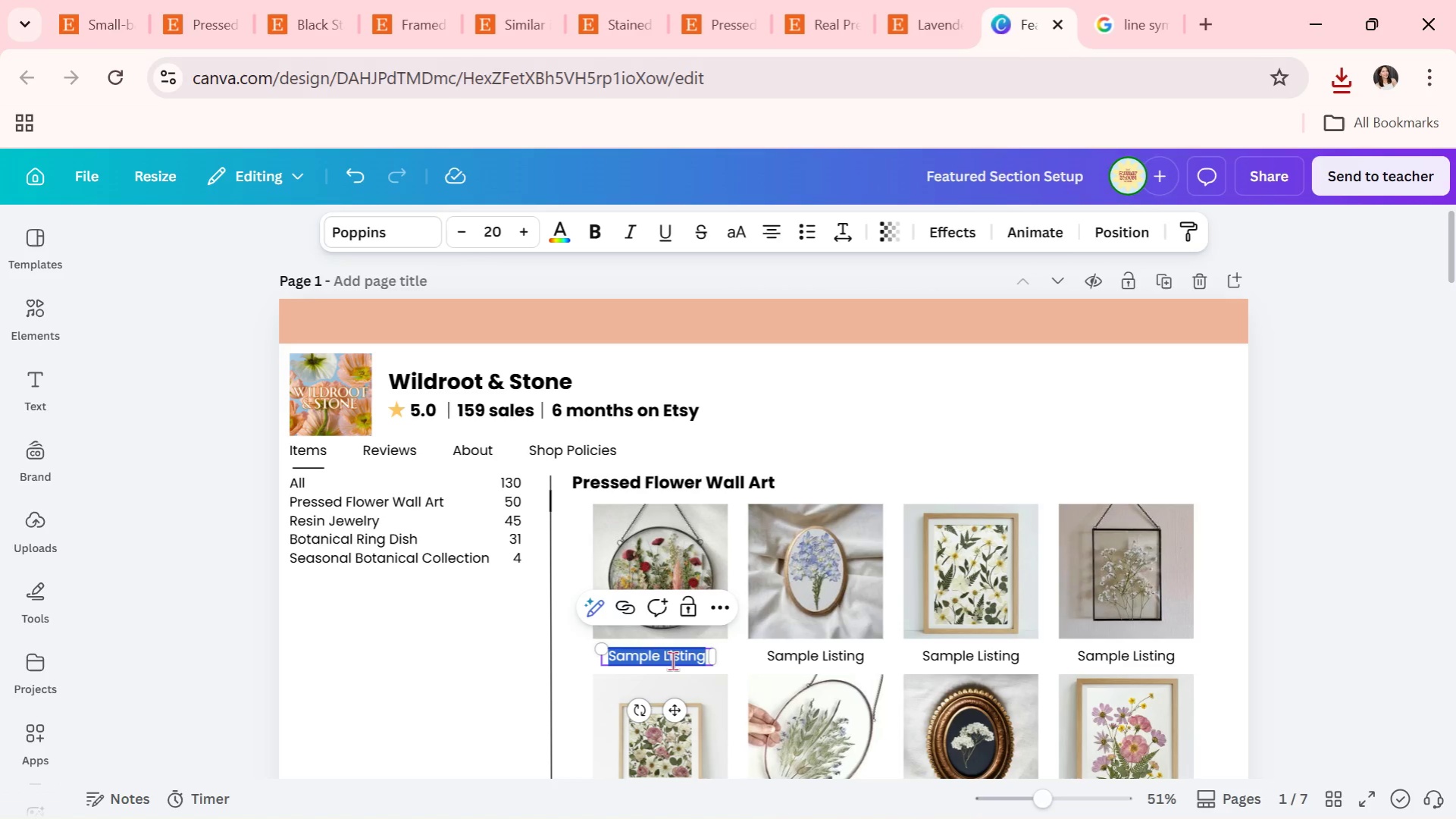 
triple_click([672, 661])
 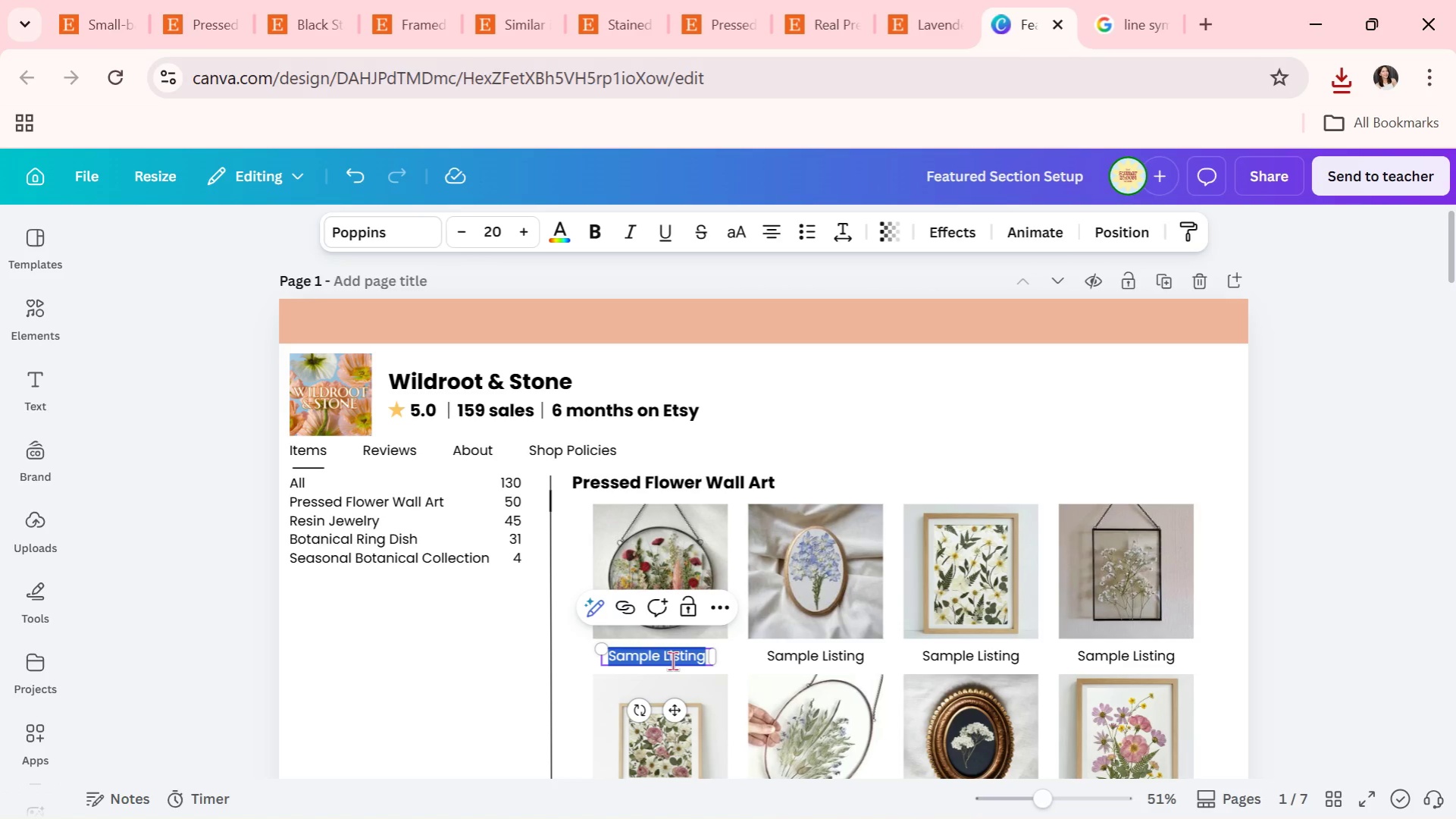 
key(Control+V)
 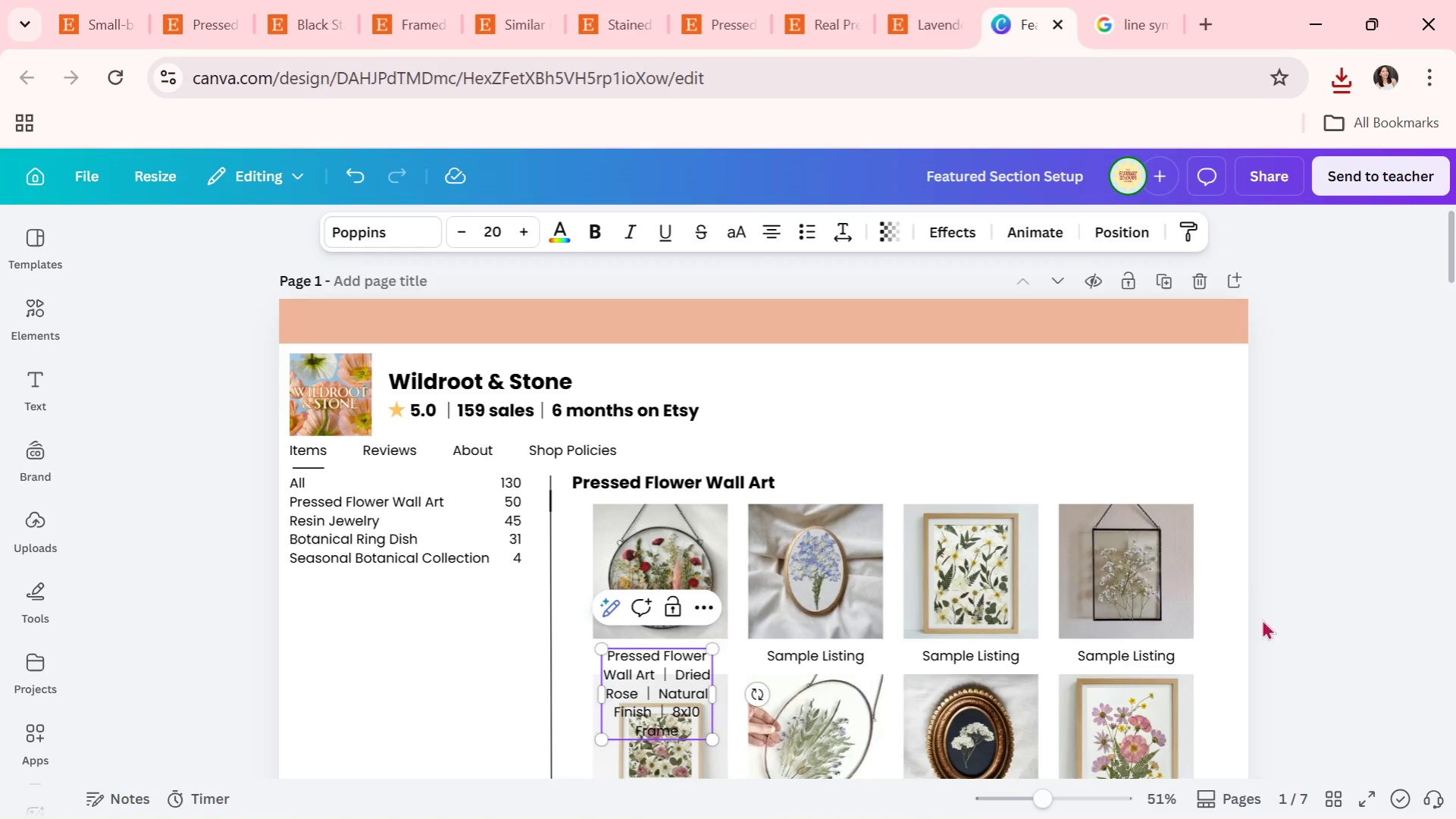 
left_click([1279, 615])
 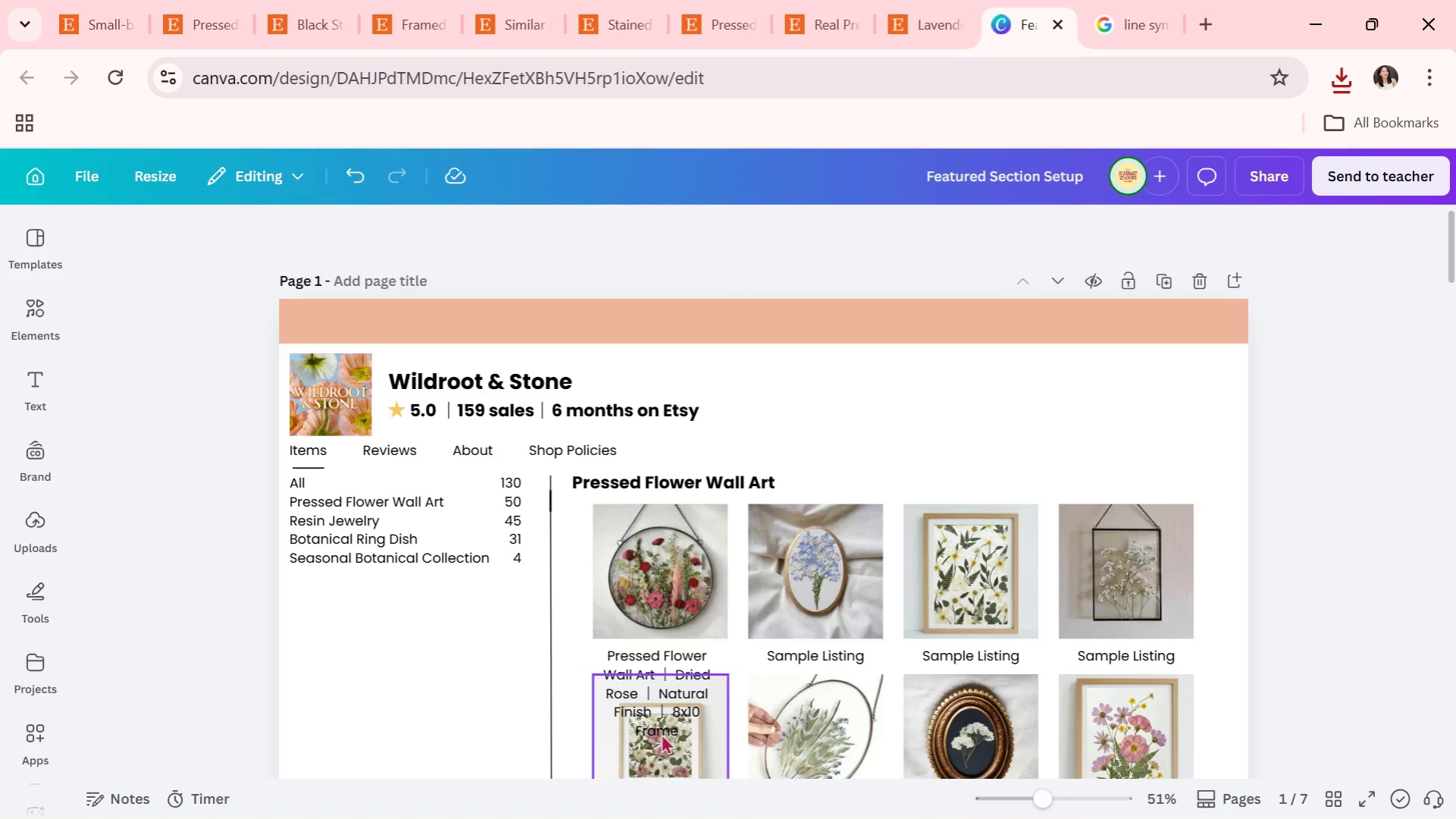 
left_click([668, 698])
 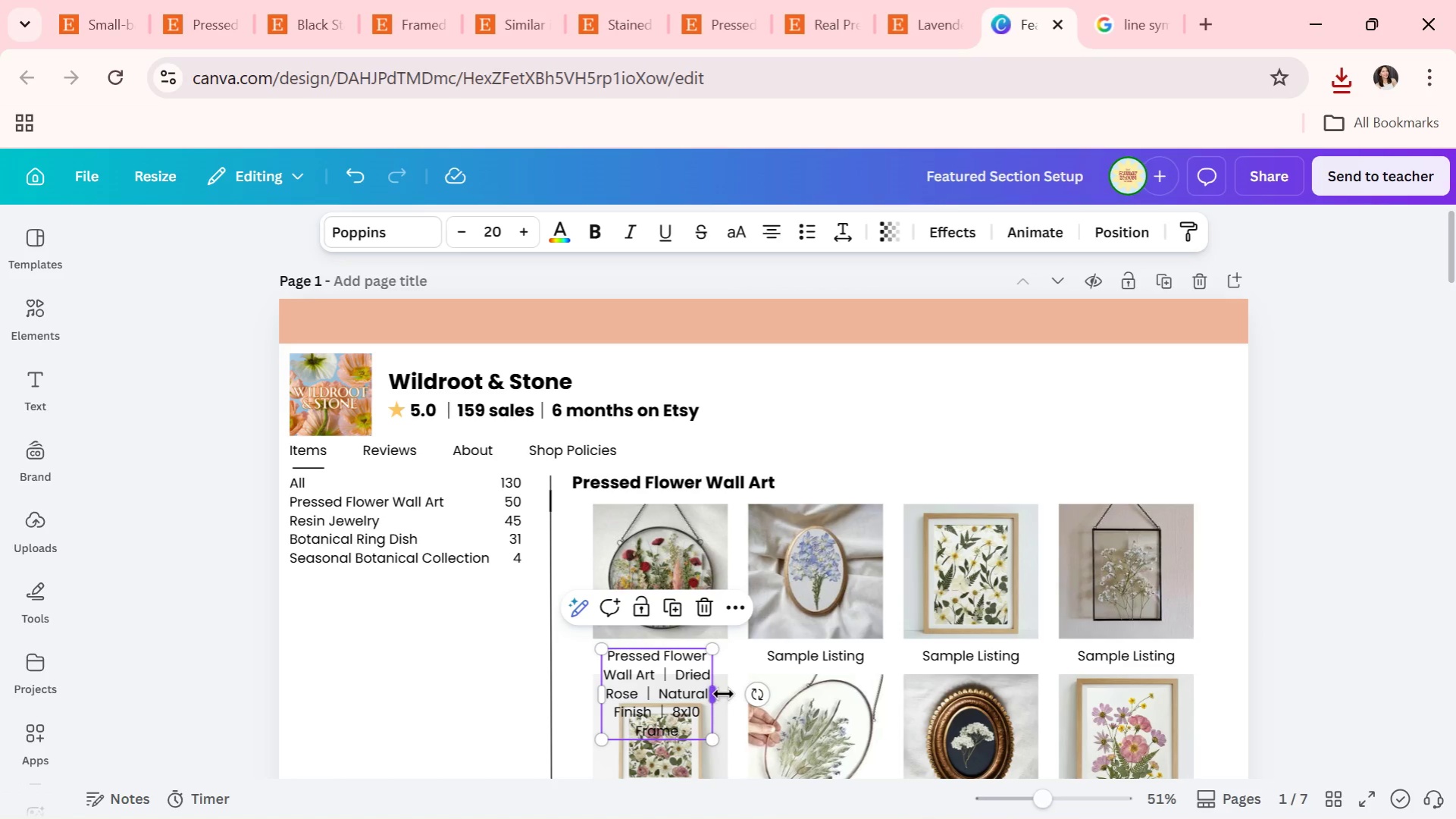 
left_click_drag(start_coordinate=[723, 694], to_coordinate=[758, 689])
 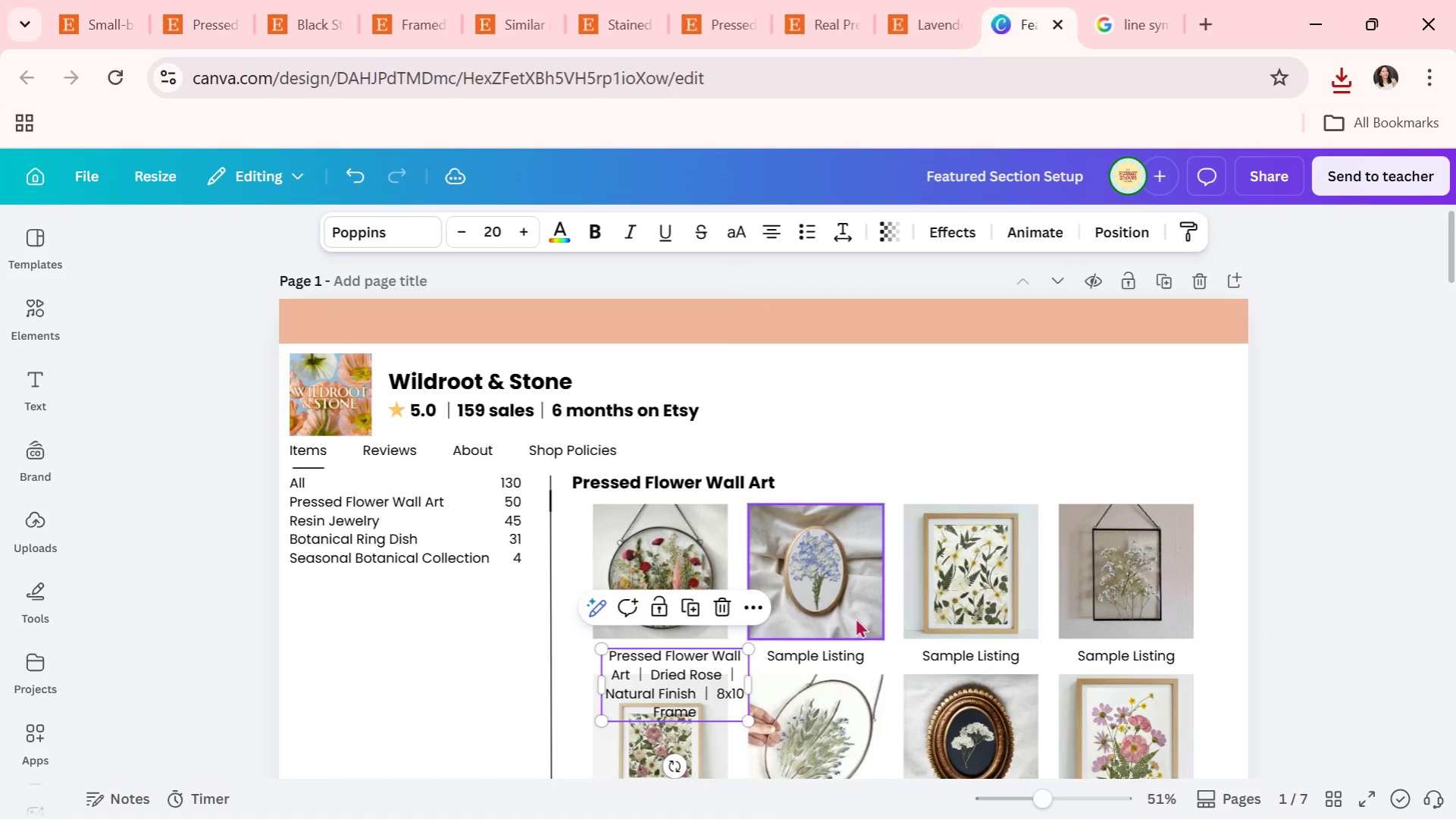 
scroll: coordinate [855, 617], scroll_direction: none, amount: 0.0
 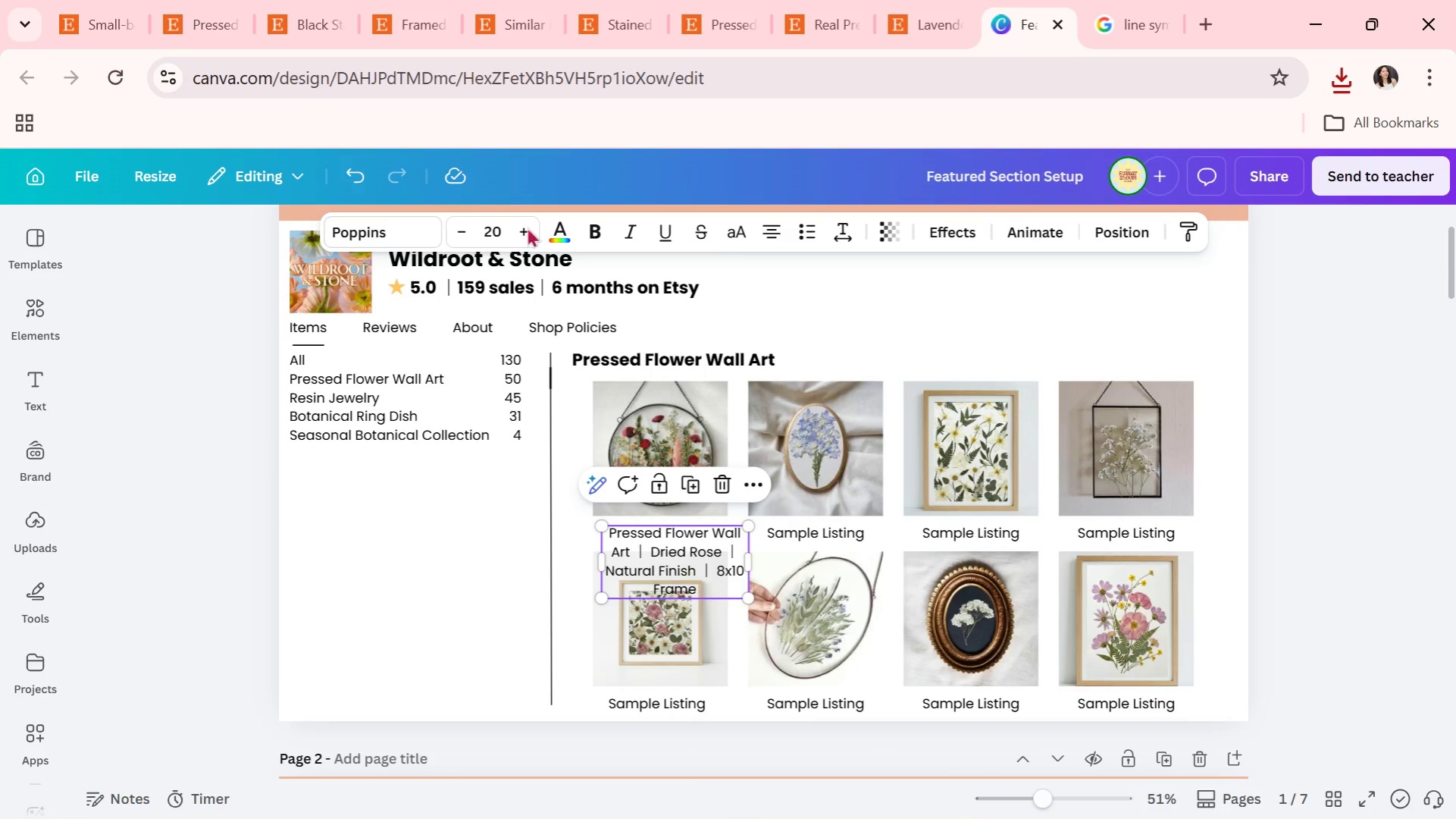 
left_click([485, 228])
 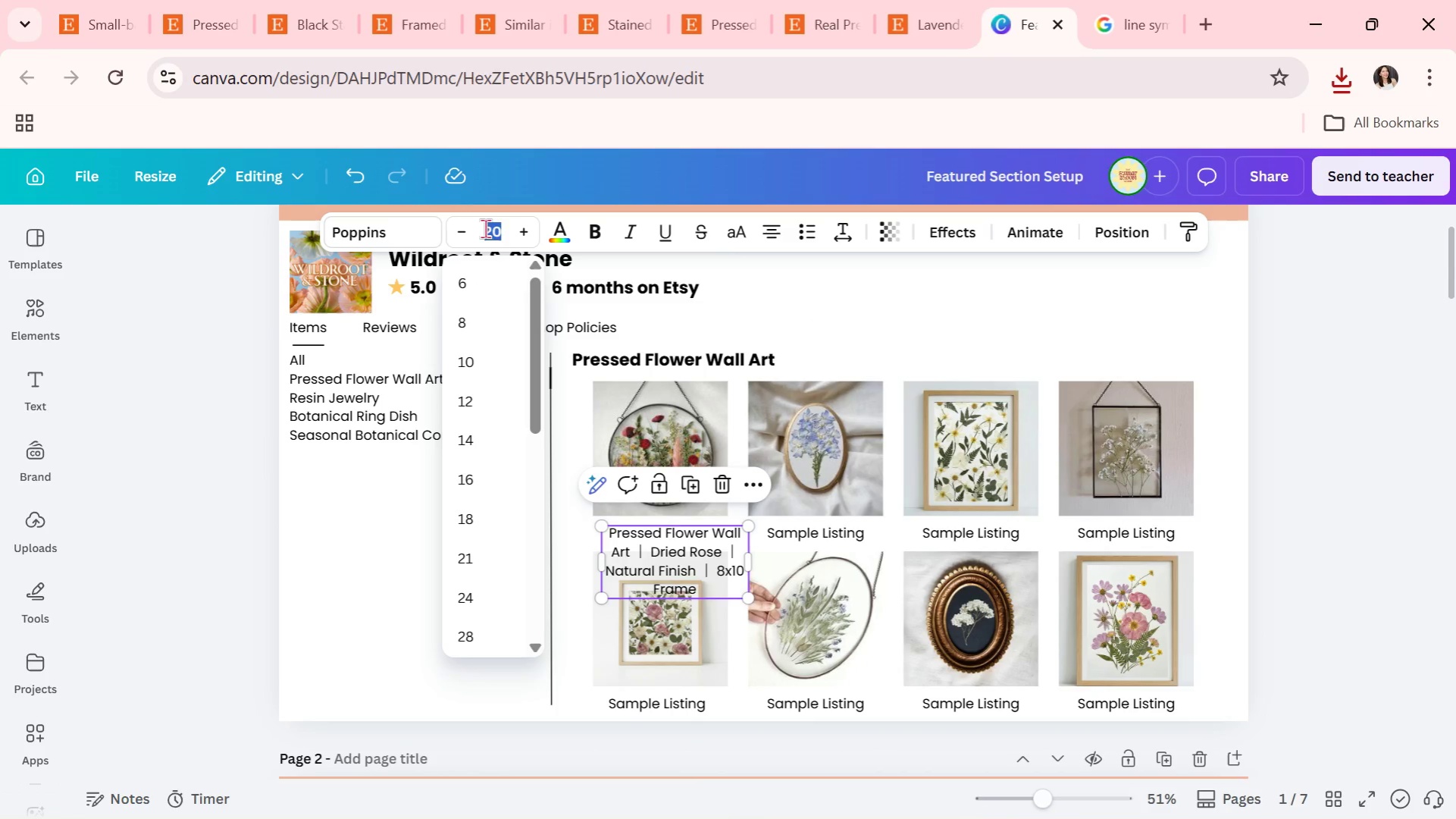 
type(15)
 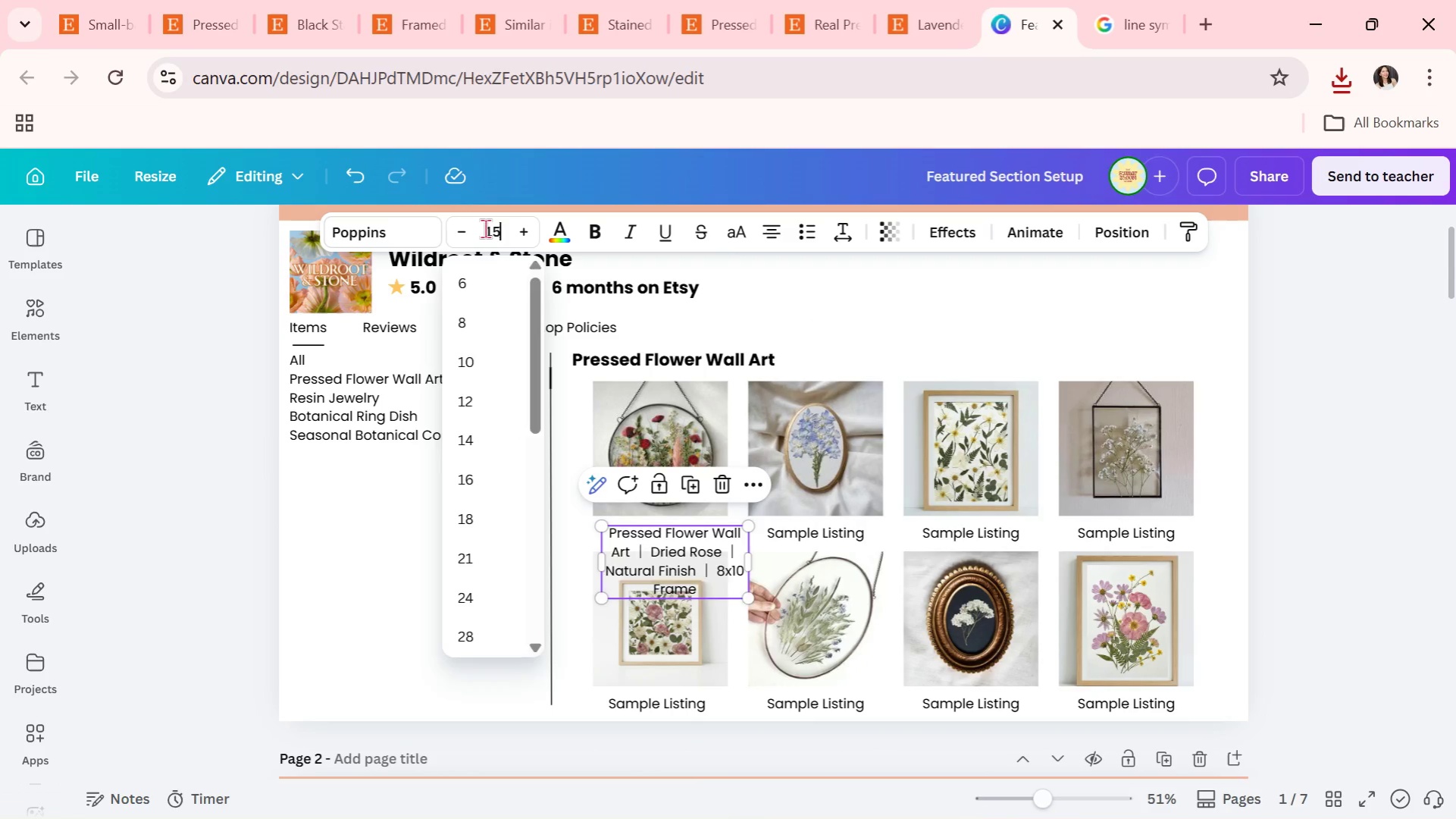 
key(Enter)
 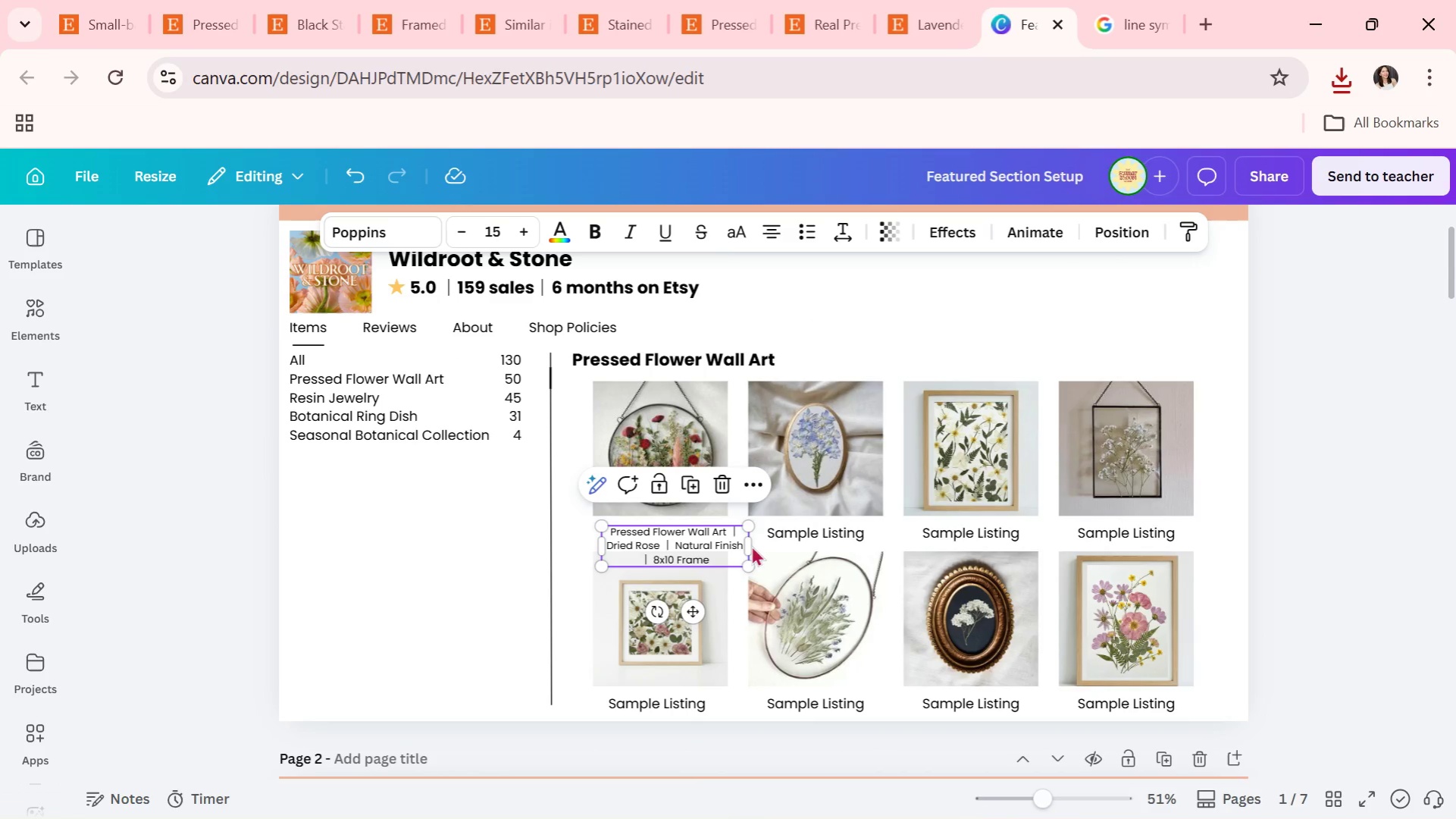 
left_click_drag(start_coordinate=[758, 548], to_coordinate=[750, 541])
 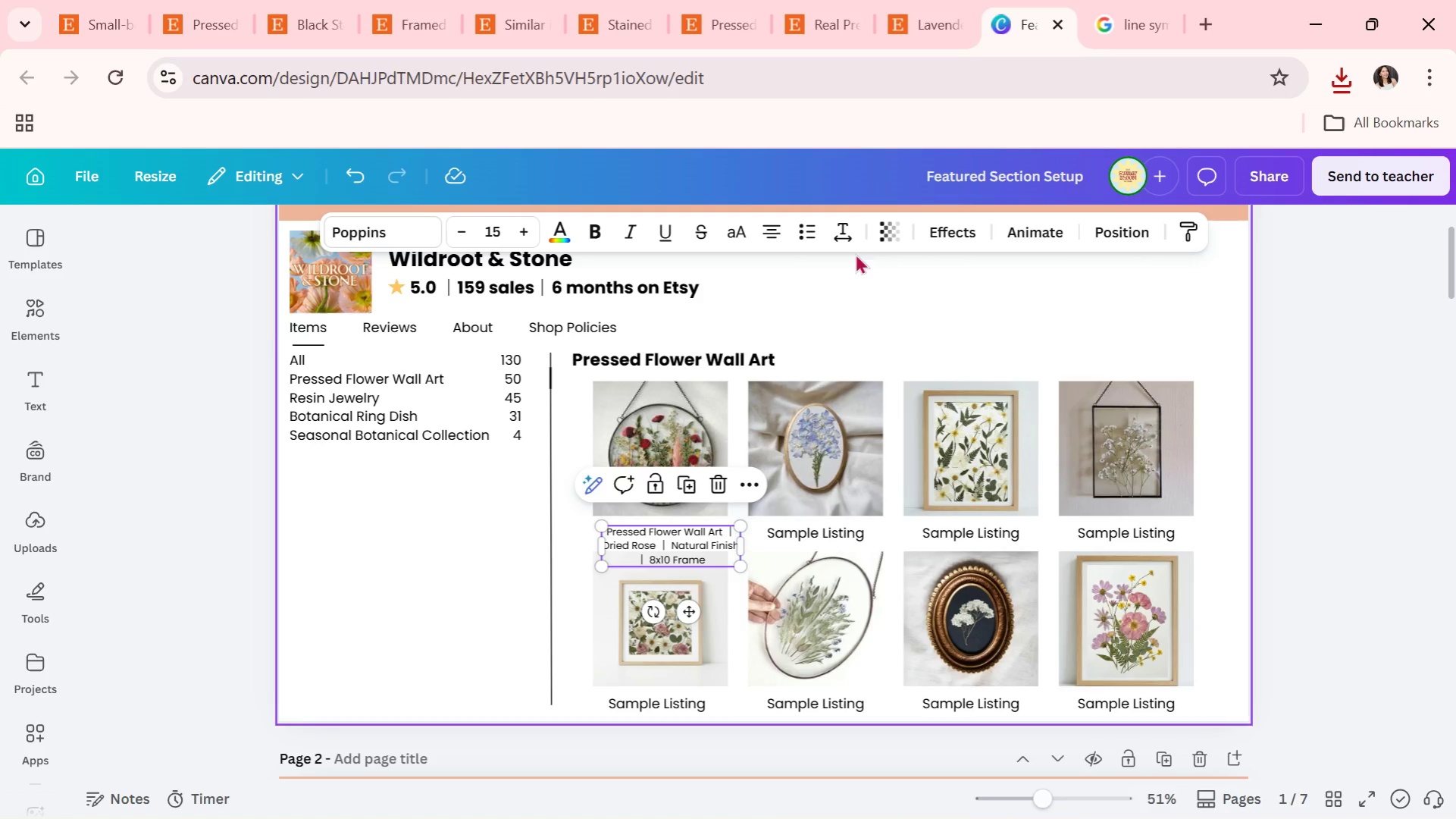 
left_click([855, 225])
 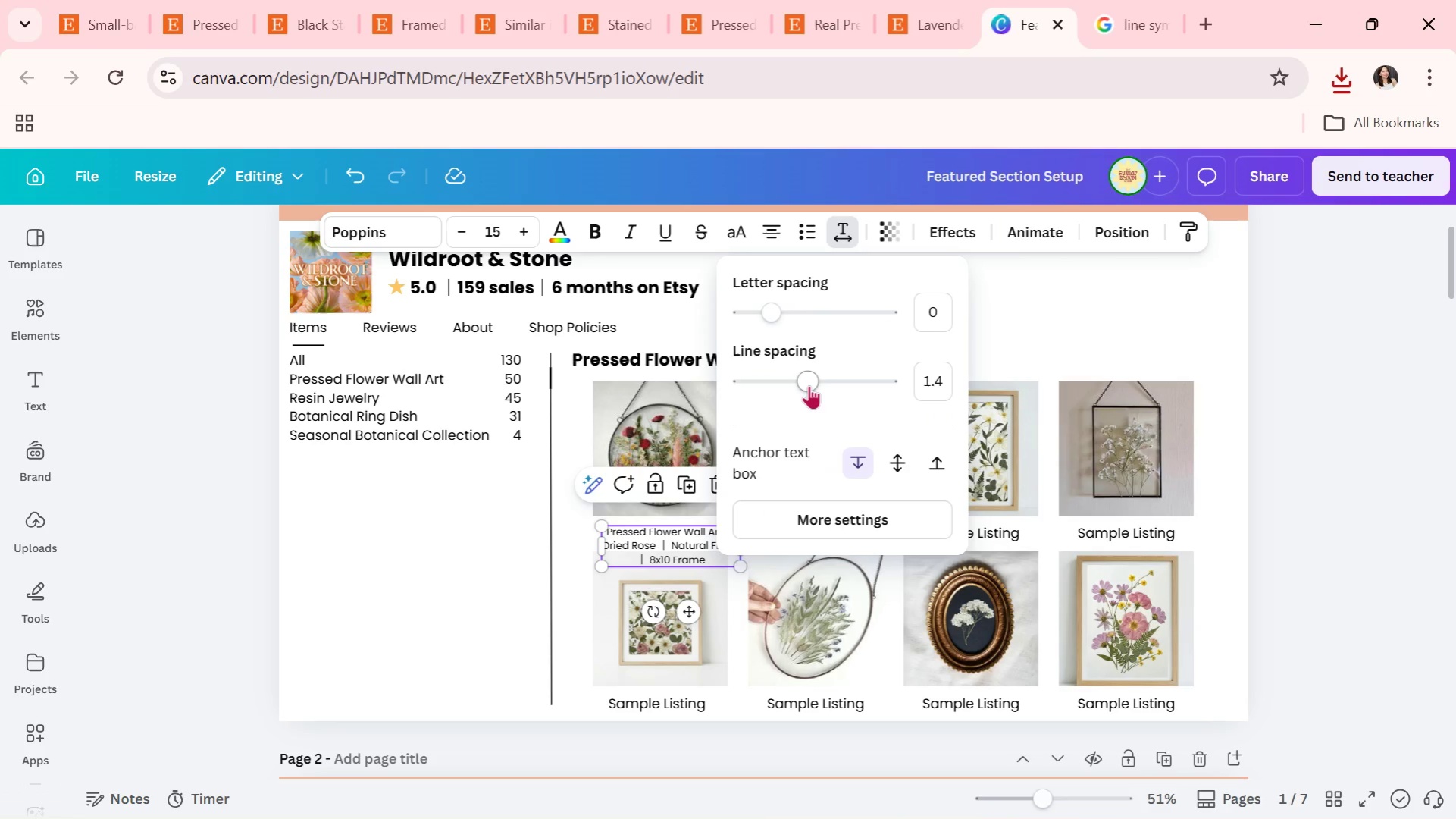 
left_click_drag(start_coordinate=[809, 383], to_coordinate=[769, 374])
 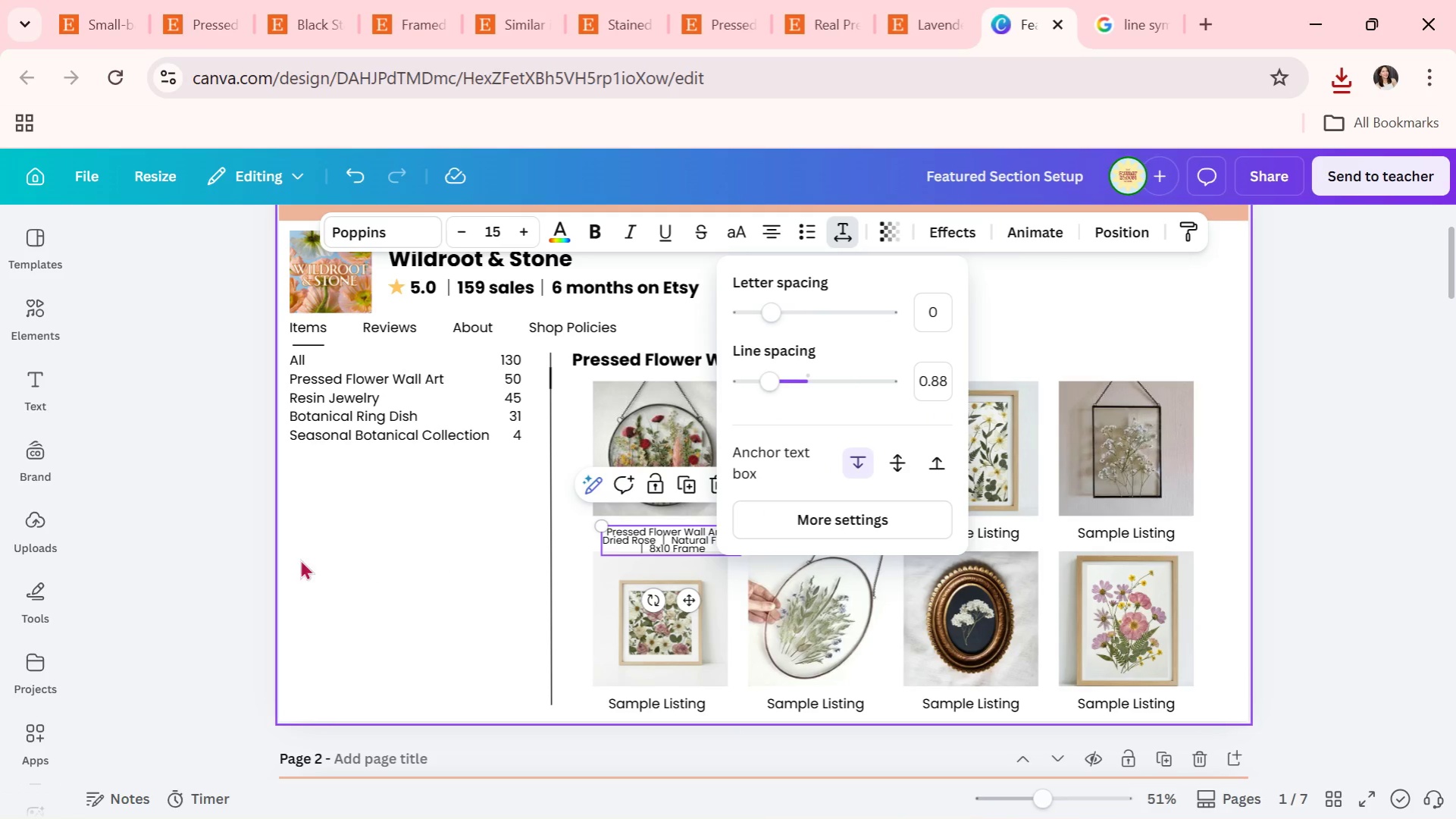 
double_click([217, 562])
 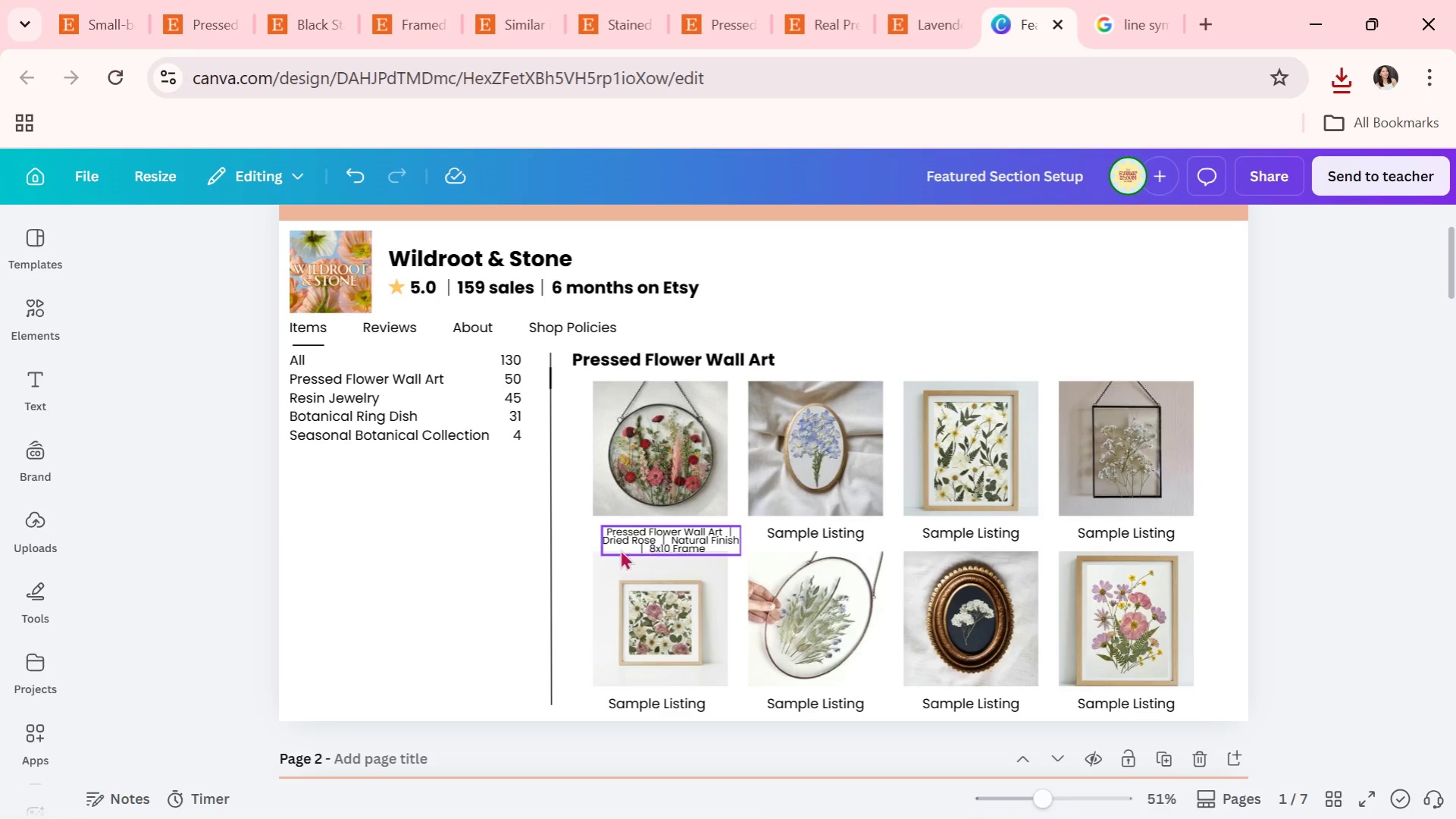 
left_click([648, 541])
 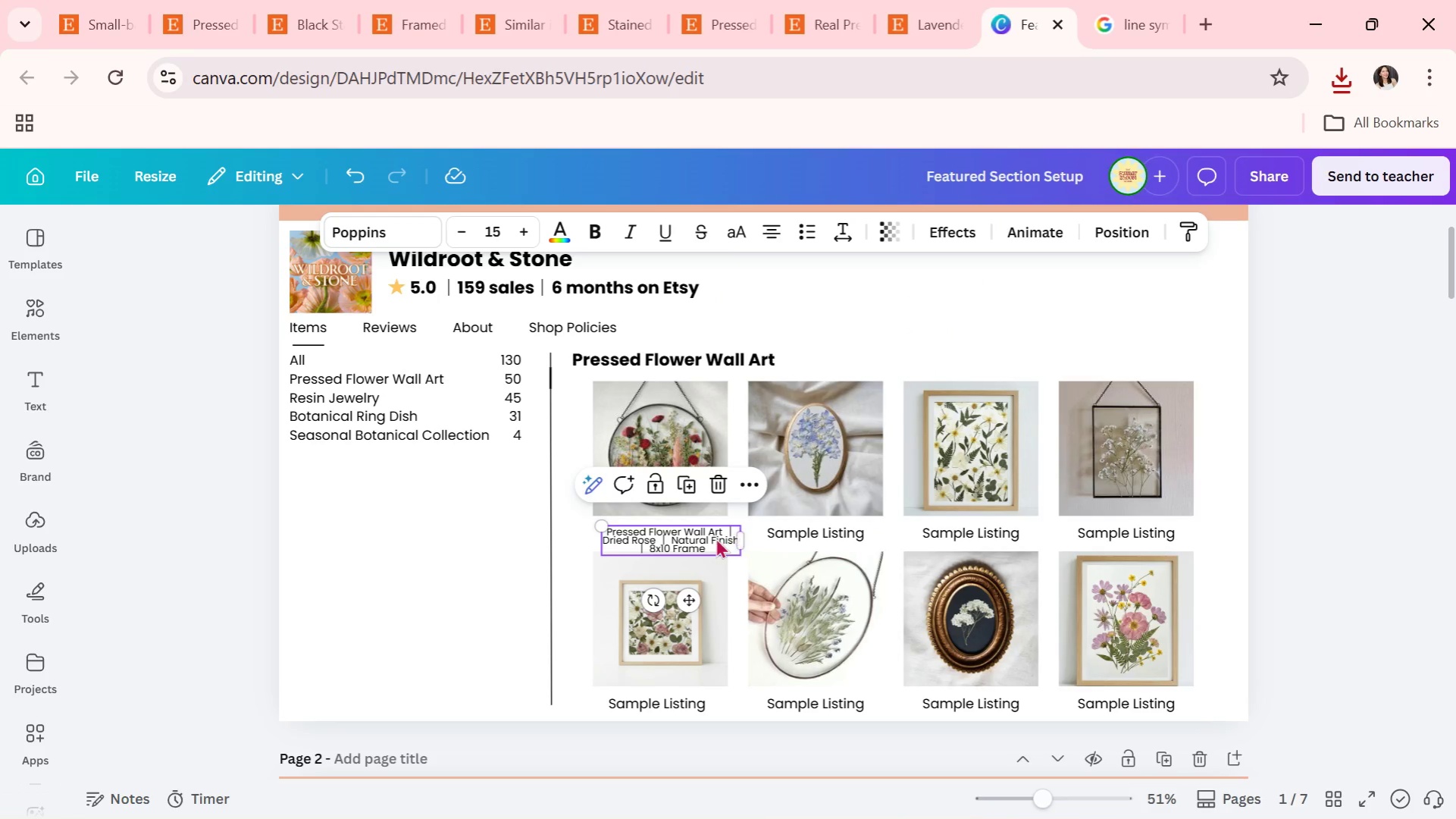 
left_click_drag(start_coordinate=[712, 538], to_coordinate=[702, 529])
 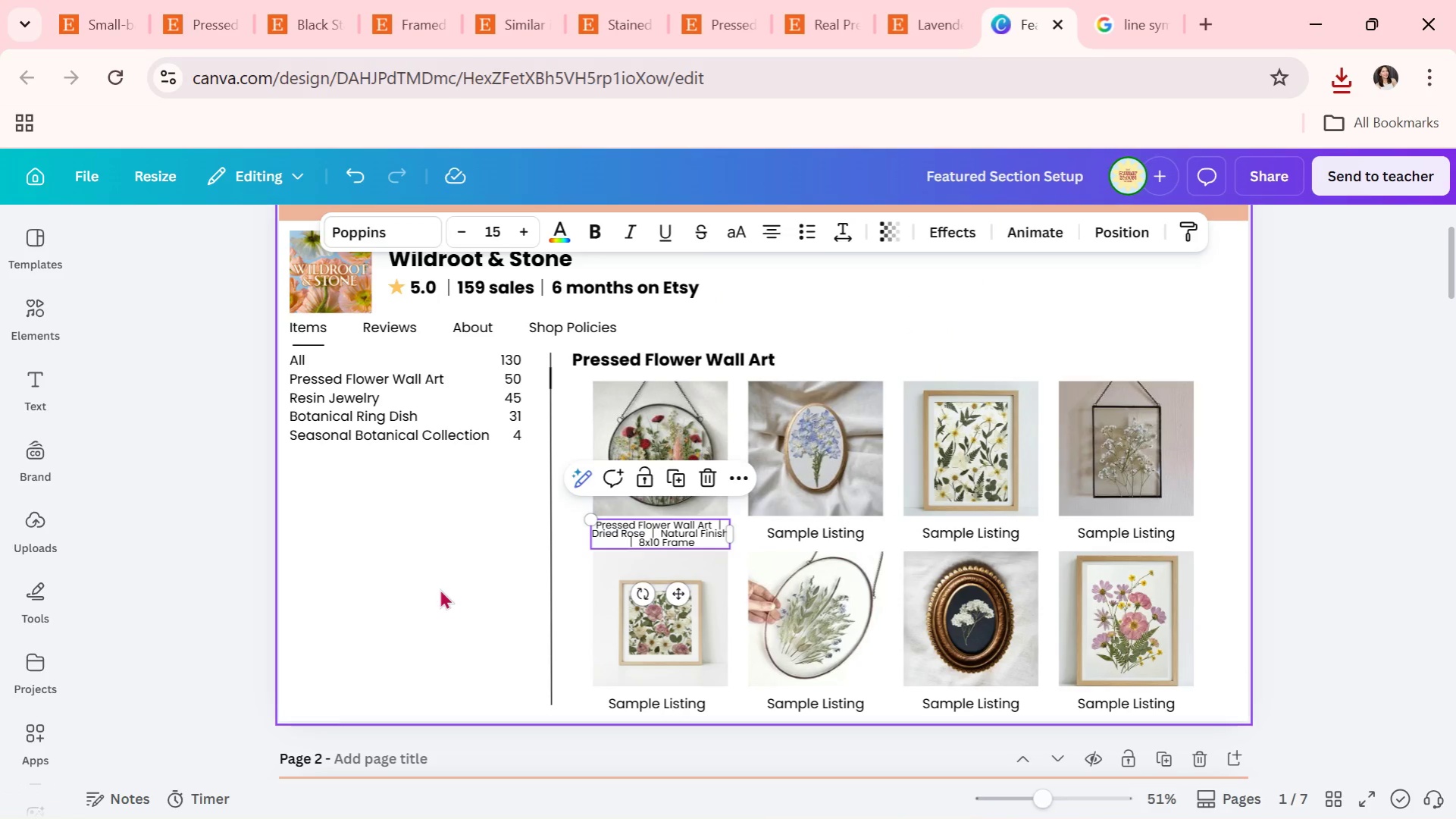 
left_click([440, 588])
 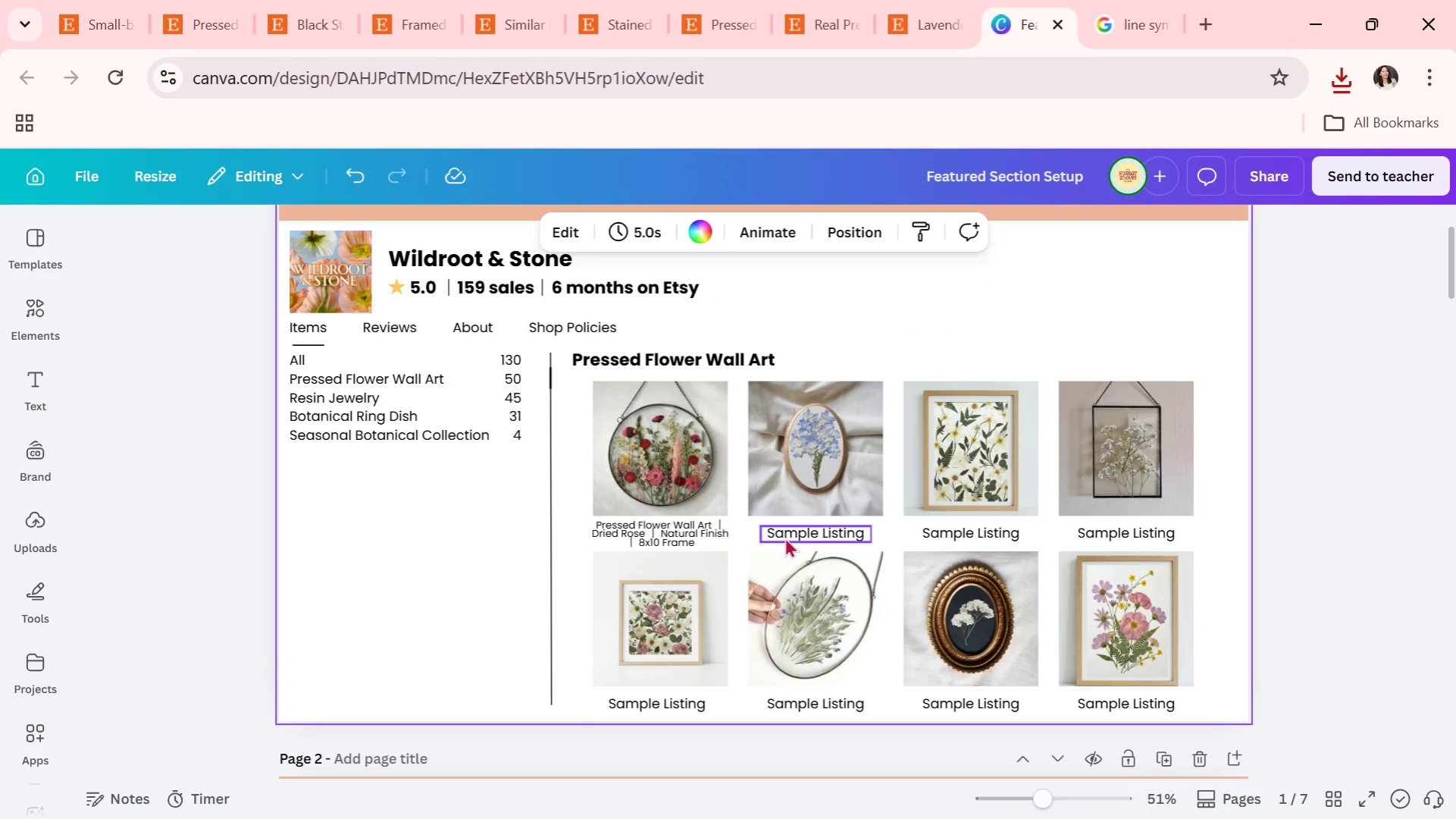 
left_click([784, 537])
 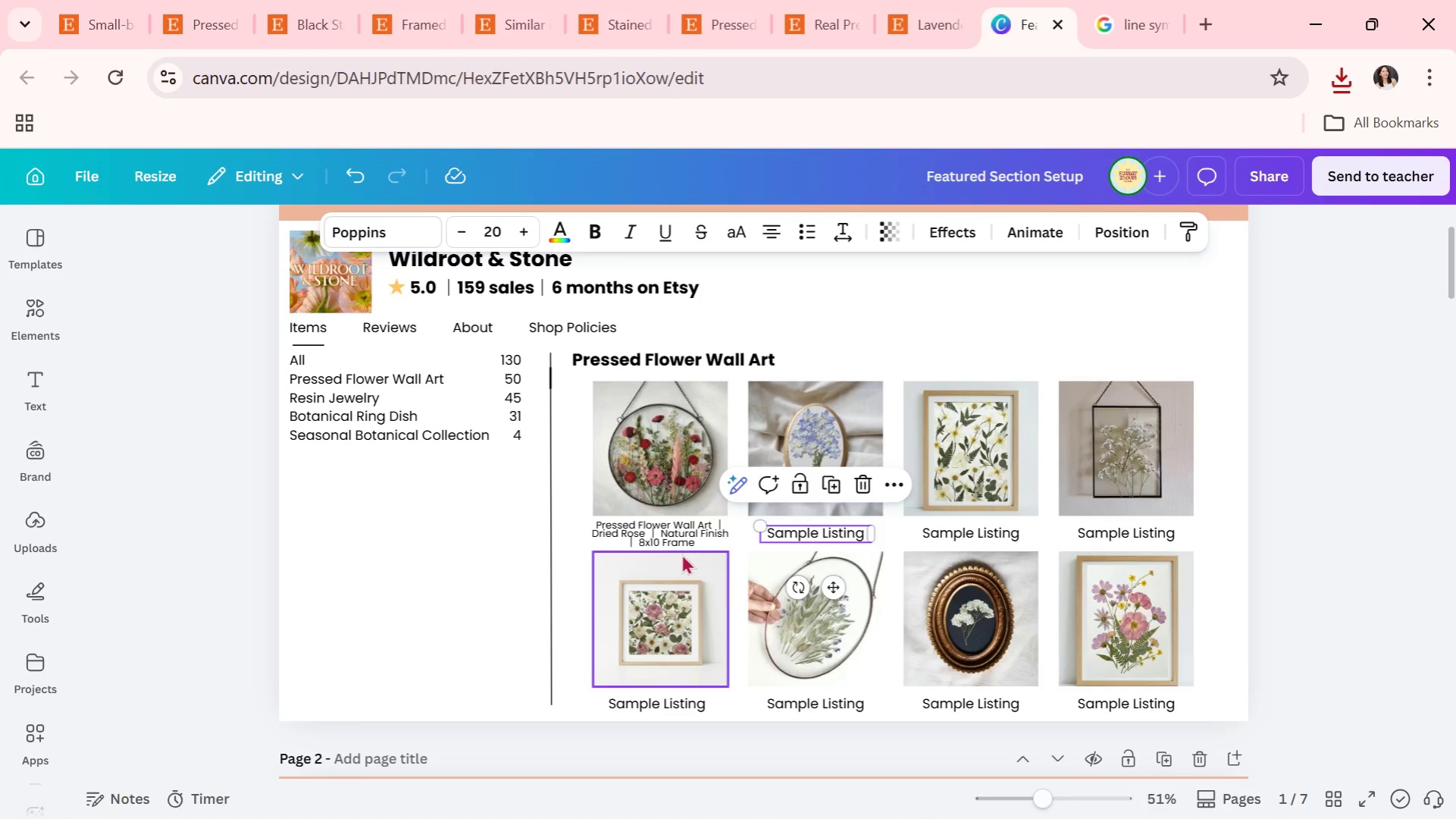 
left_click([672, 529])
 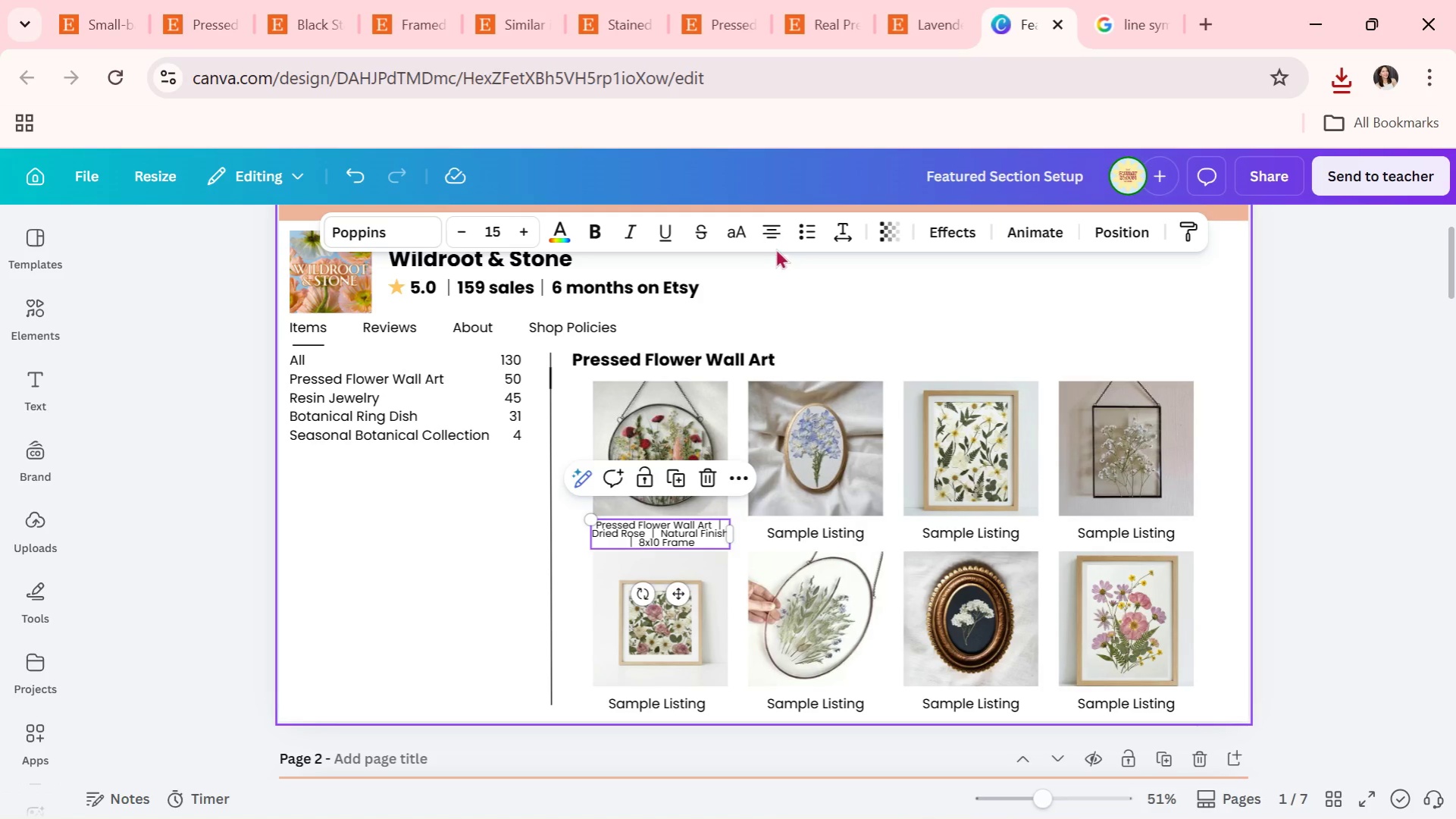 
left_click([772, 231])
 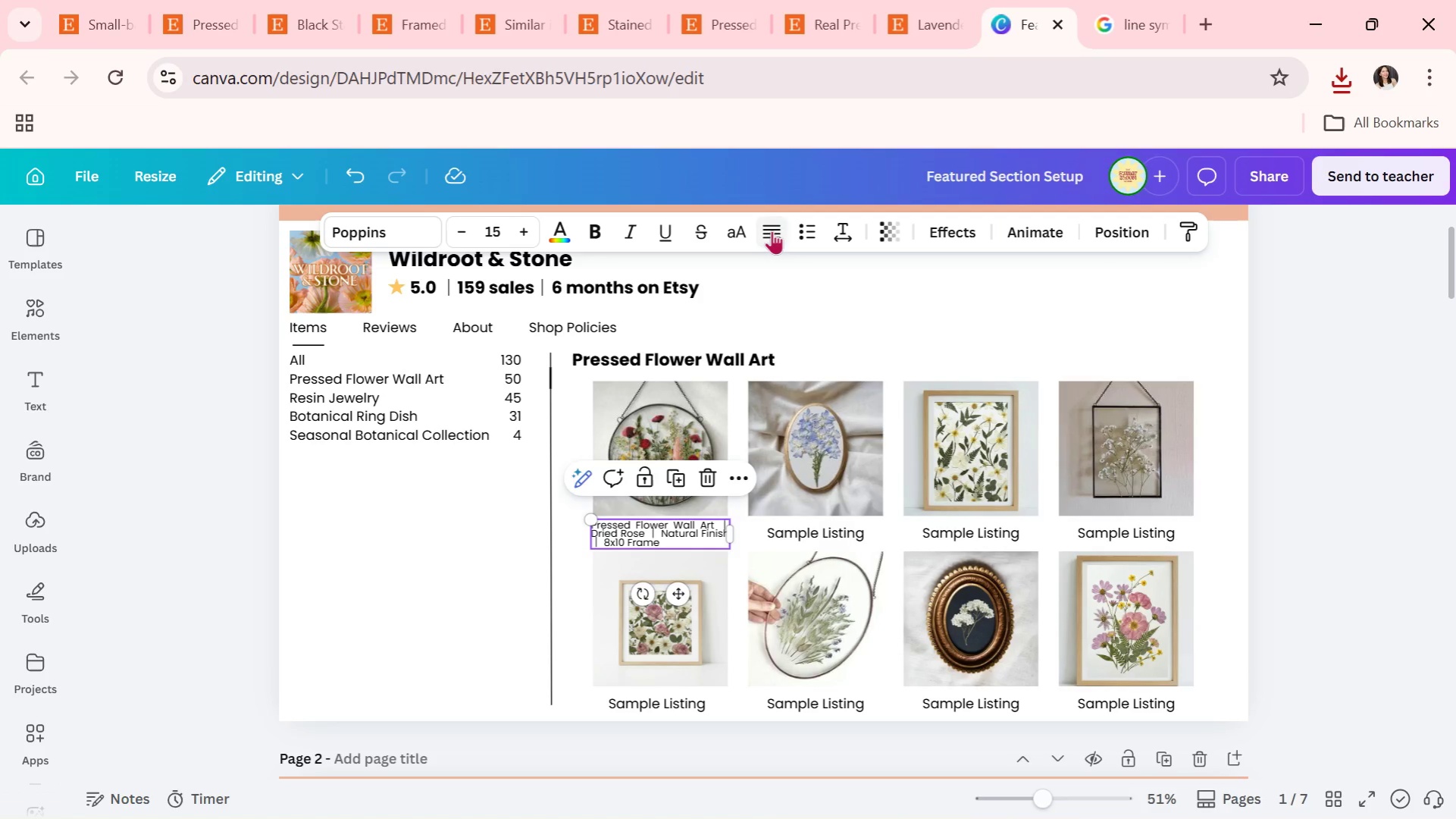 
double_click([771, 231])
 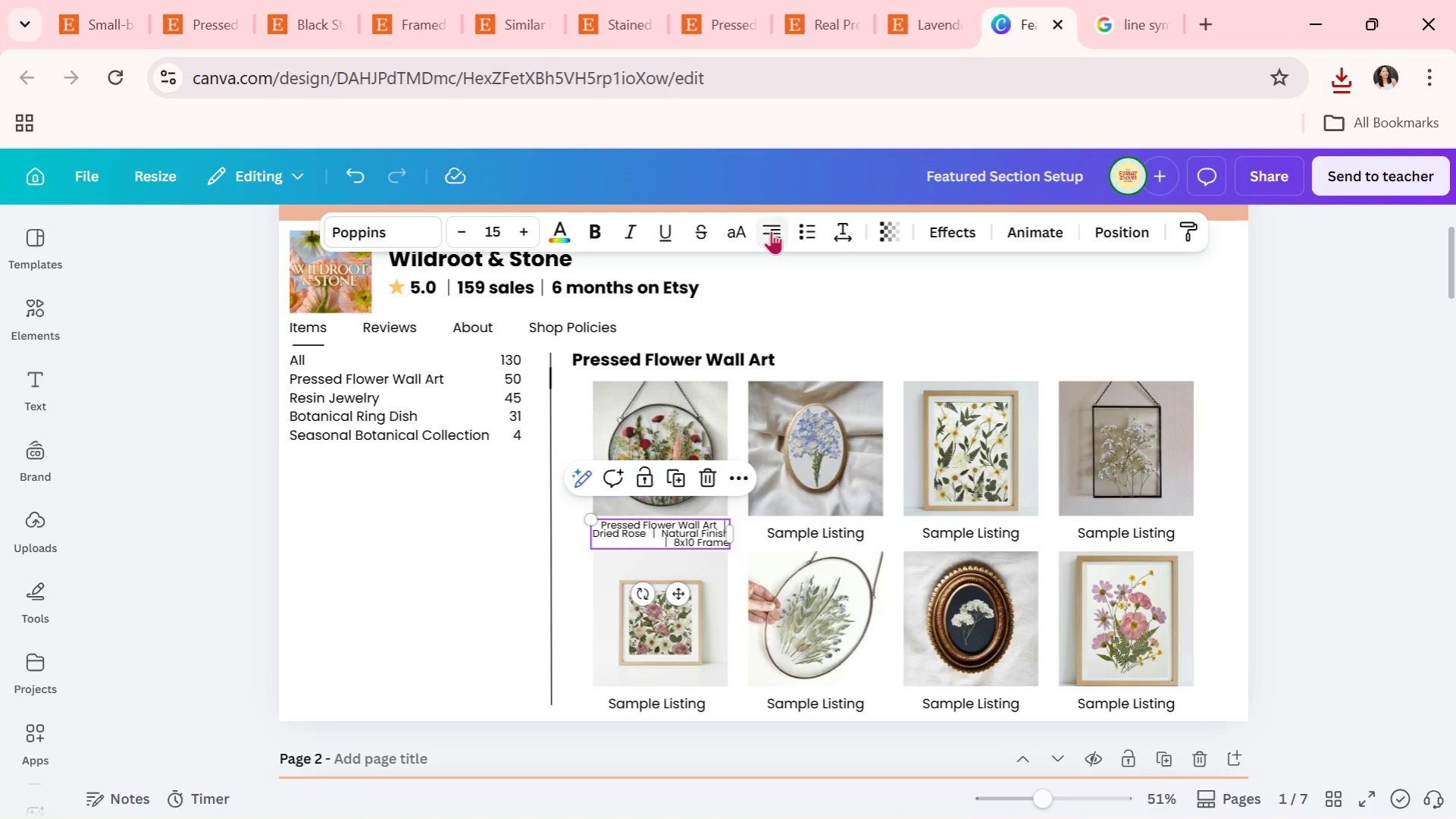 
left_click([771, 231])
 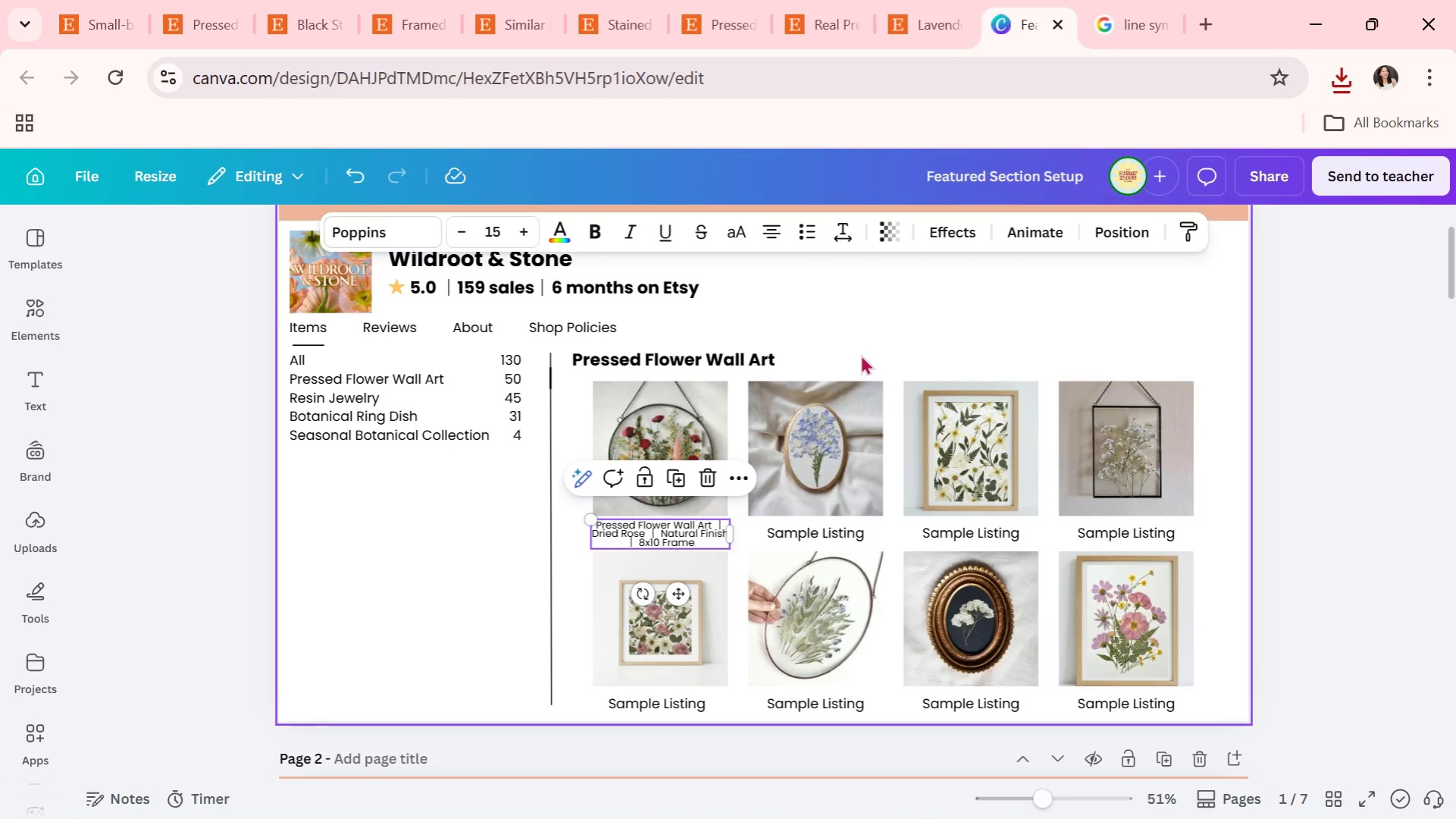 
left_click([863, 334])
 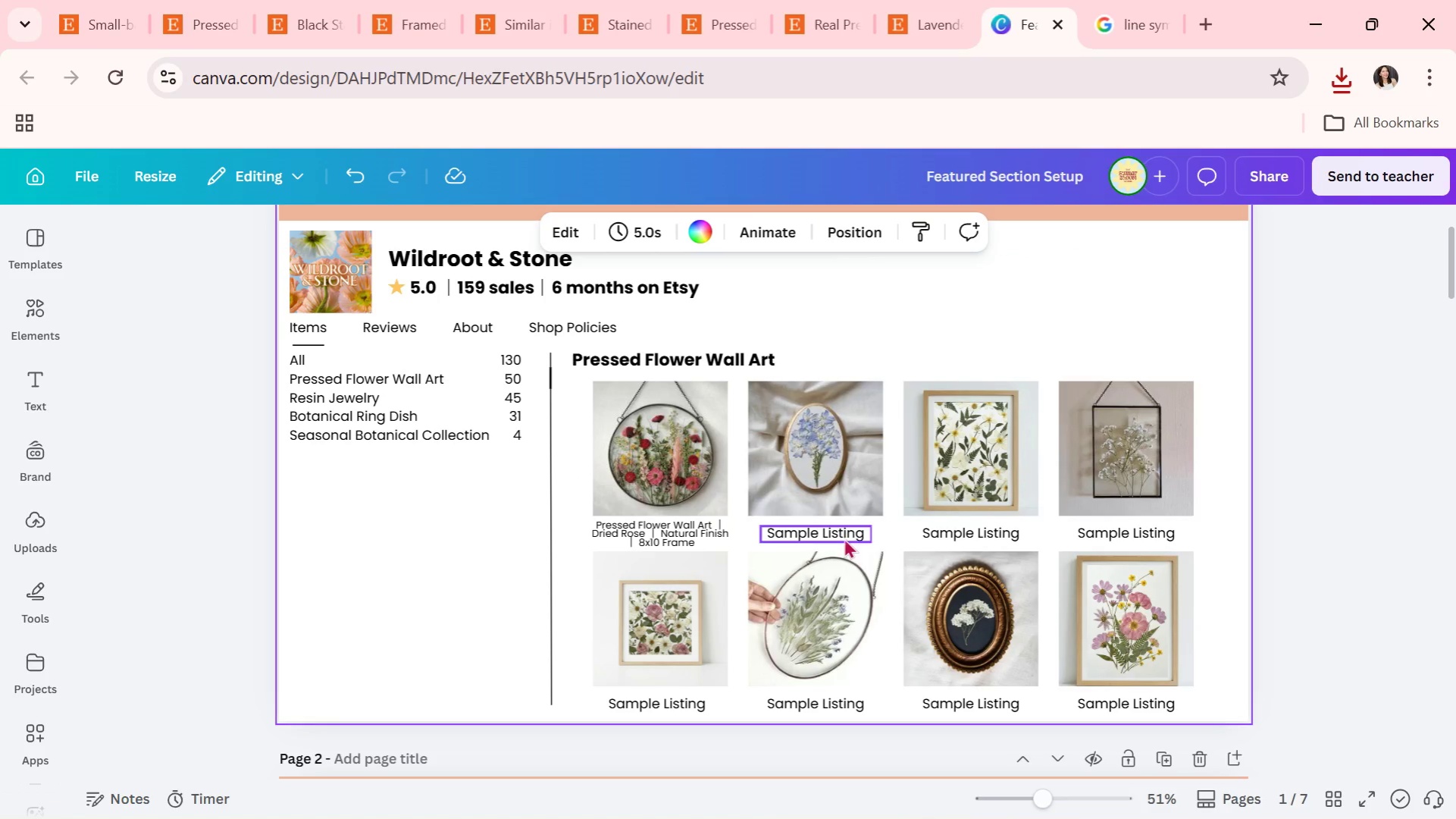 
left_click([840, 532])
 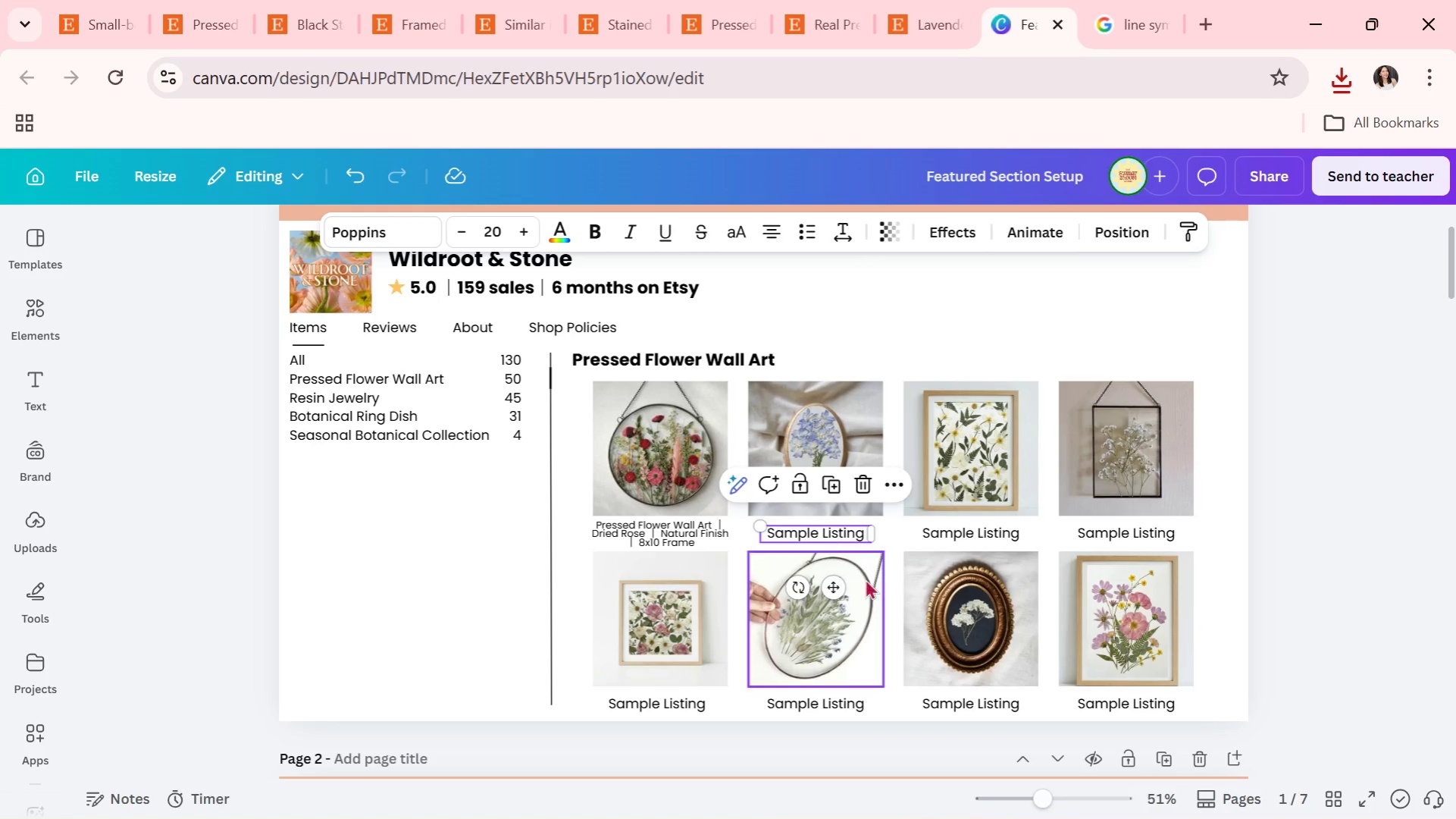 
key(Backspace)
 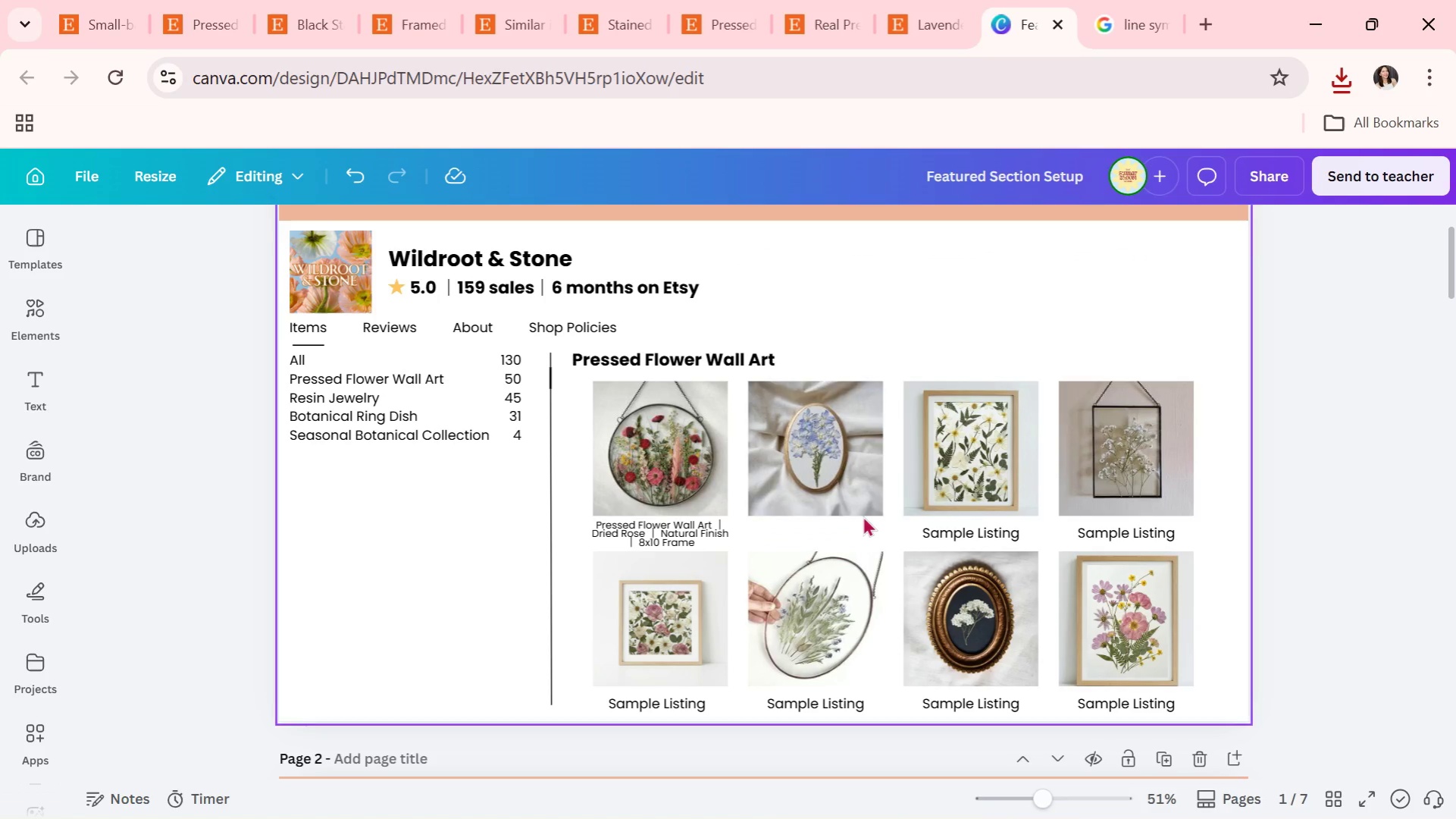 
key(Alt+Tab)
 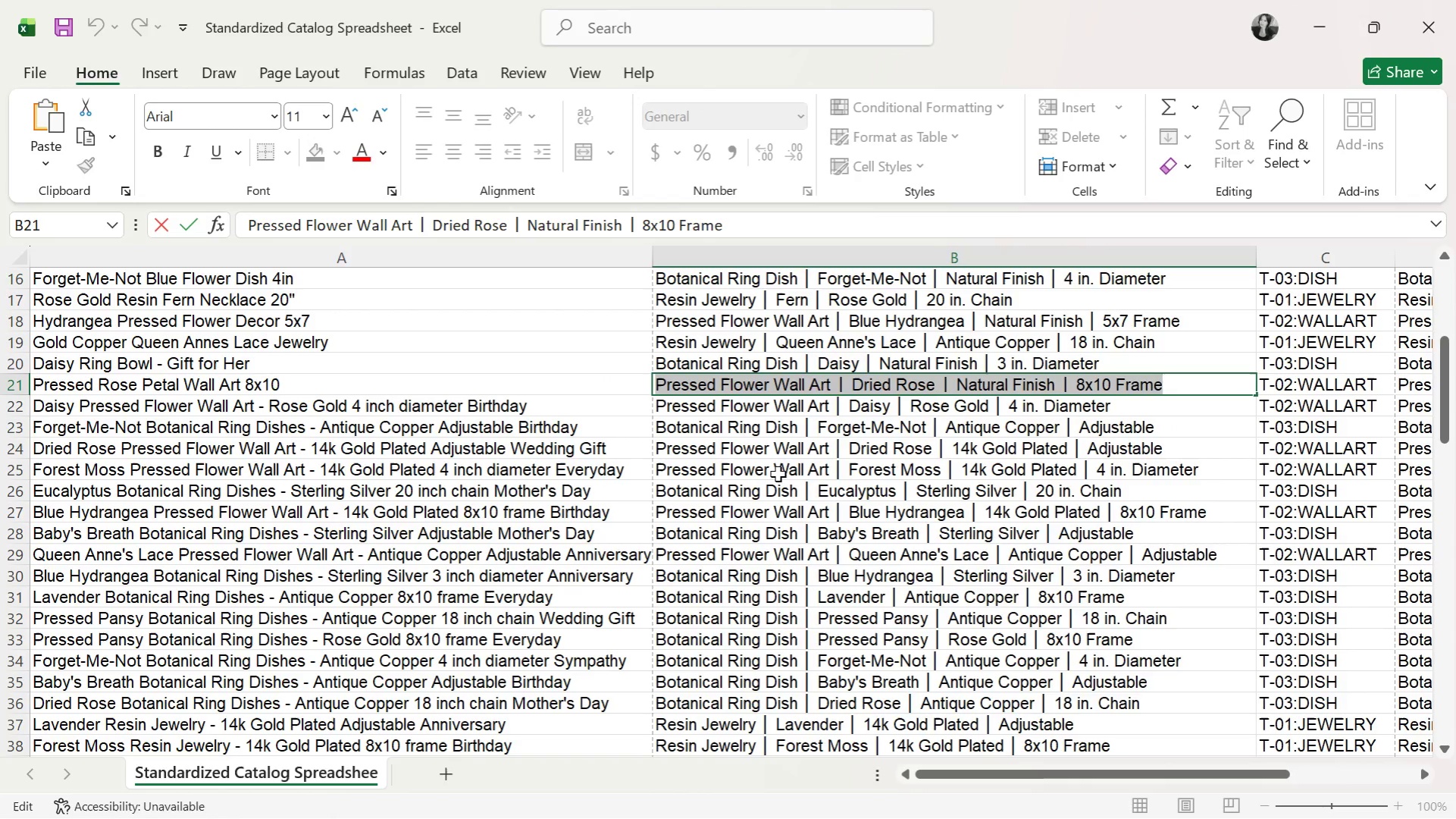 
left_click([807, 444])
 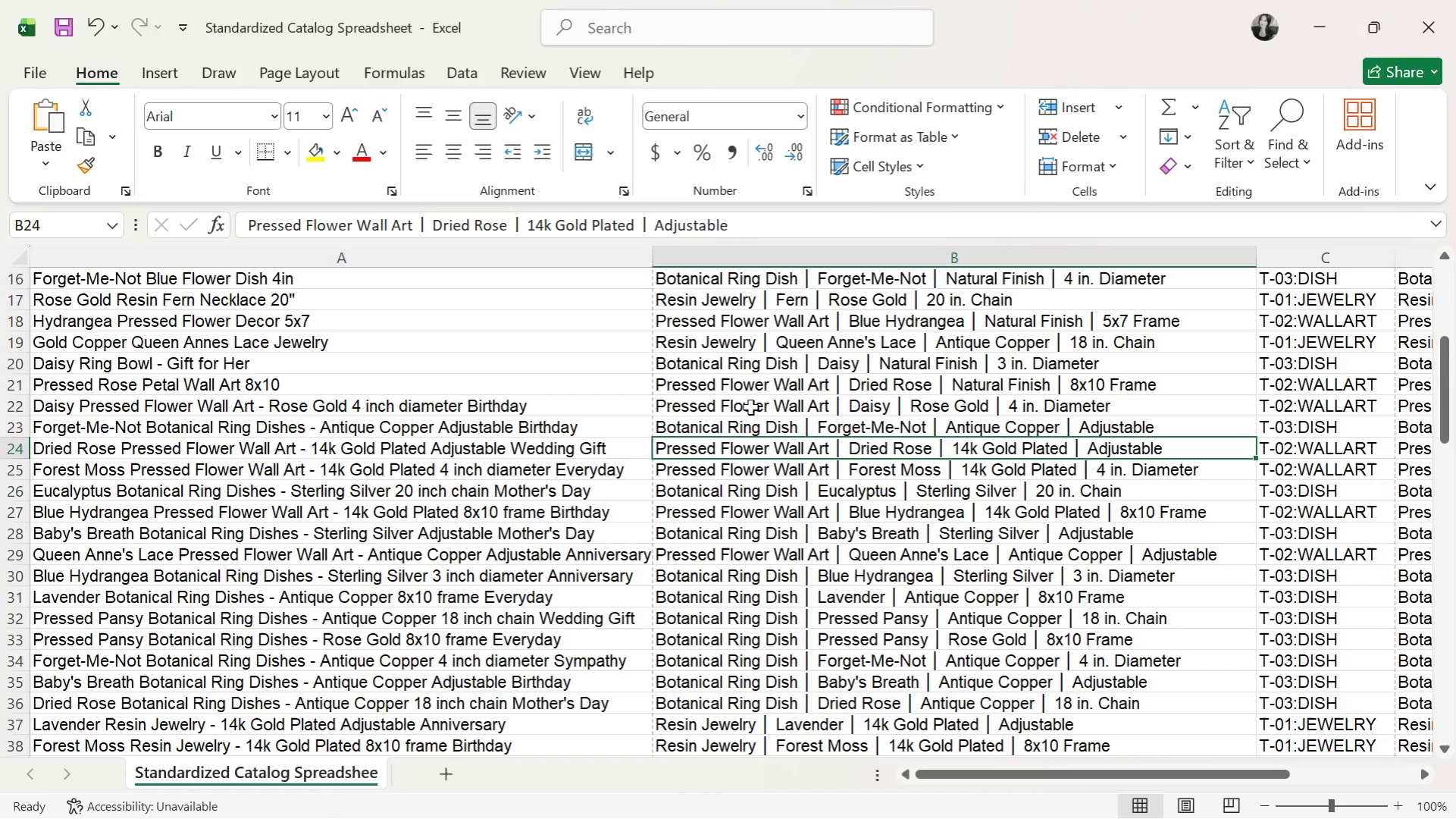 
left_click([753, 392])
 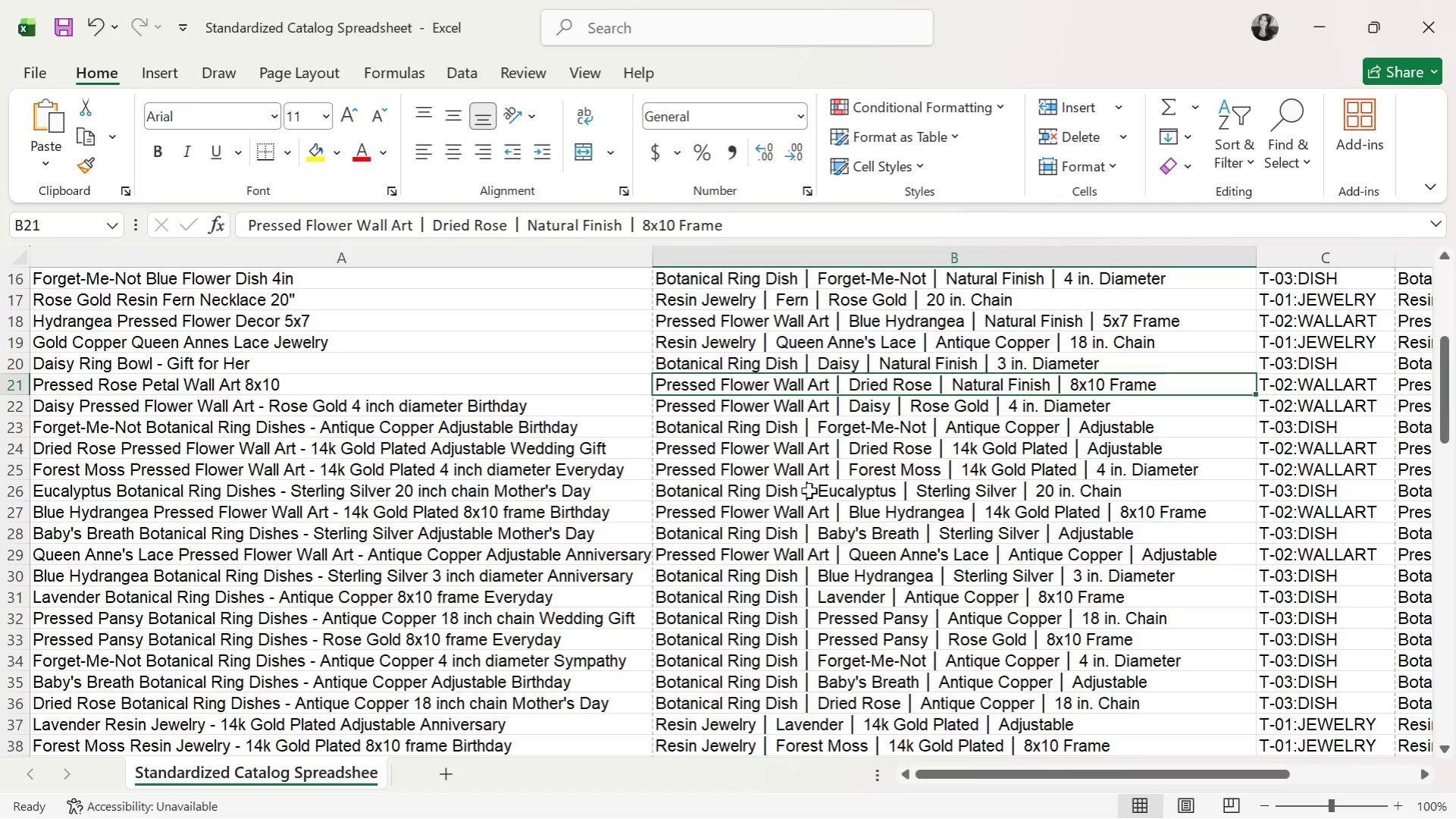 
scroll: coordinate [809, 491], scroll_direction: up, amount: 1.0
 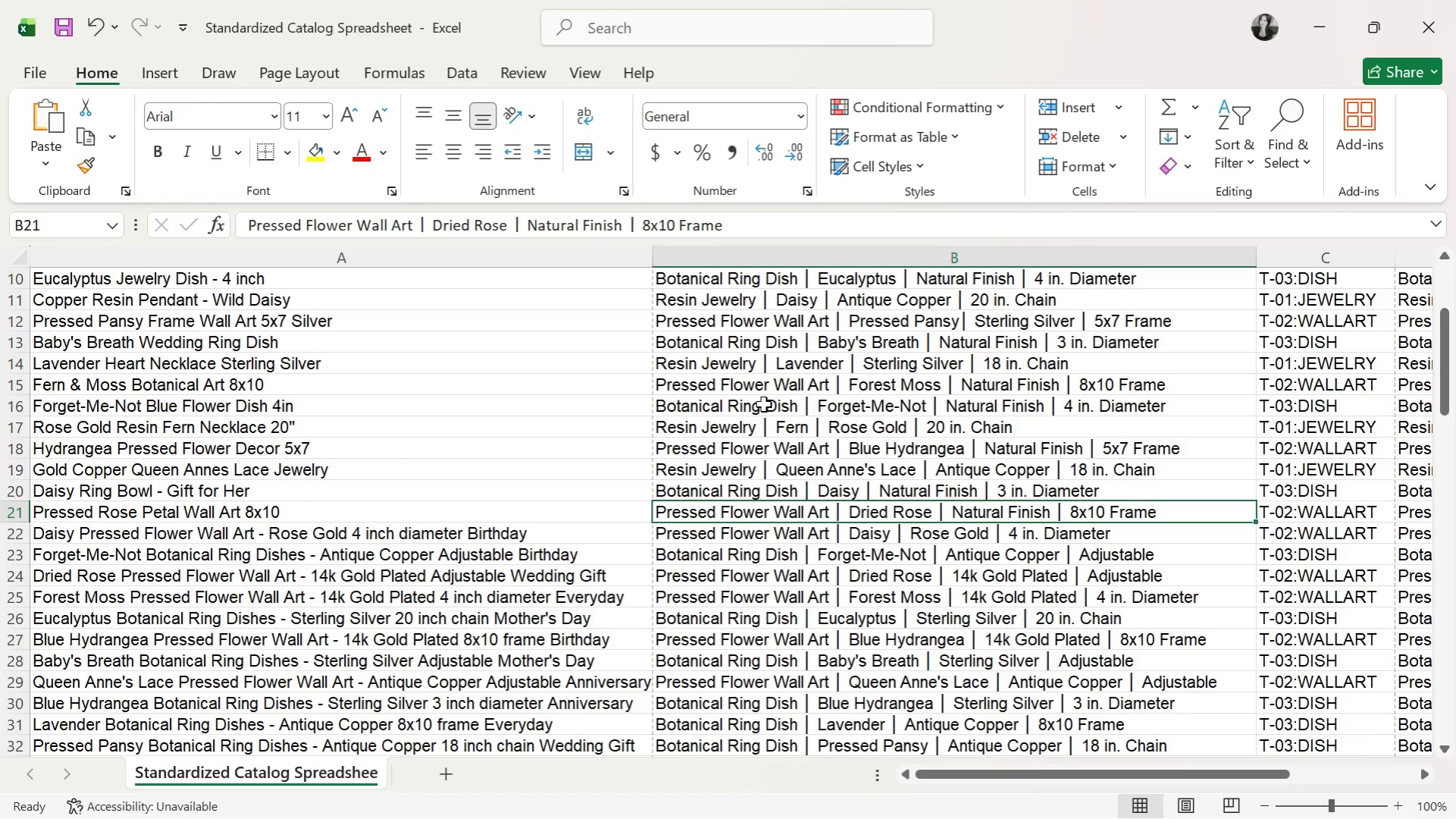 
left_click([767, 387])
 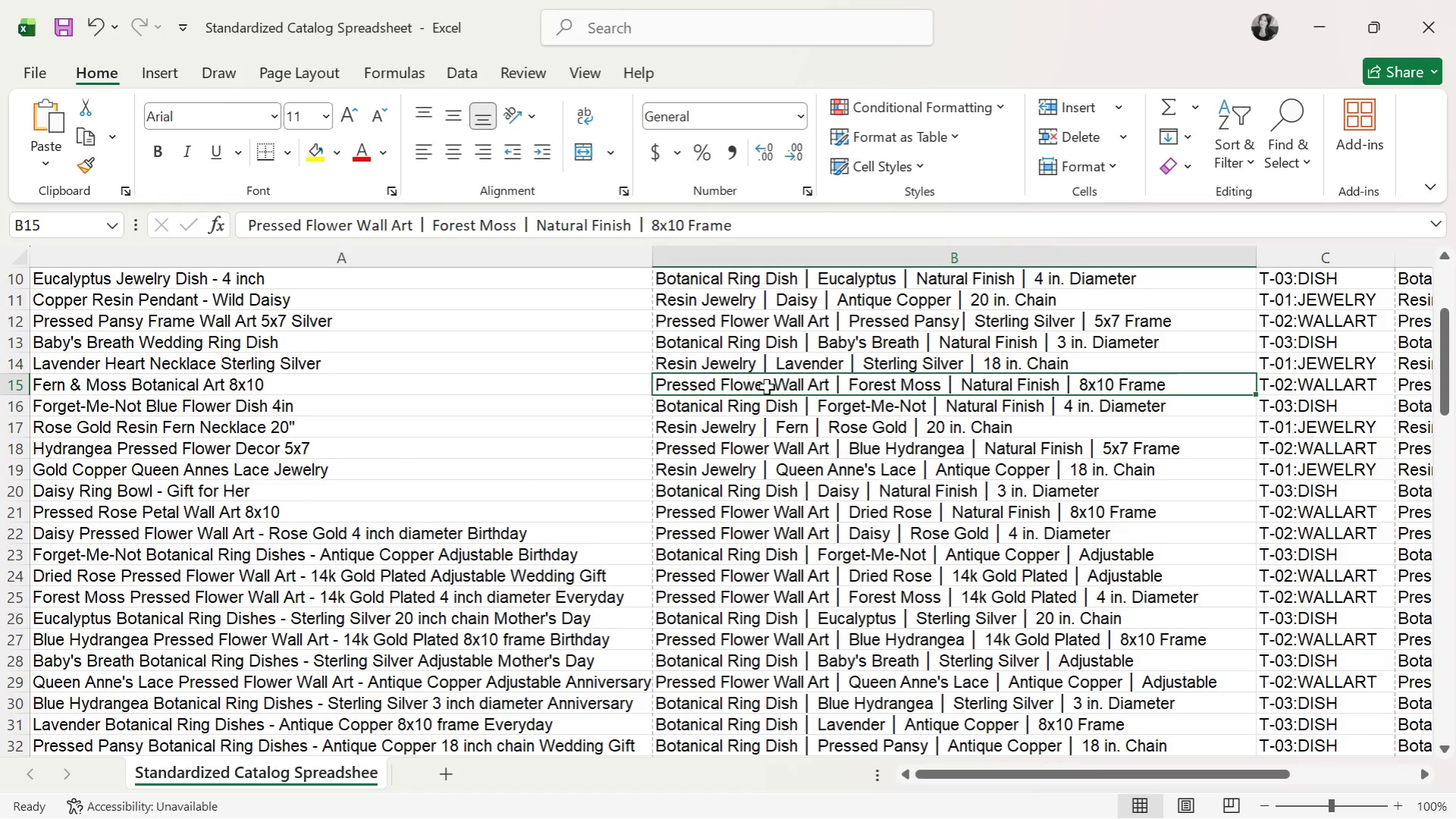 
scroll: coordinate [766, 387], scroll_direction: up, amount: 1.0
 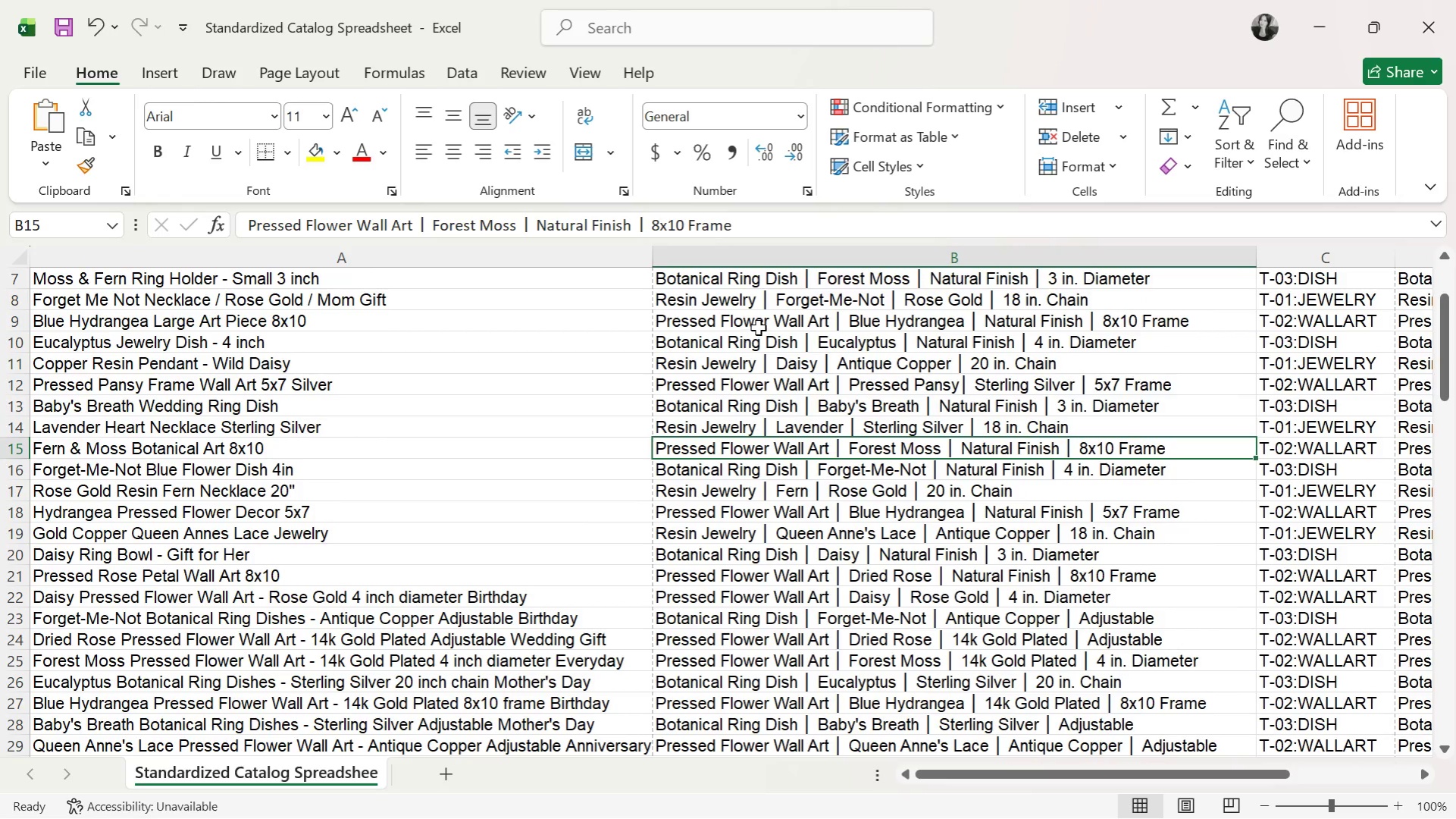 
double_click([758, 328])
 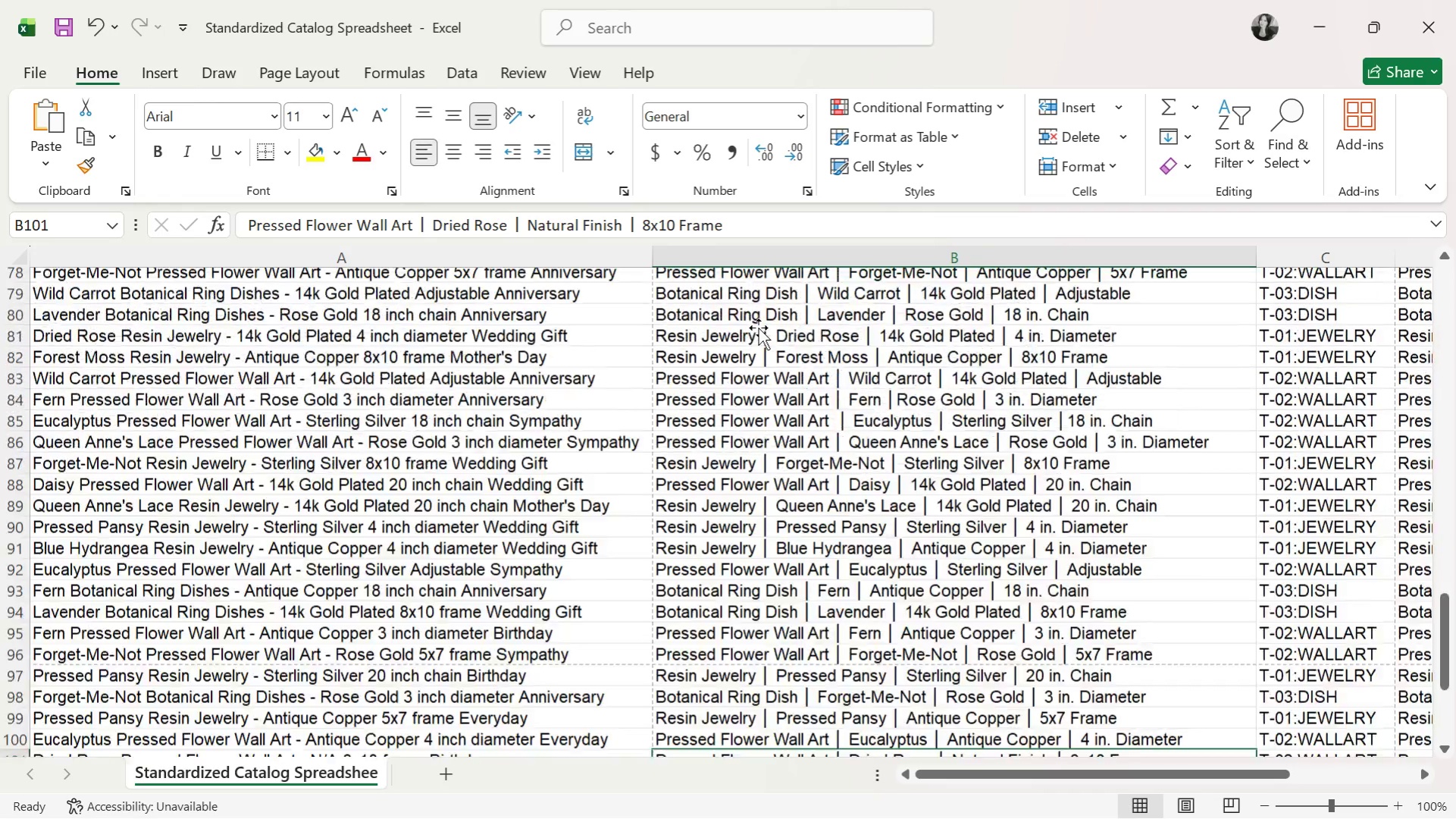 
triple_click([758, 328])
 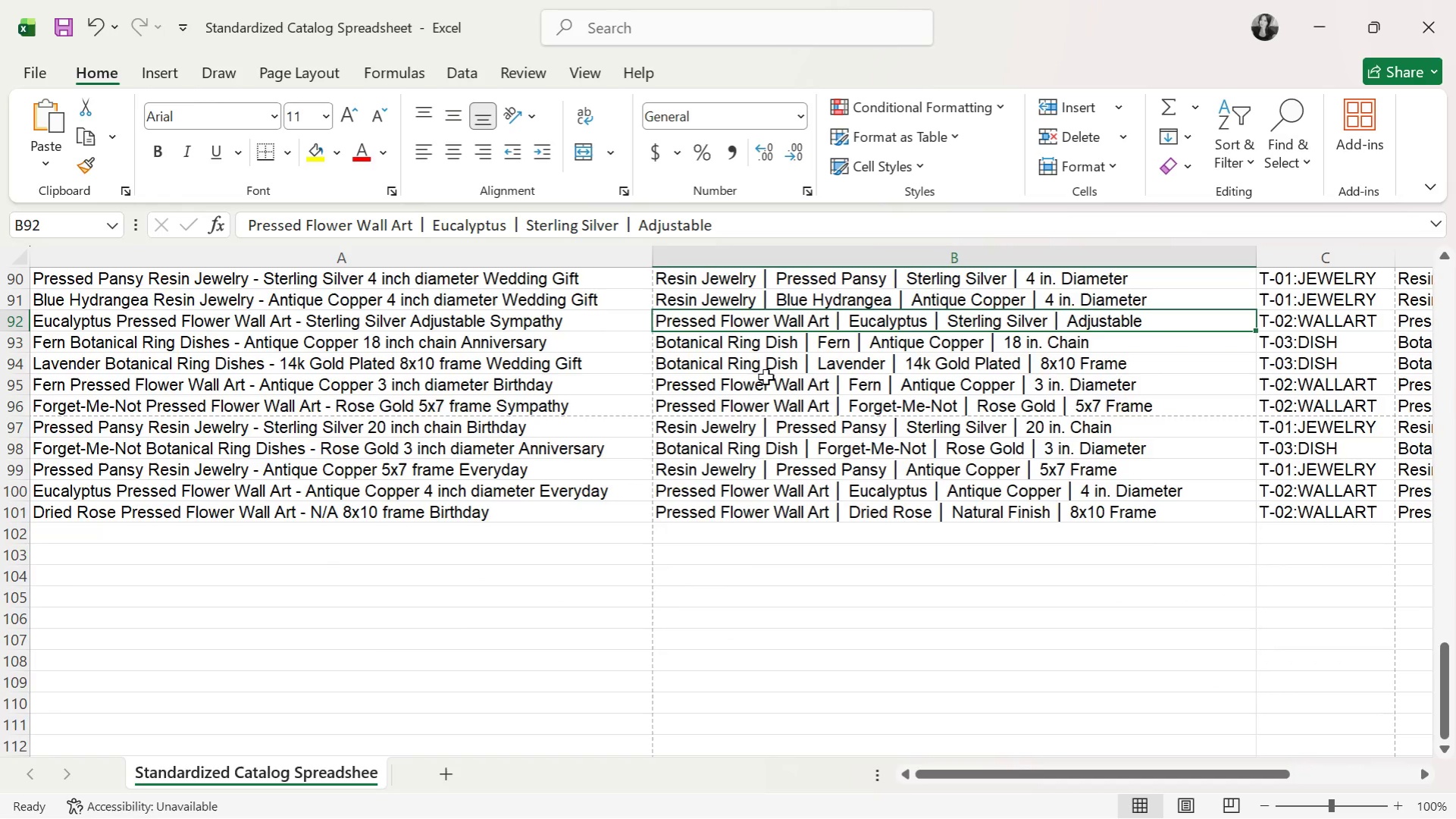 
scroll: coordinate [735, 492], scroll_direction: up, amount: 33.0
 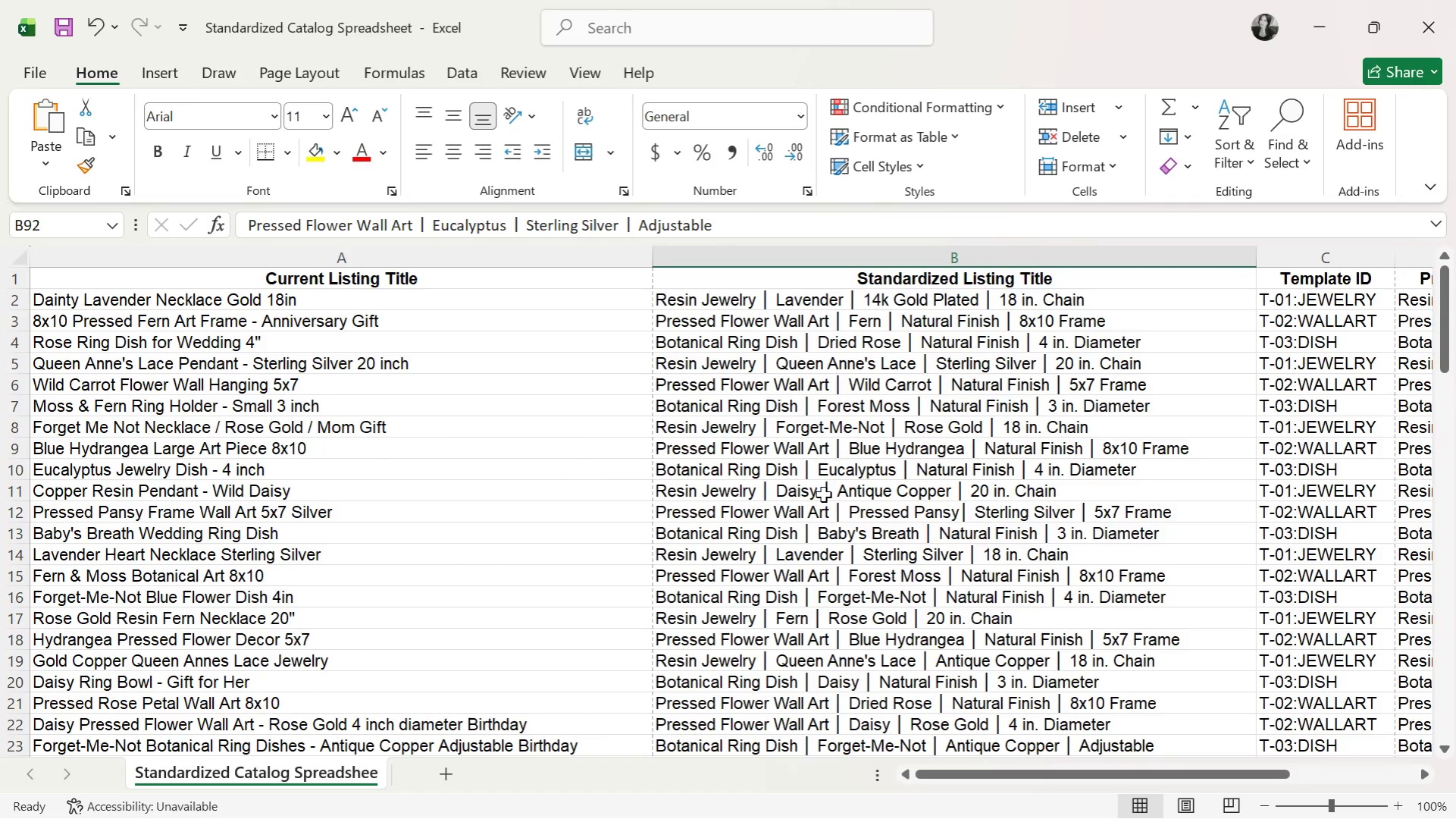 
double_click([800, 447])
 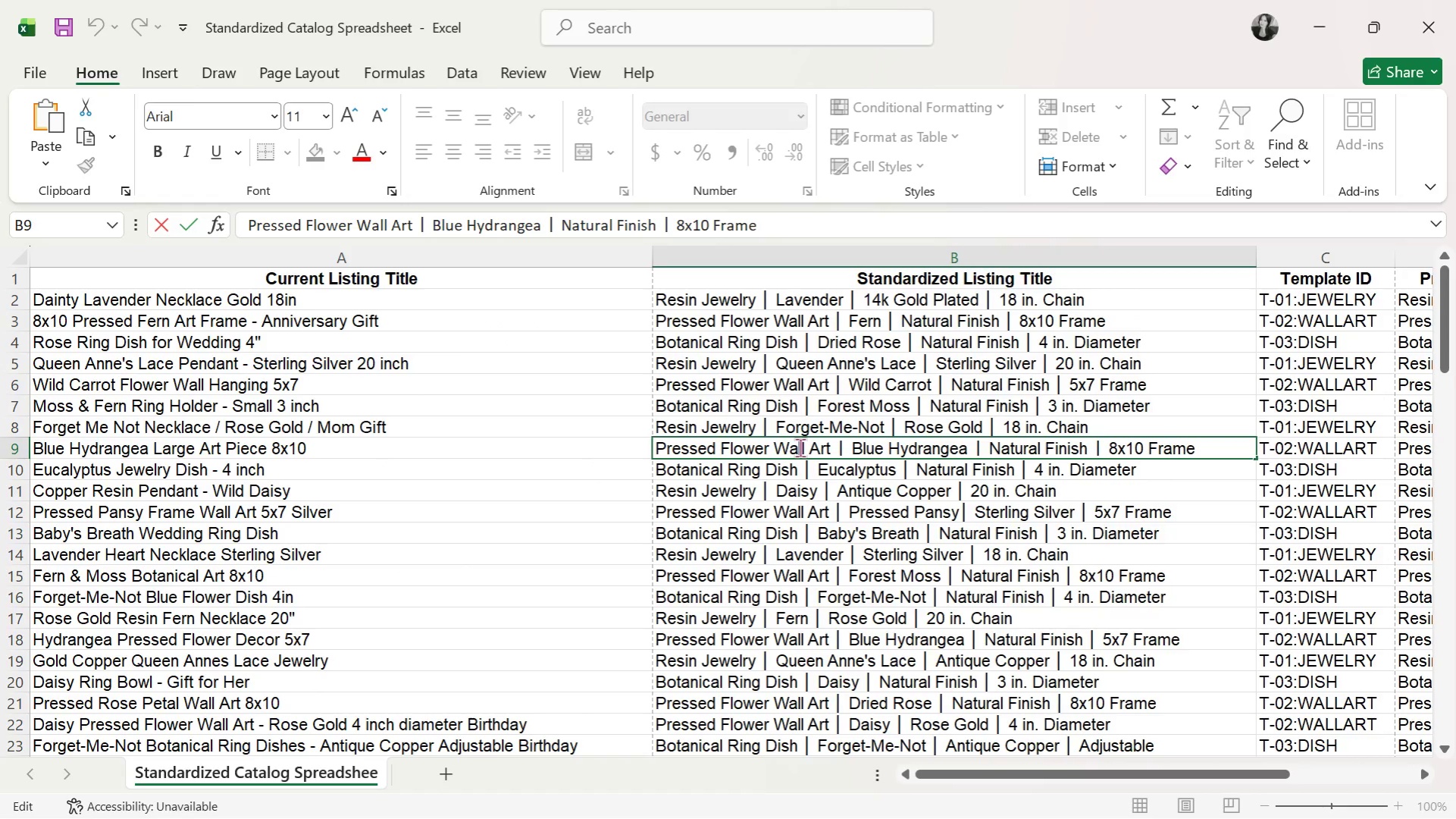 
triple_click([800, 447])
 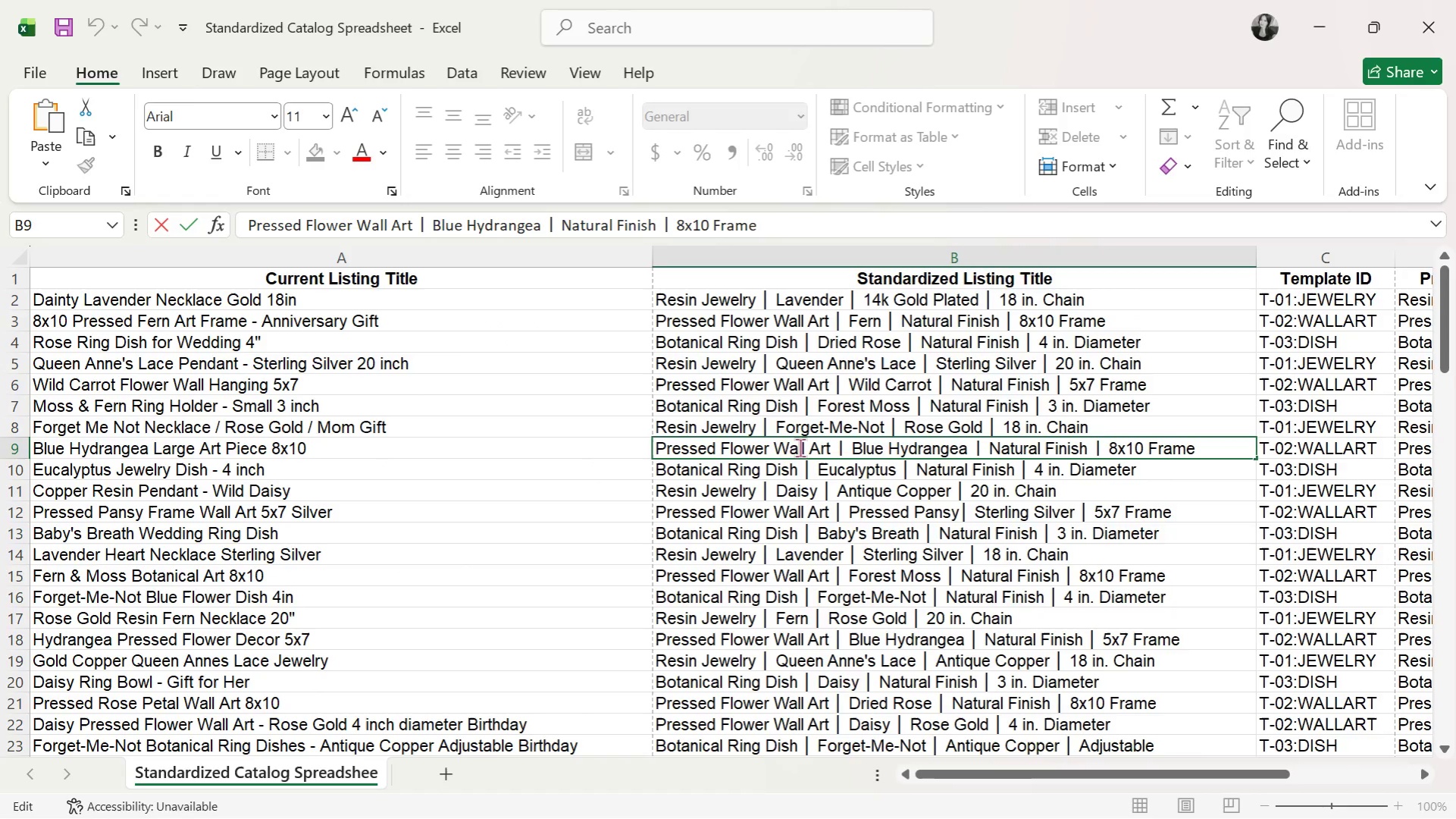 
triple_click([800, 447])
 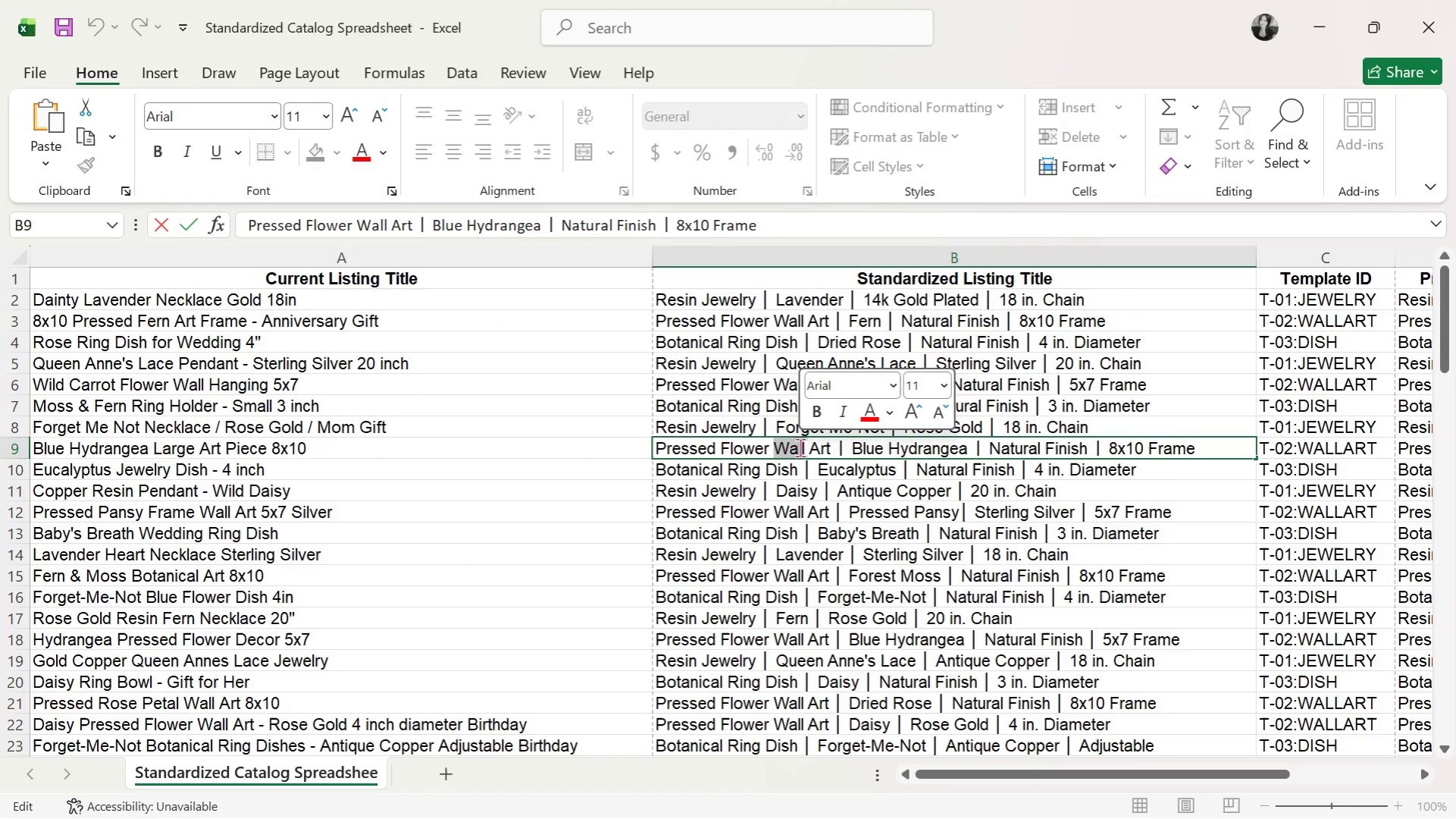 
triple_click([800, 447])
 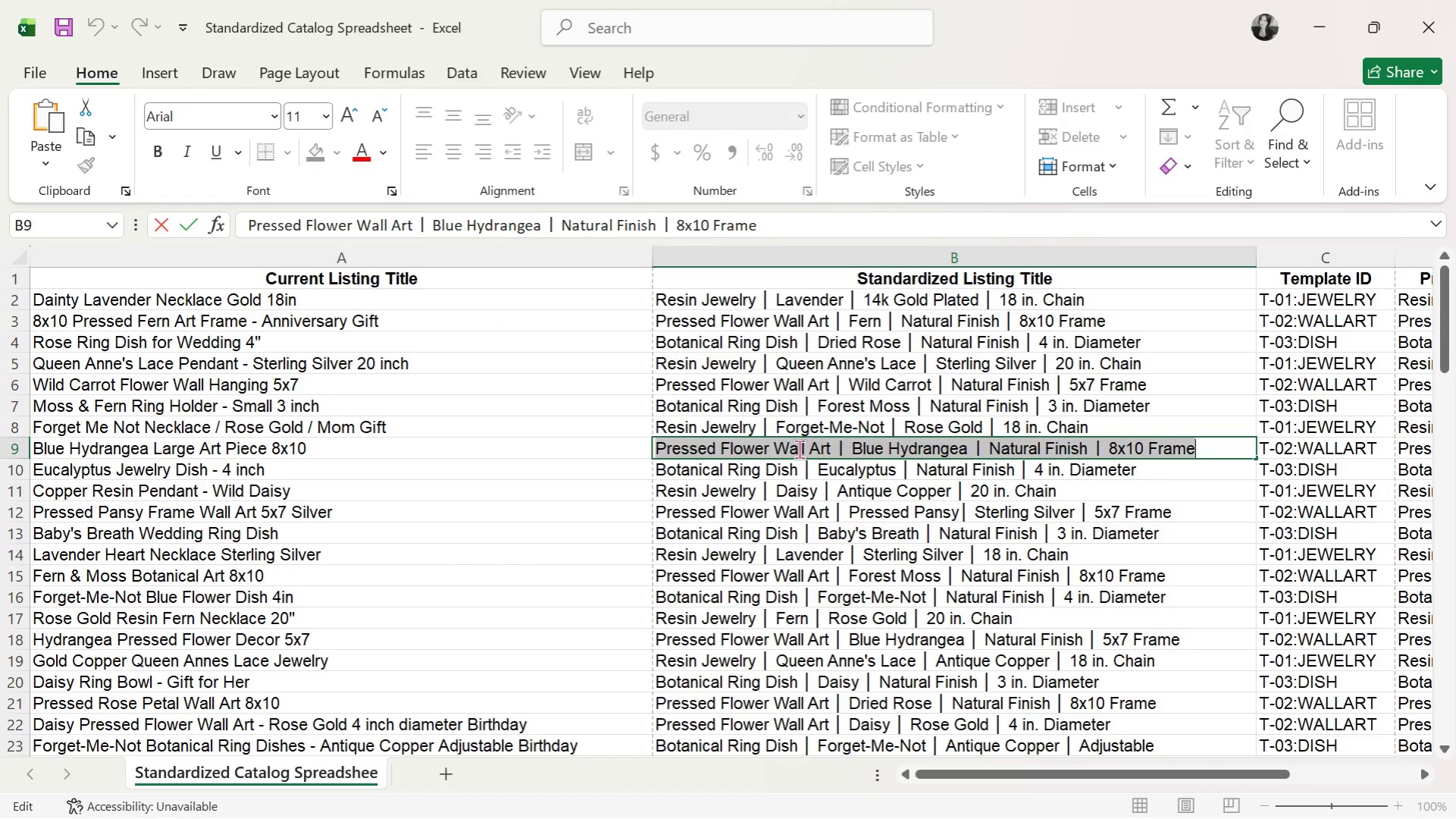 
key(Control+C)
 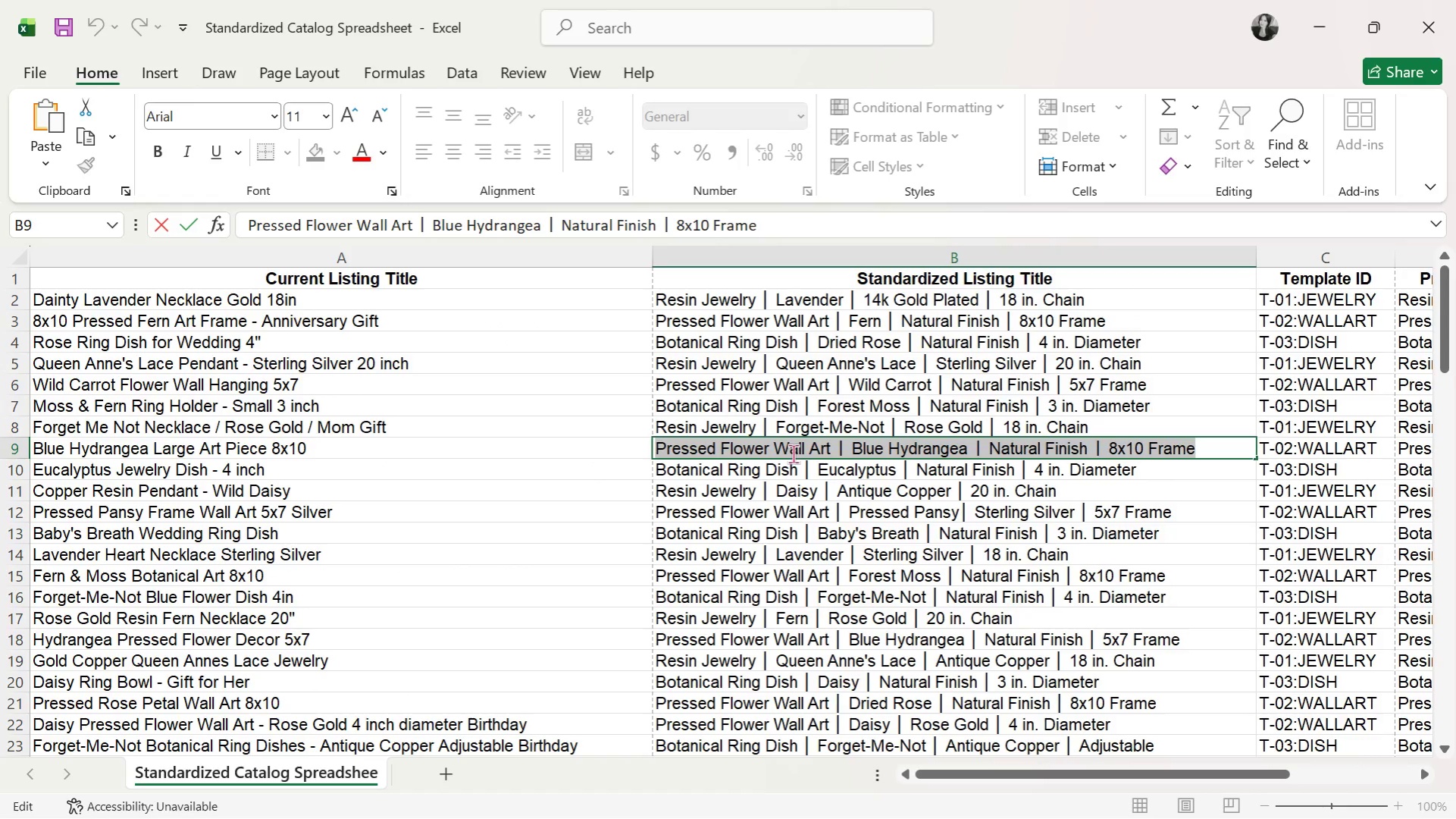 
key(Alt+AltLeft)
 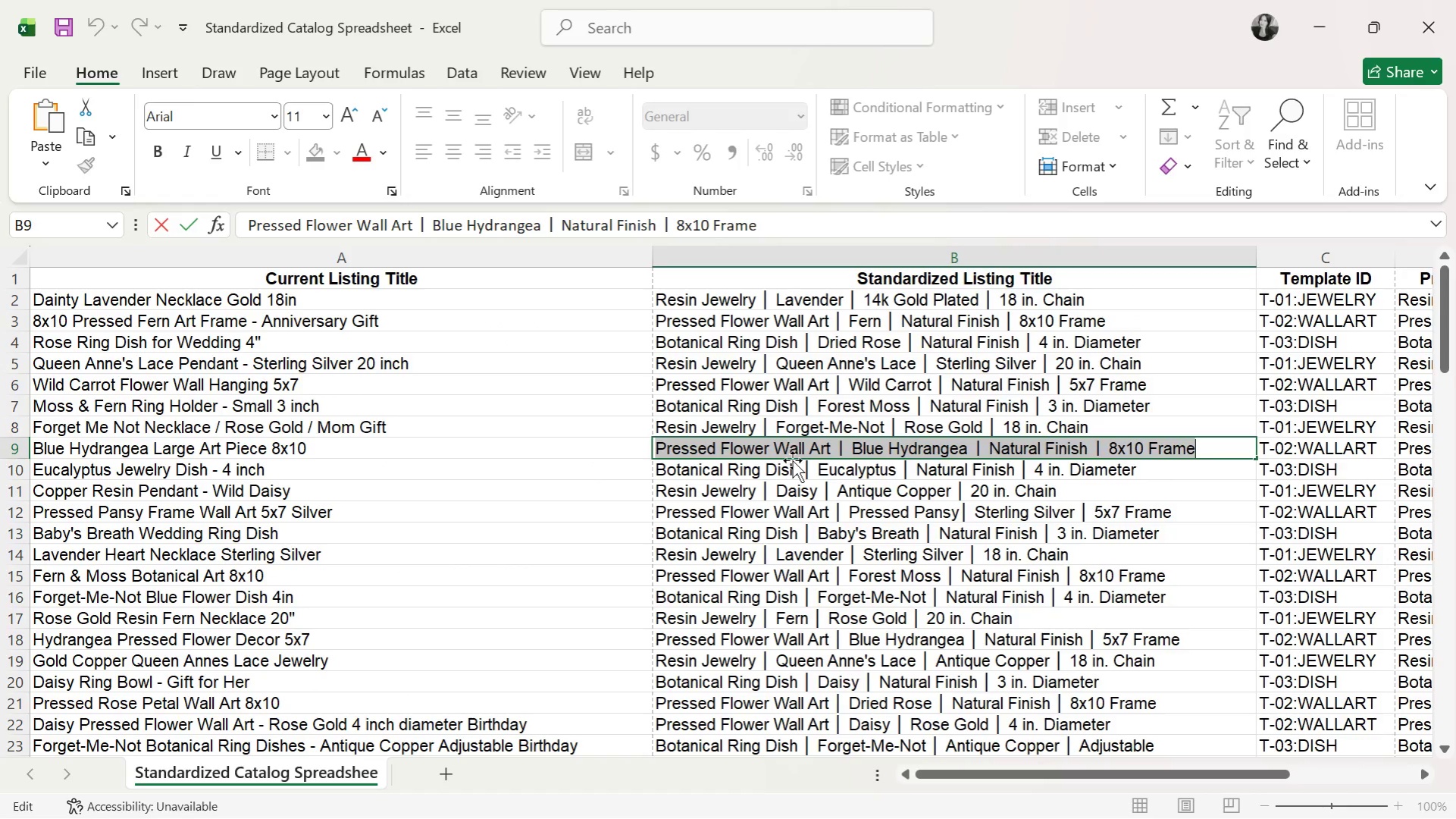 
key(Alt+Tab)
 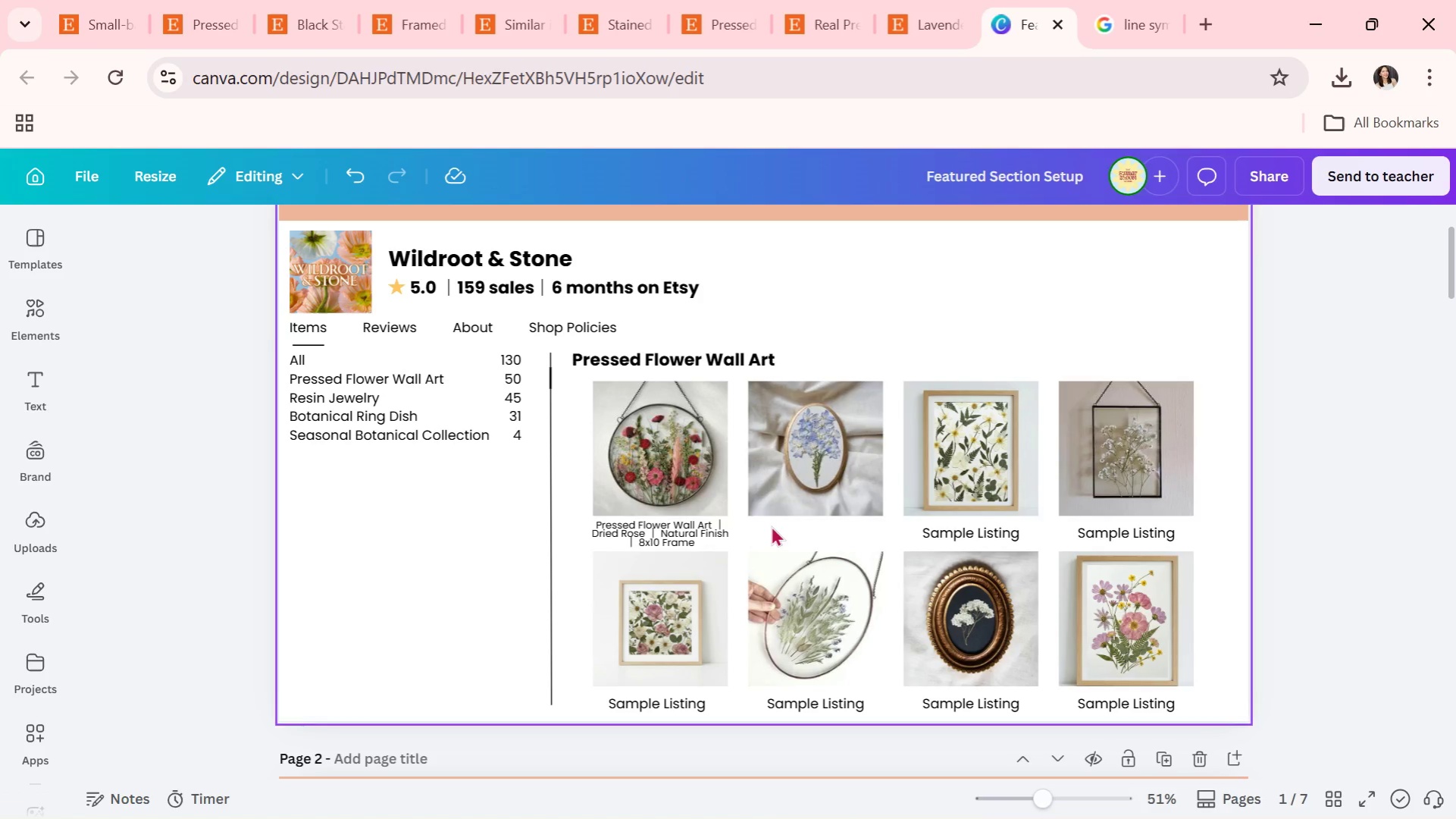 
left_click([685, 529])
 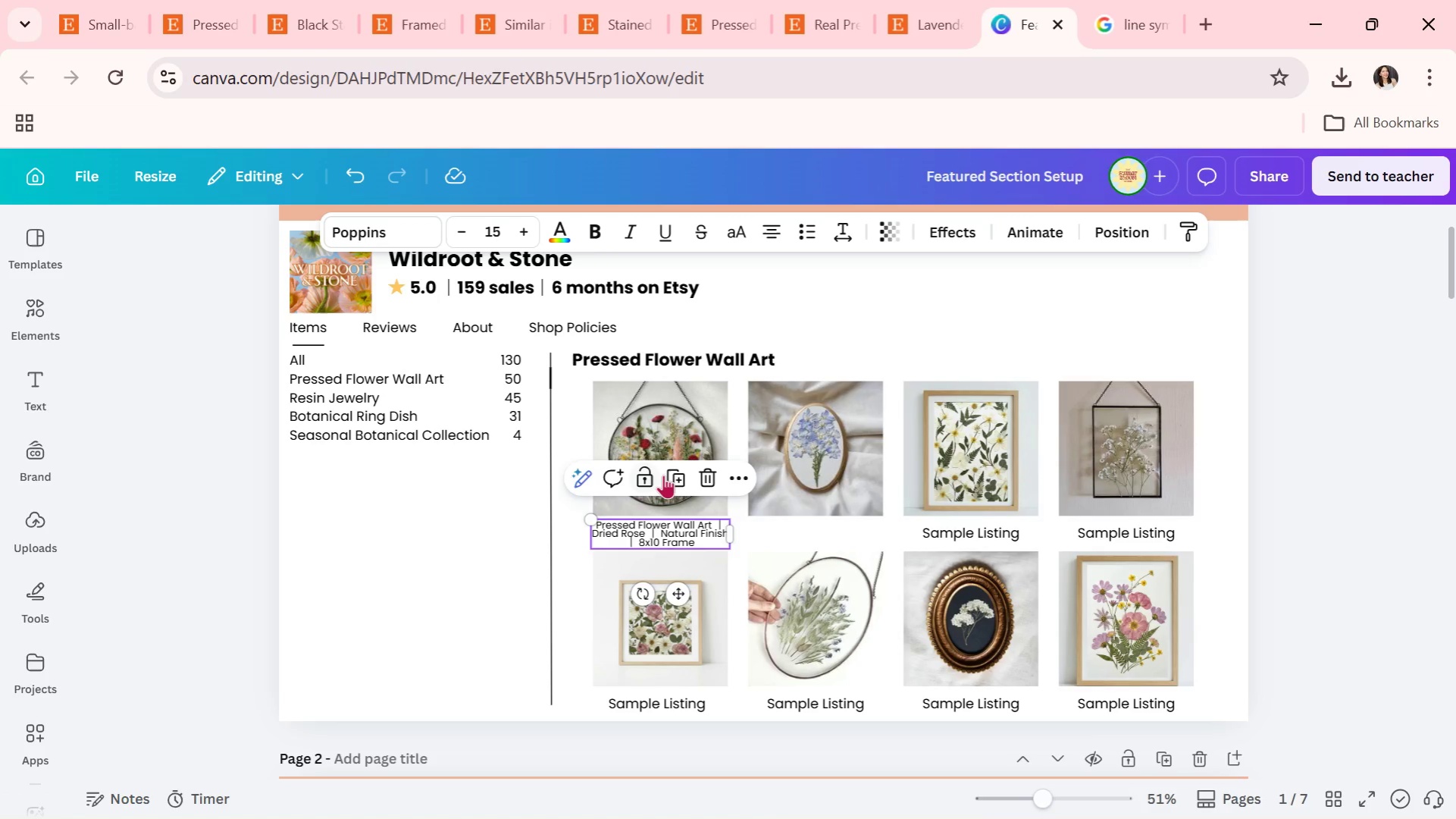 
left_click([673, 472])
 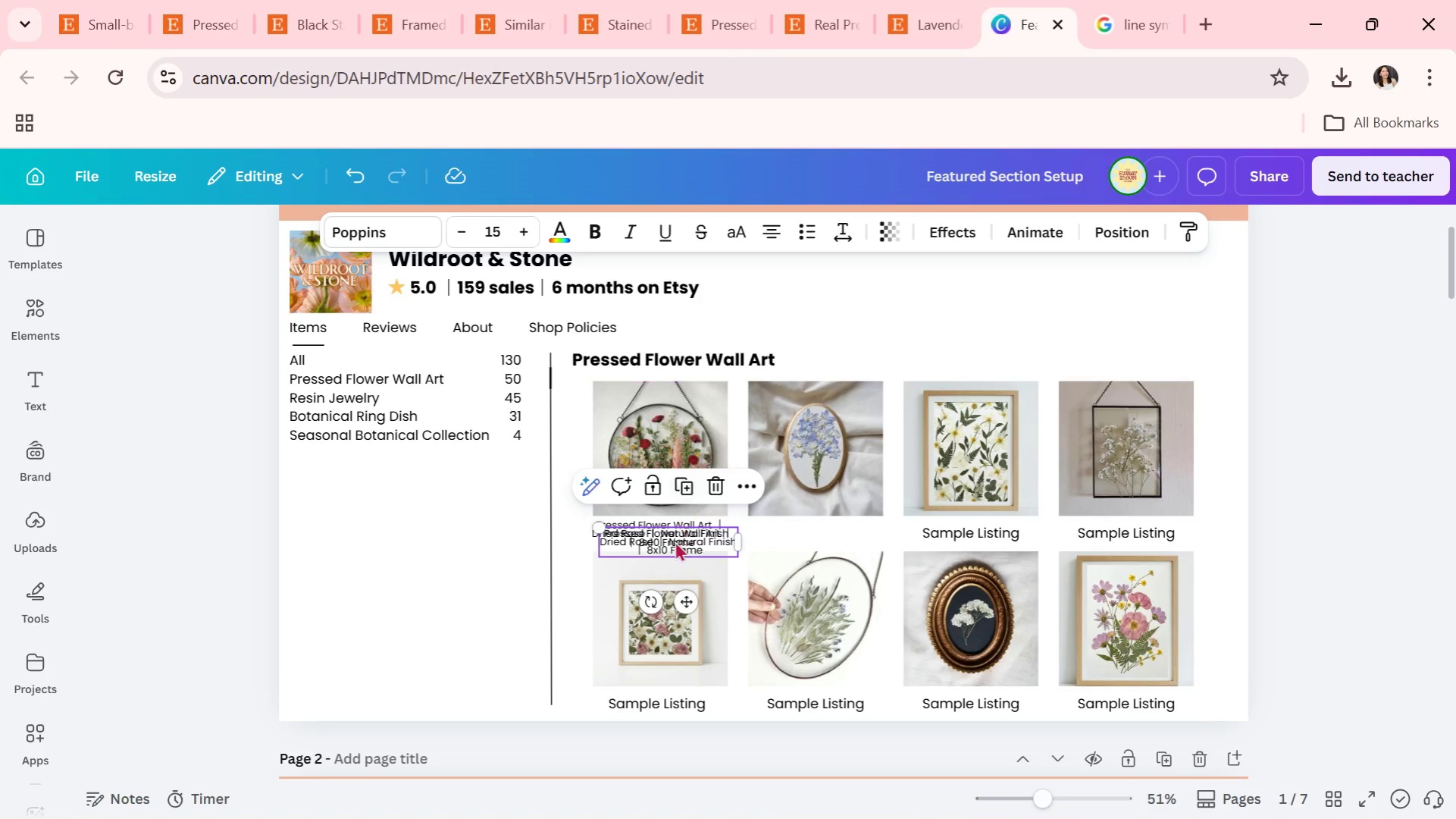 
left_click_drag(start_coordinate=[675, 541], to_coordinate=[822, 532])
 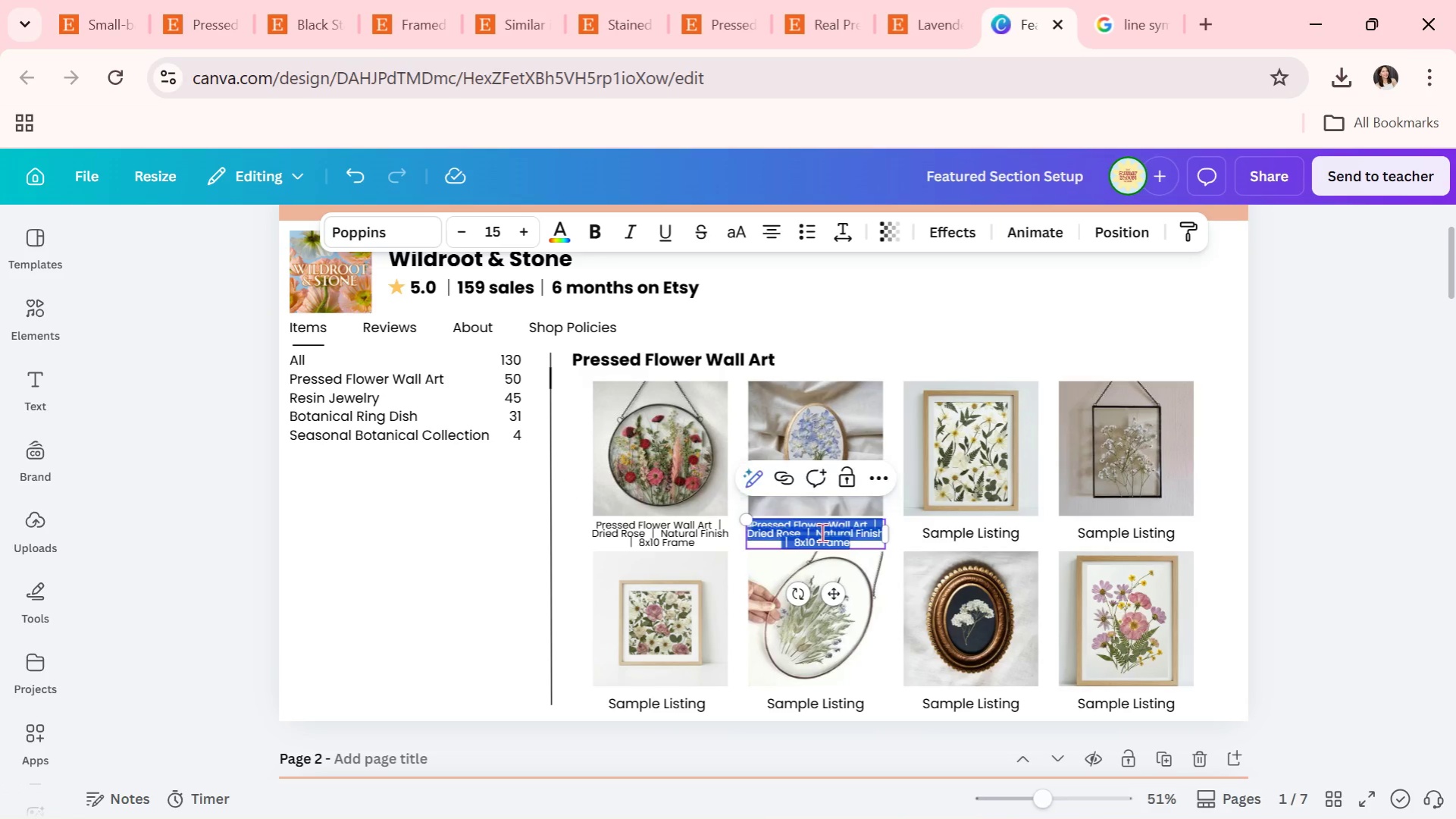 
double_click([822, 532])
 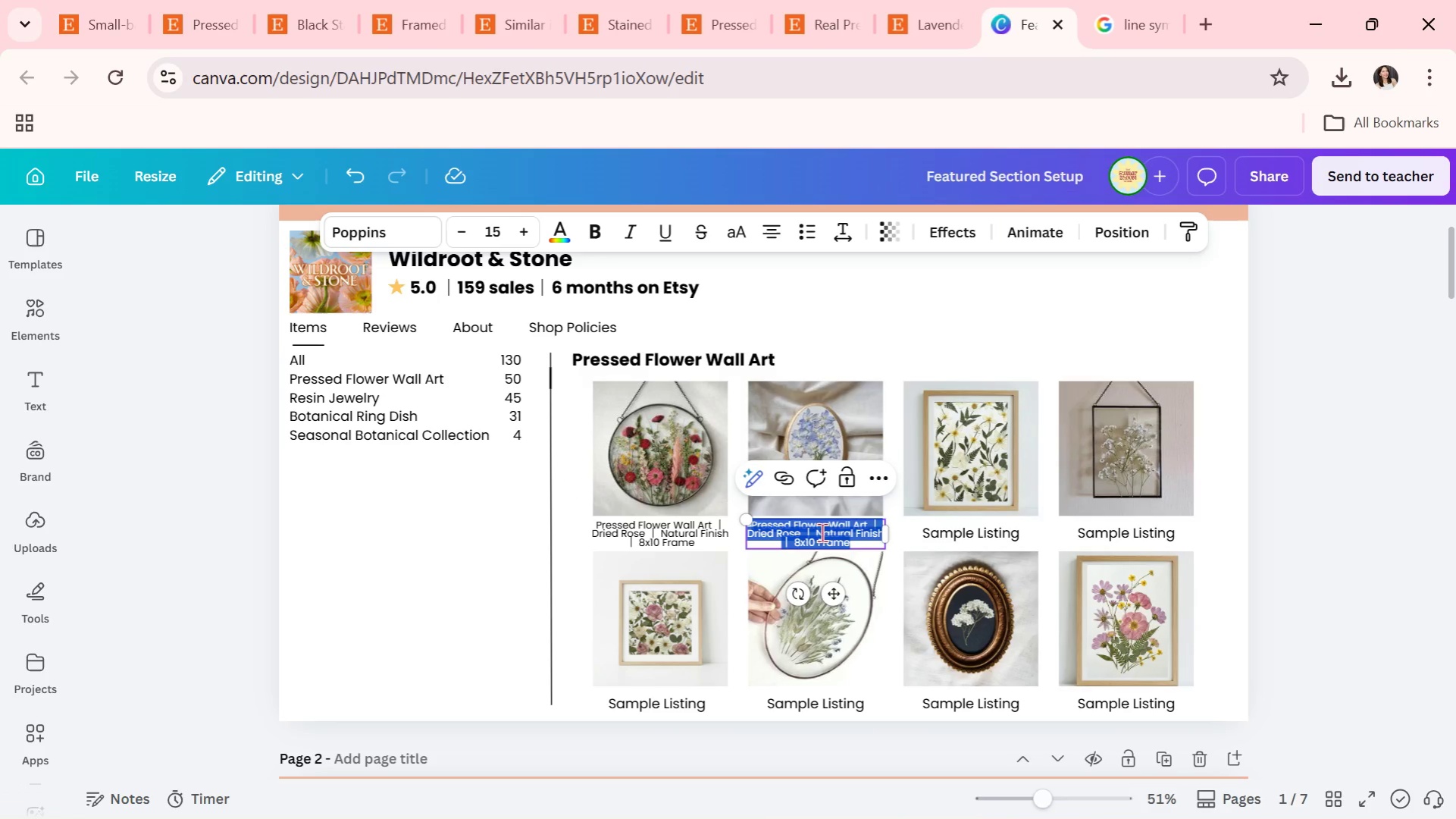 
key(Control+V)
 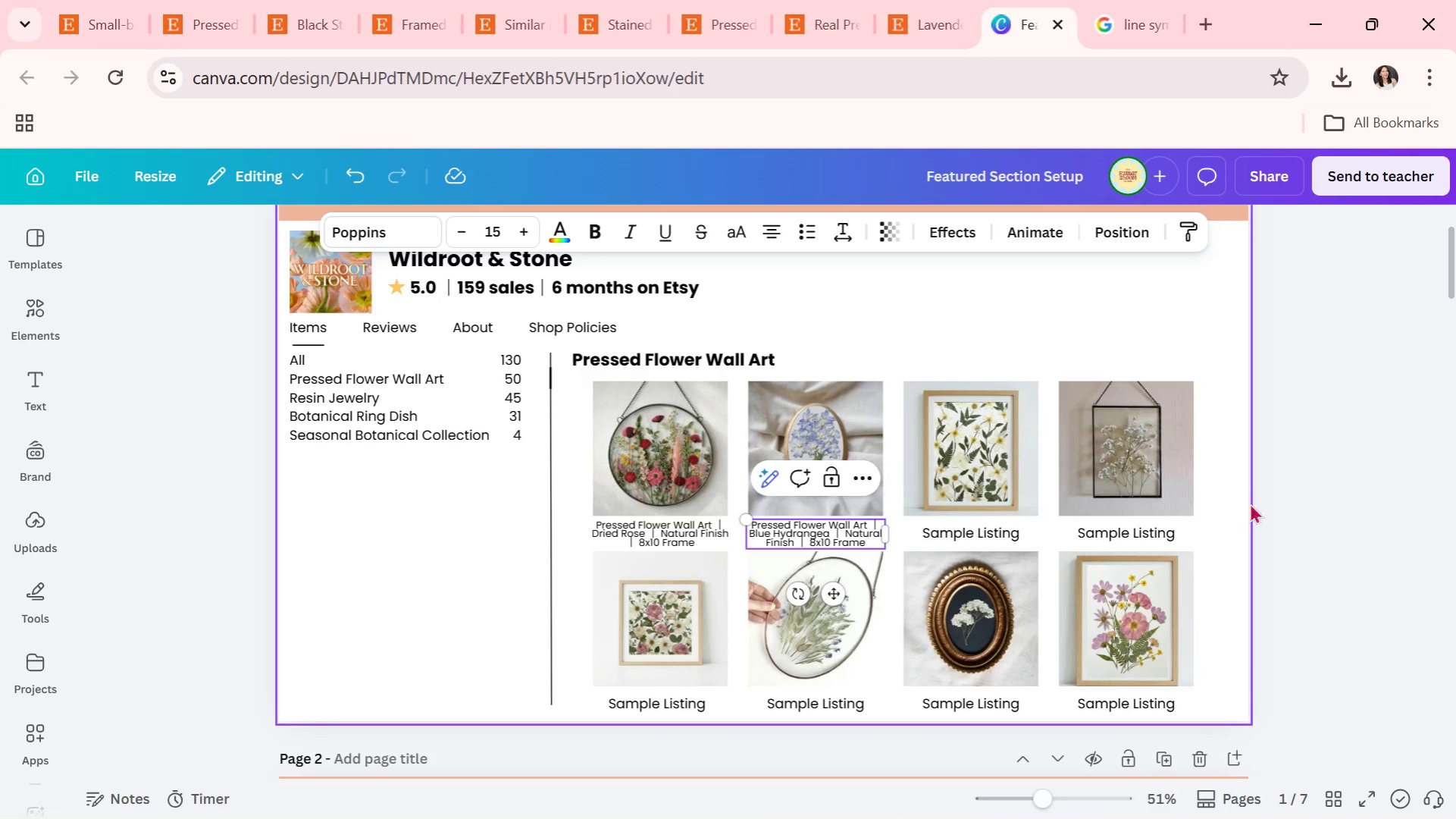 
double_click([1260, 495])
 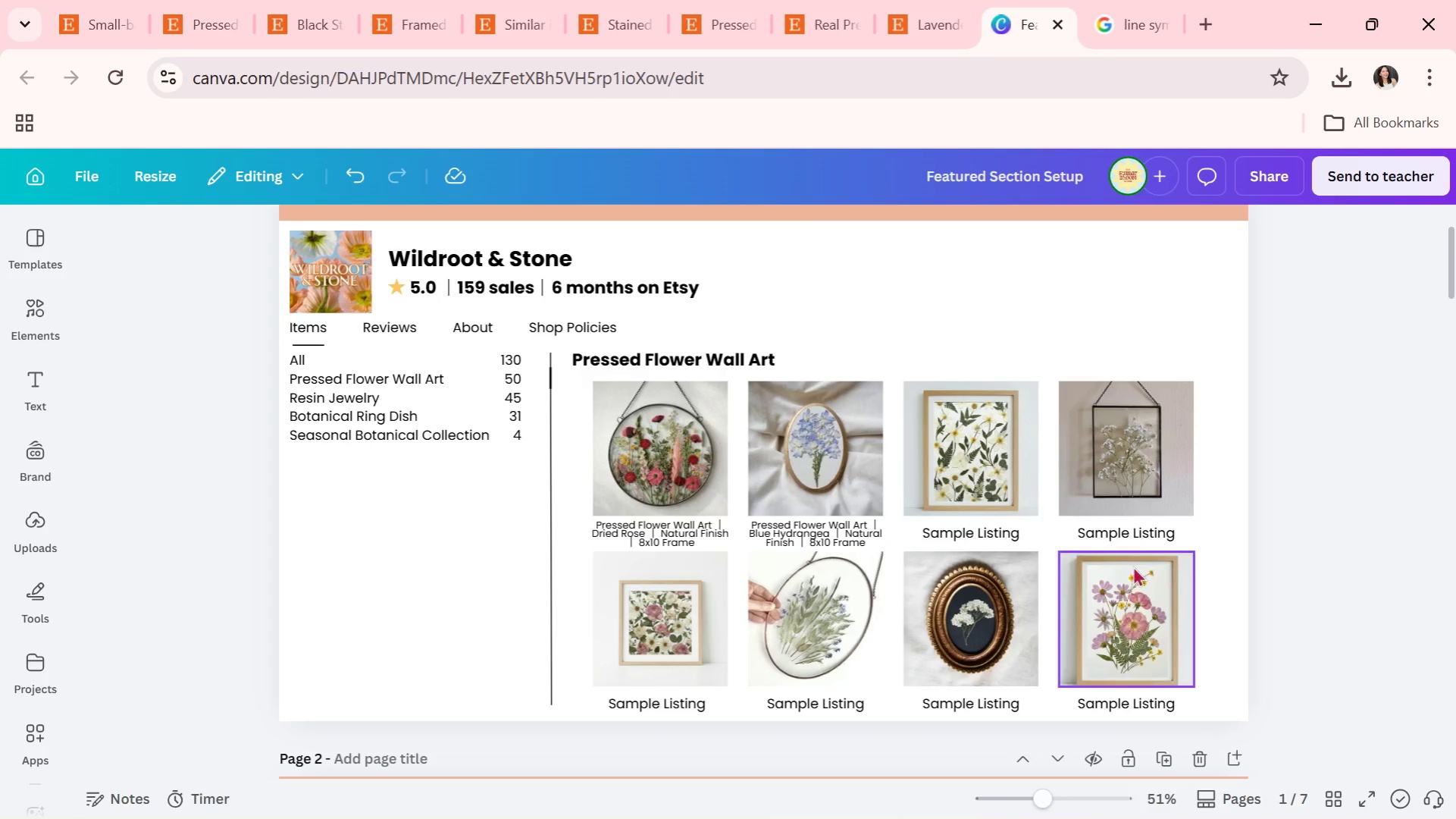 
key(Alt+AltLeft)
 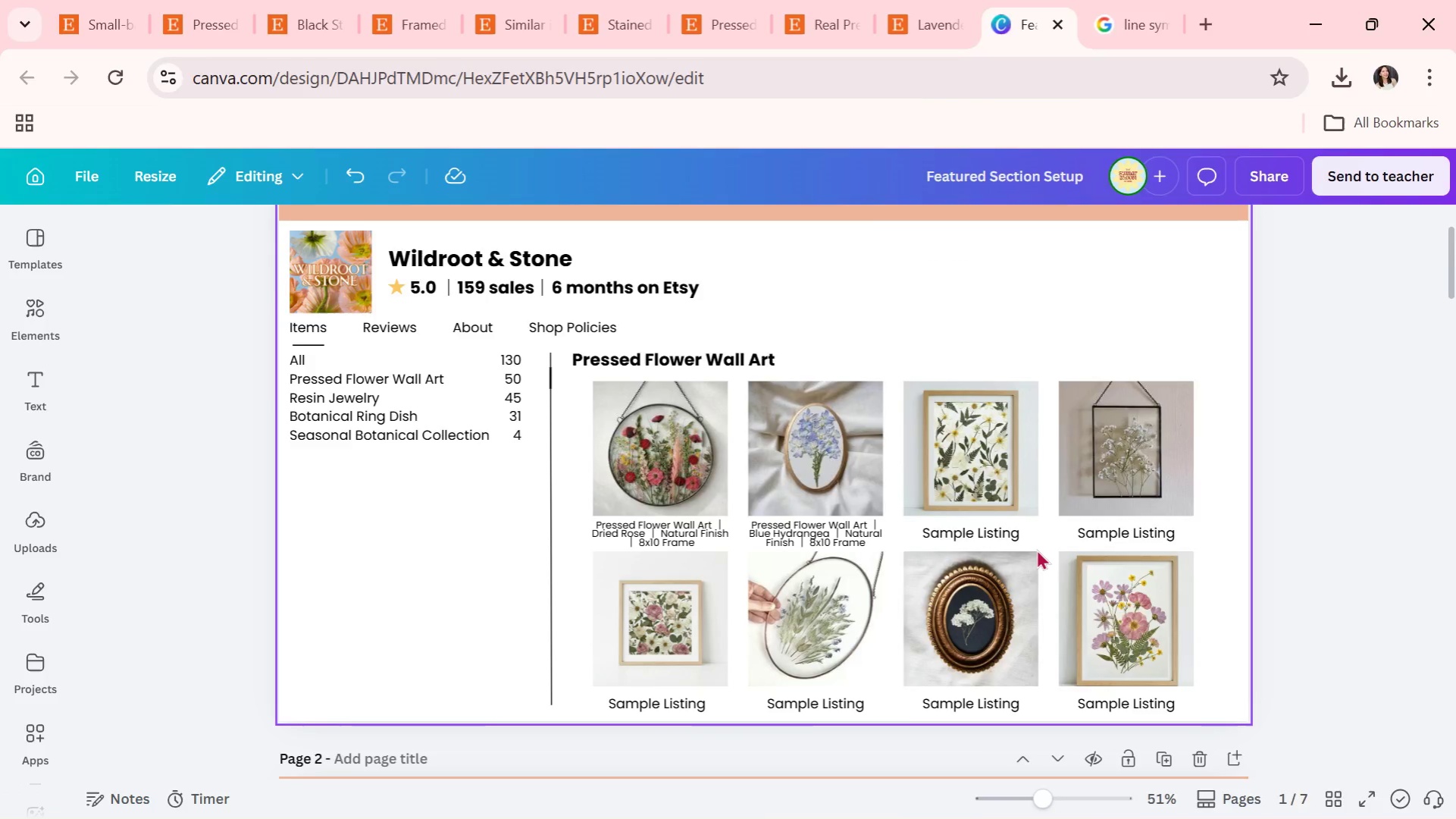 
key(Alt+Tab)
 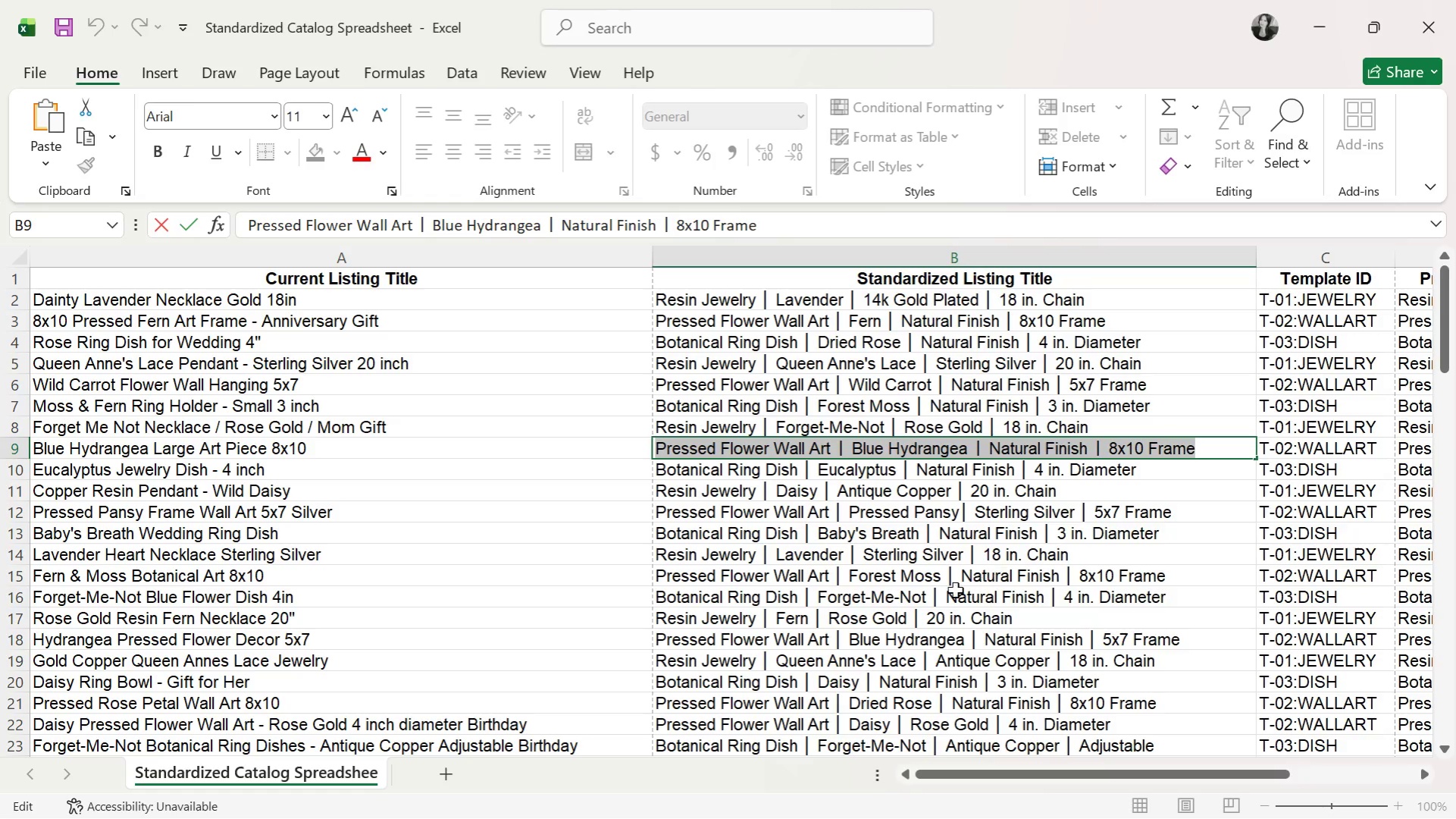 
left_click([937, 590])
 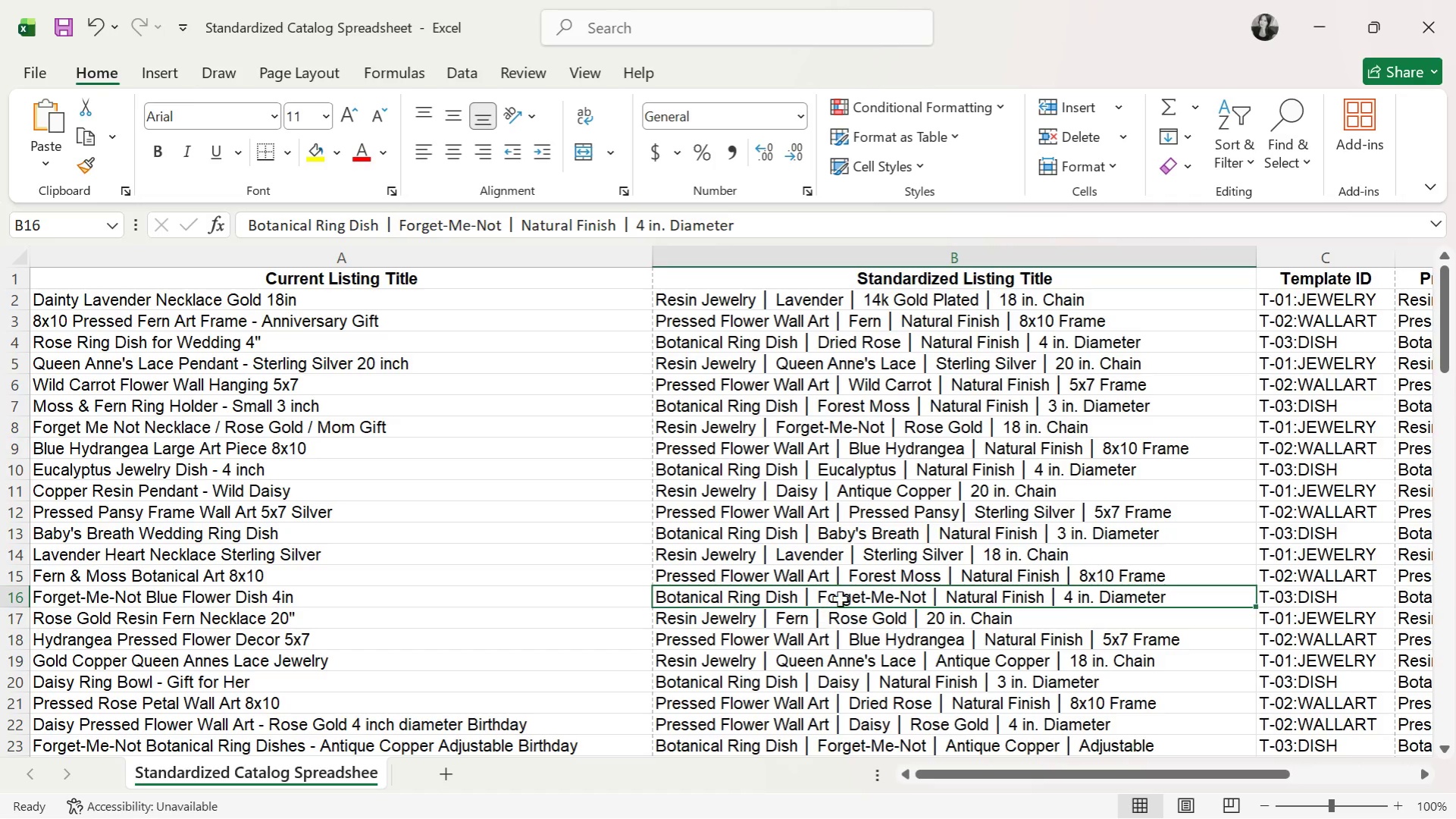 
left_click([866, 578])
 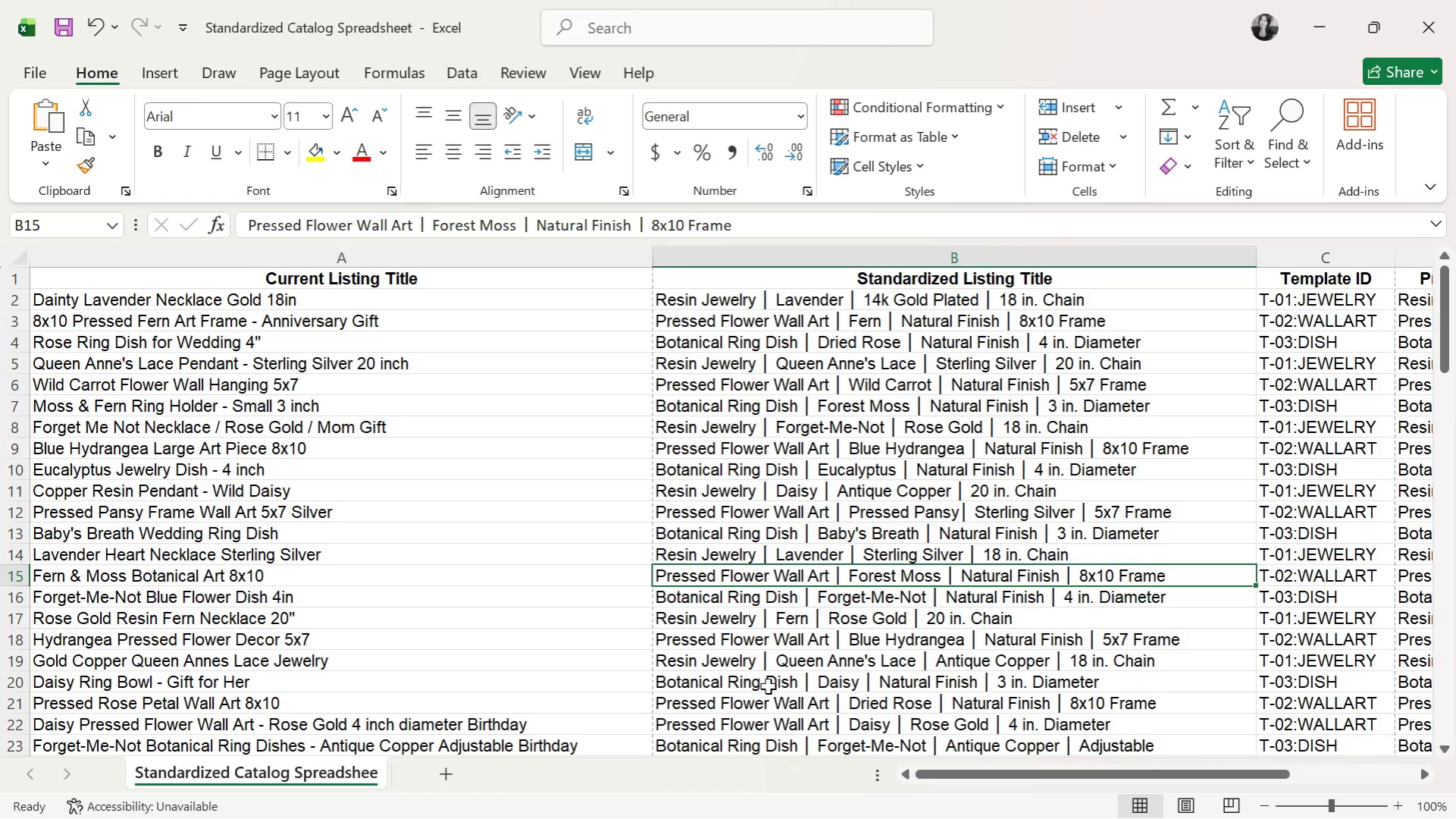 
wait(5.55)
 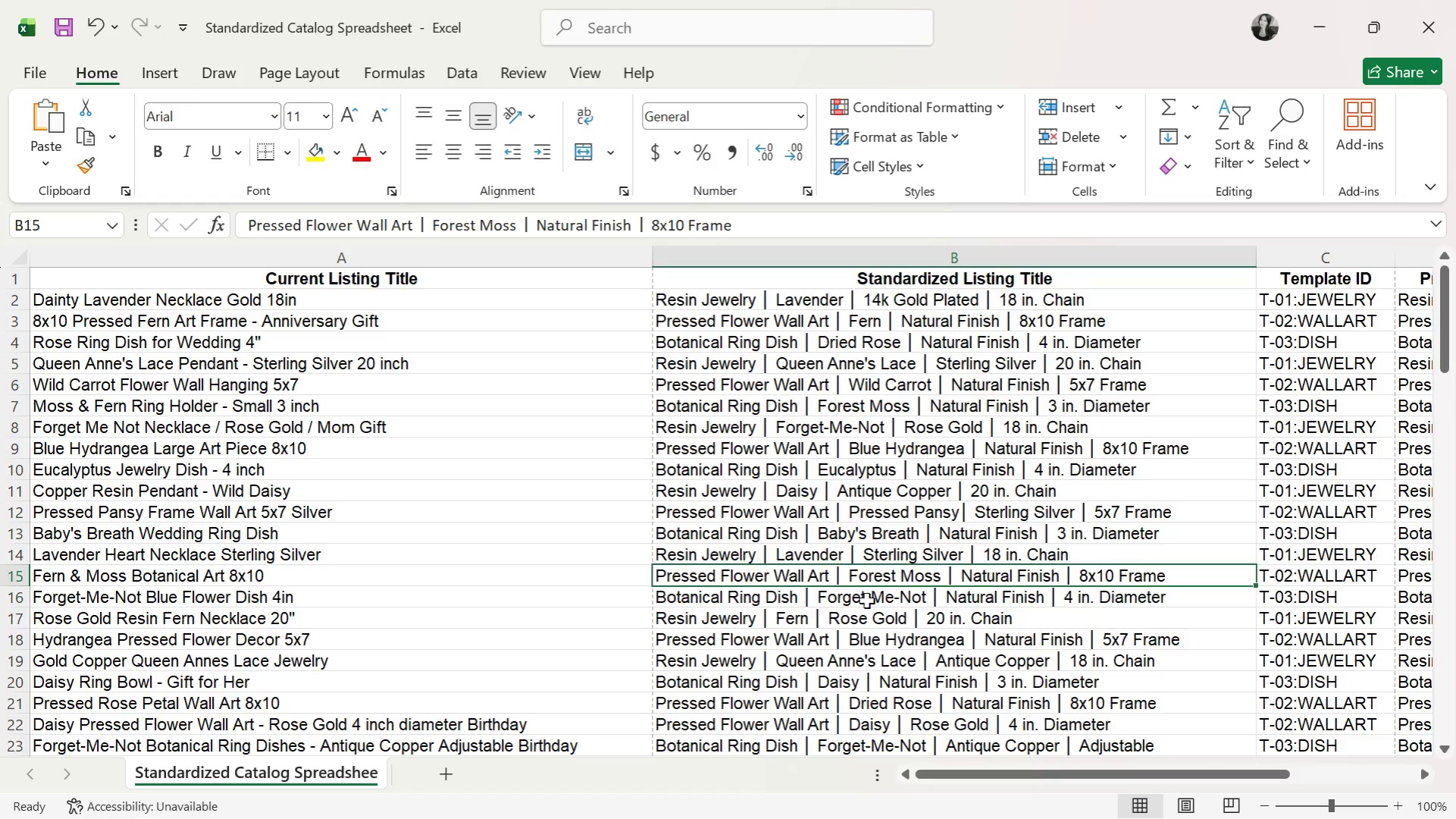 
left_click([731, 563])
 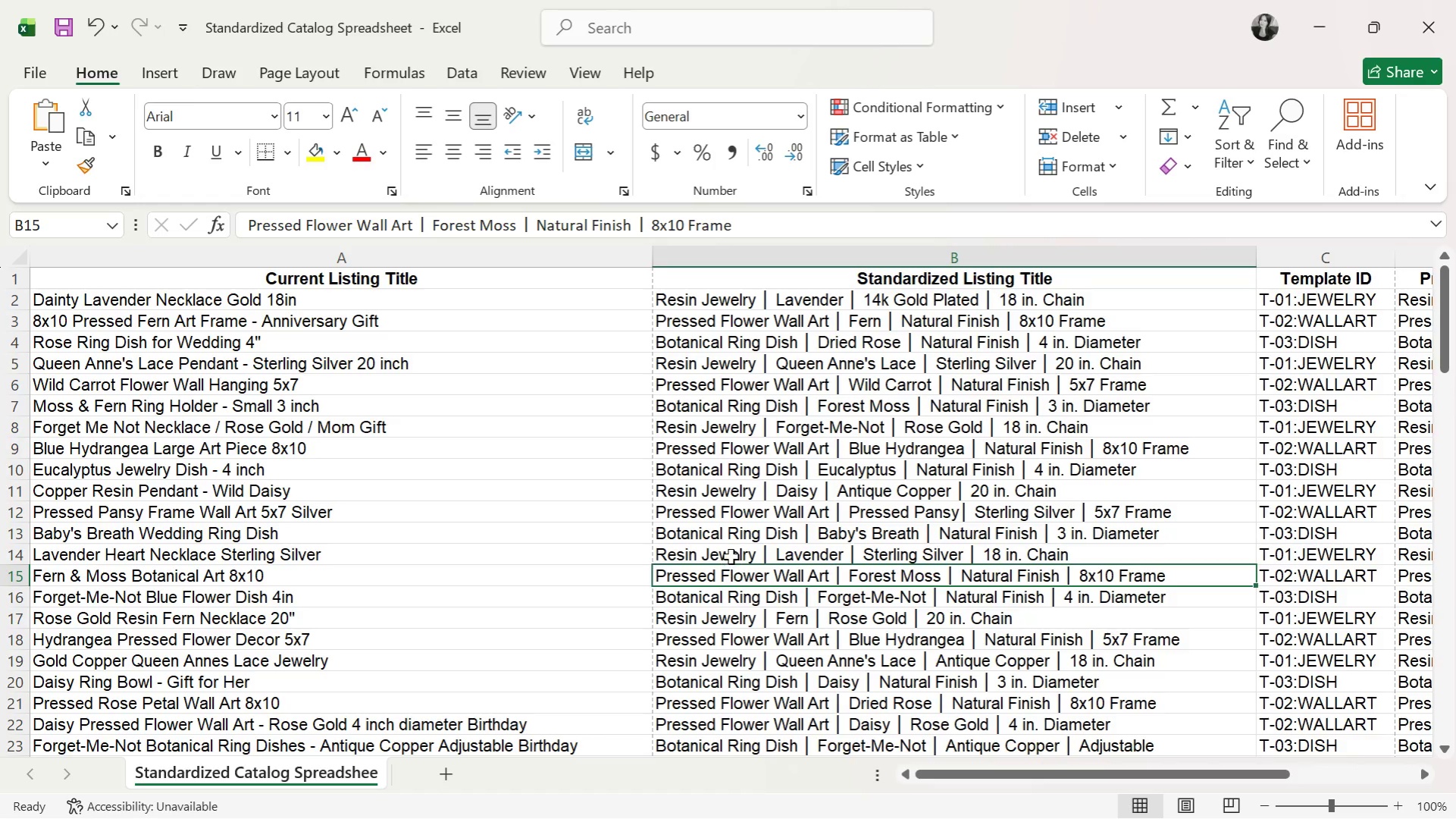 
left_click([731, 557])
 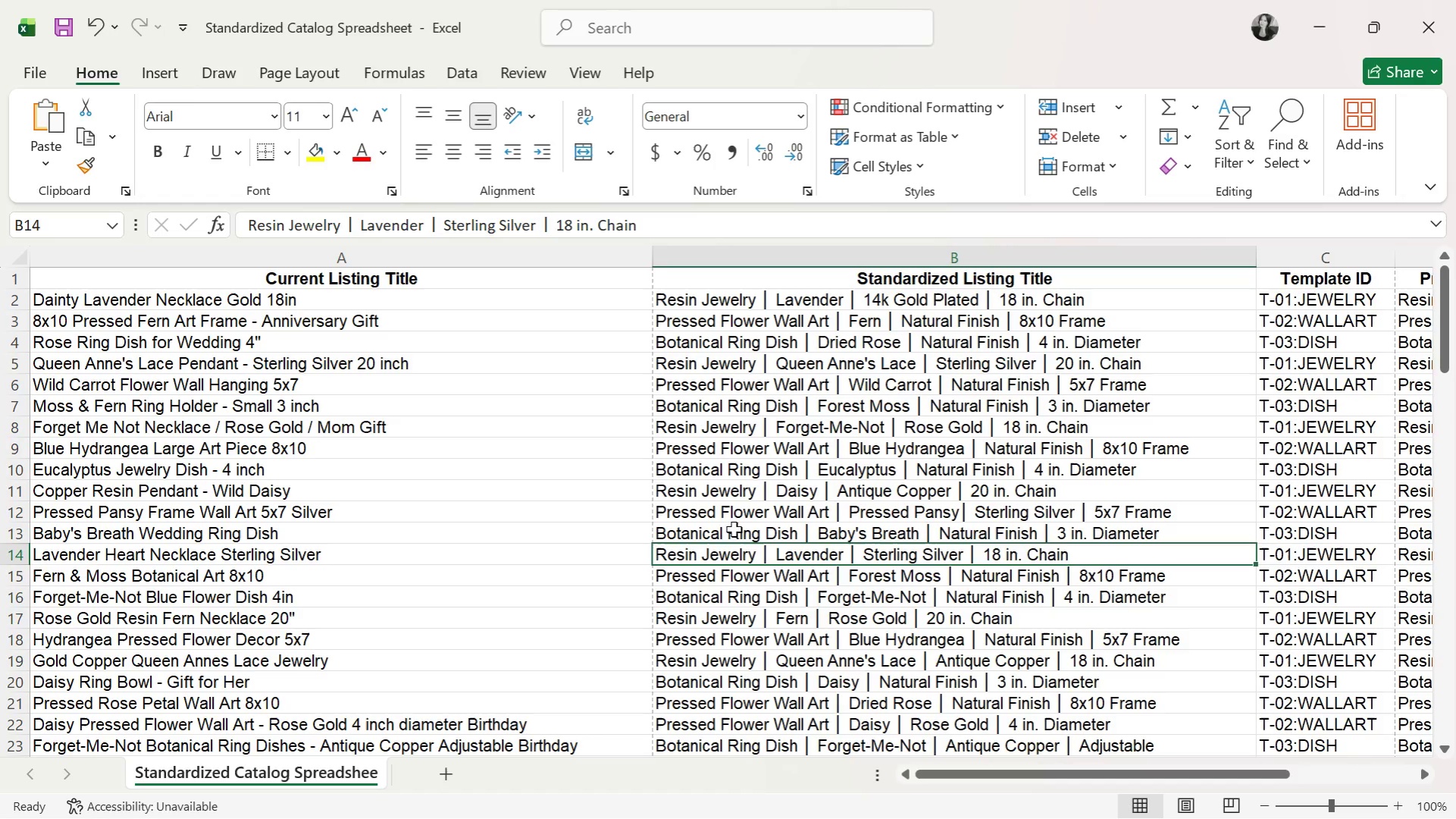 
double_click([734, 516])
 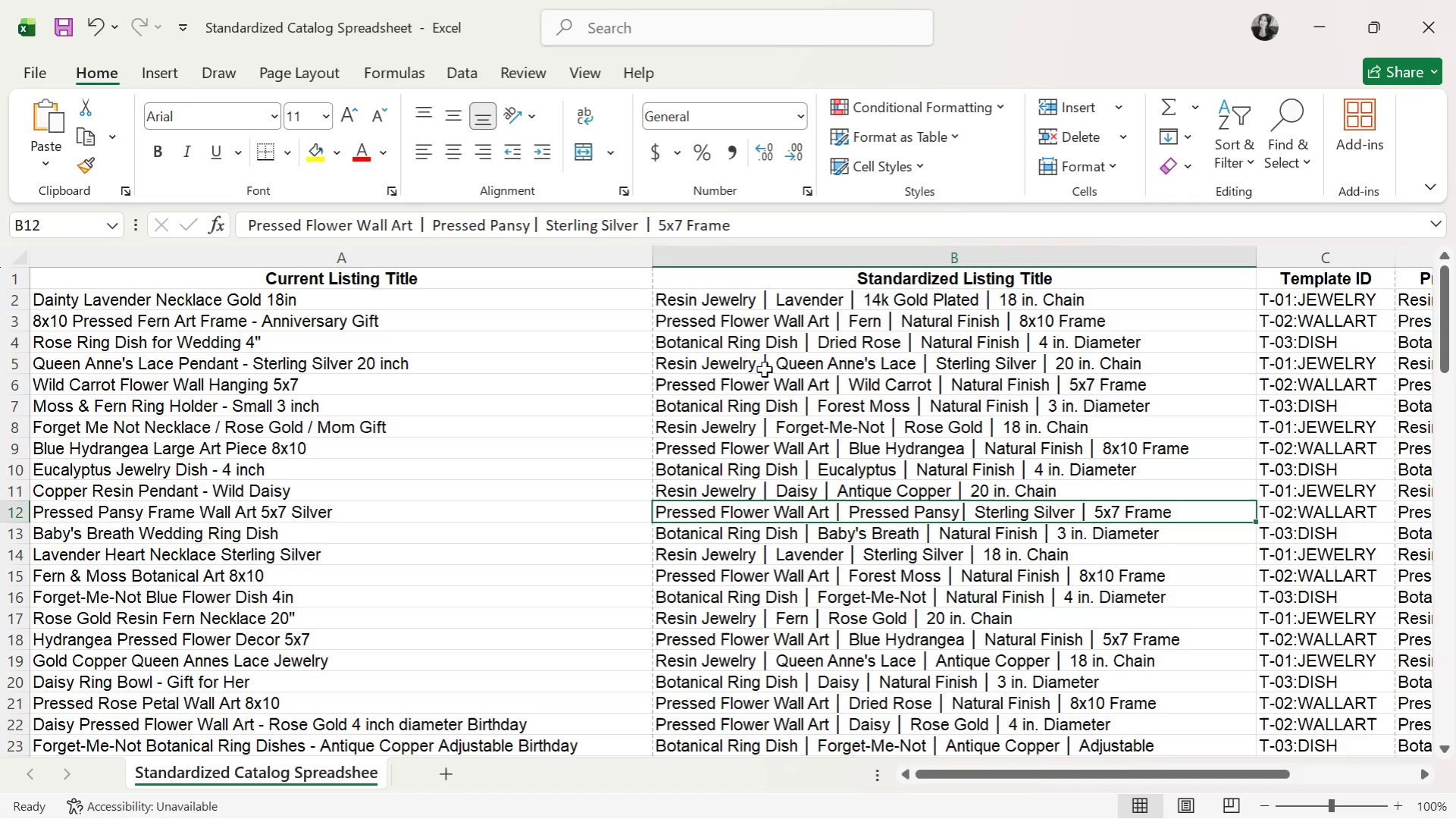 
left_click([761, 329])
 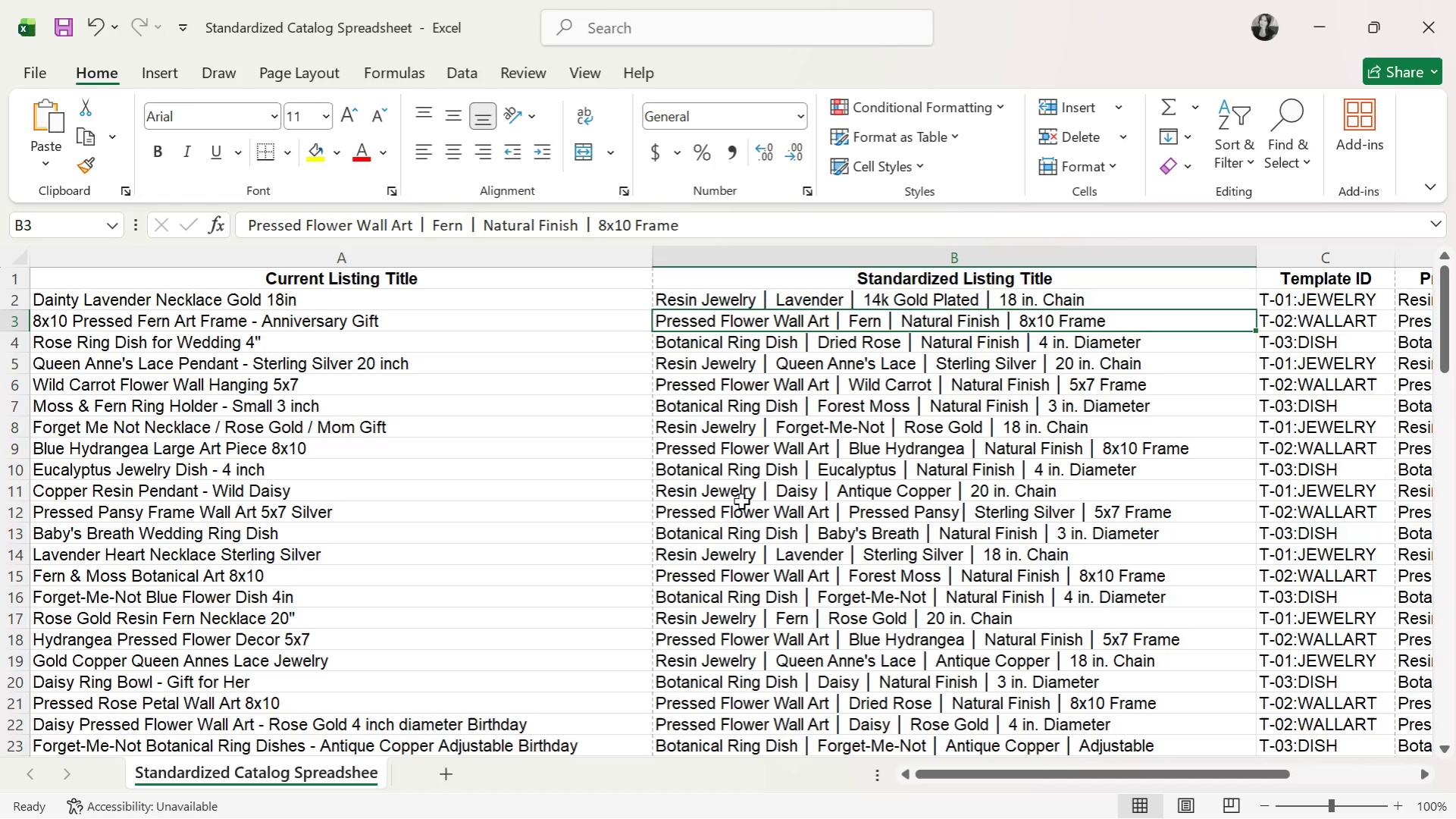 
scroll: coordinate [739, 506], scroll_direction: none, amount: 0.0
 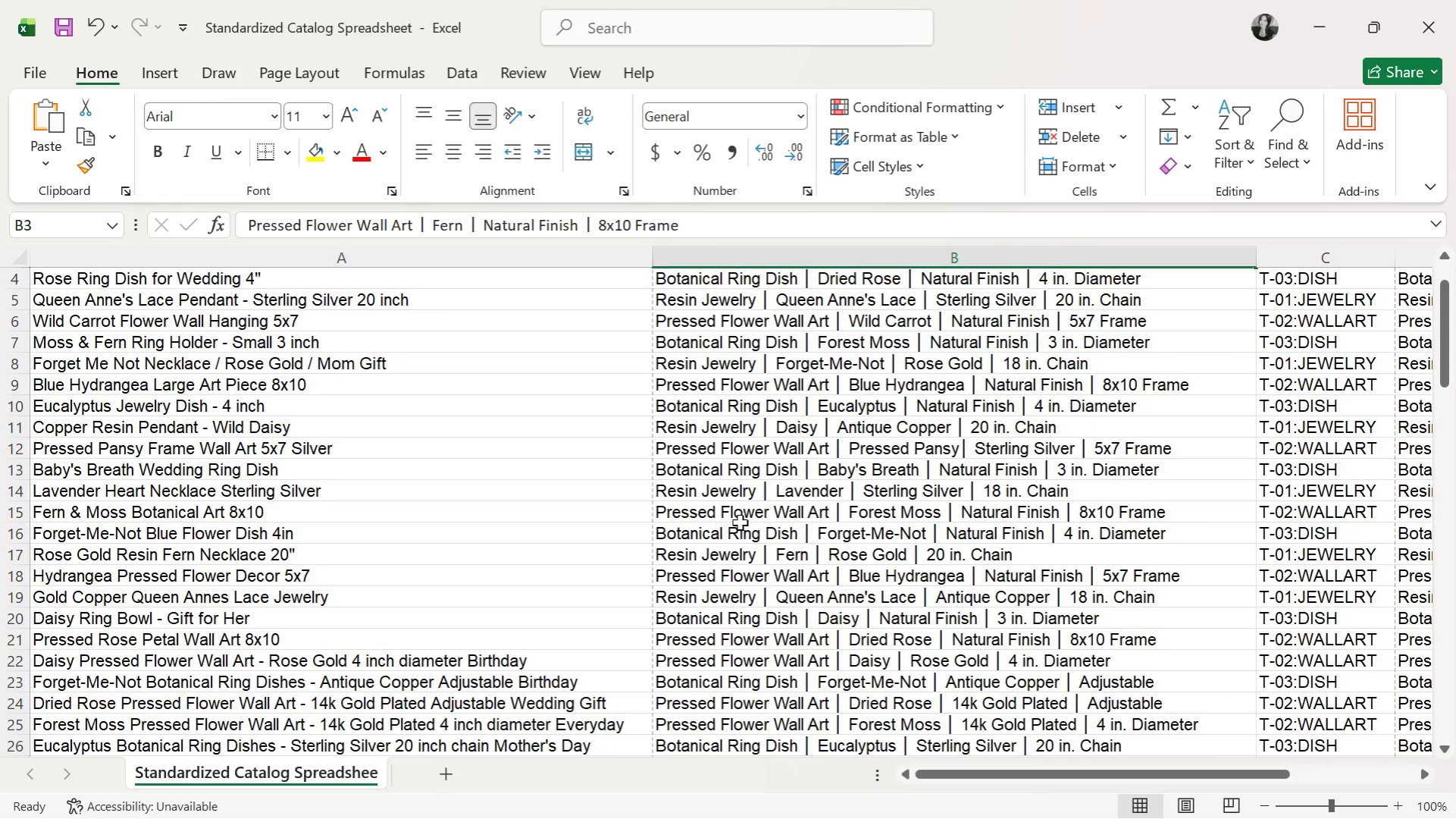 
left_click([752, 512])
 